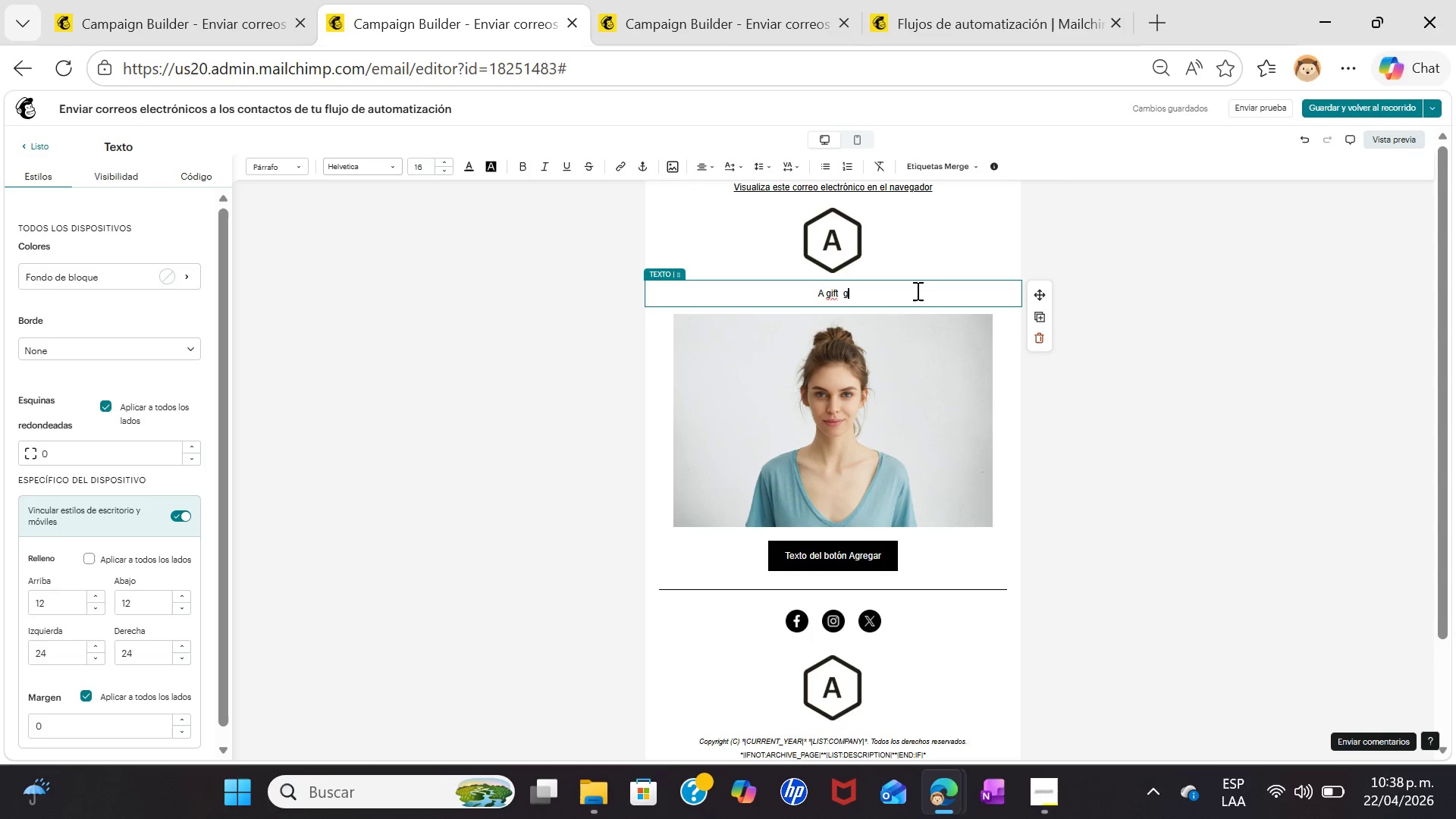 
key(G)
 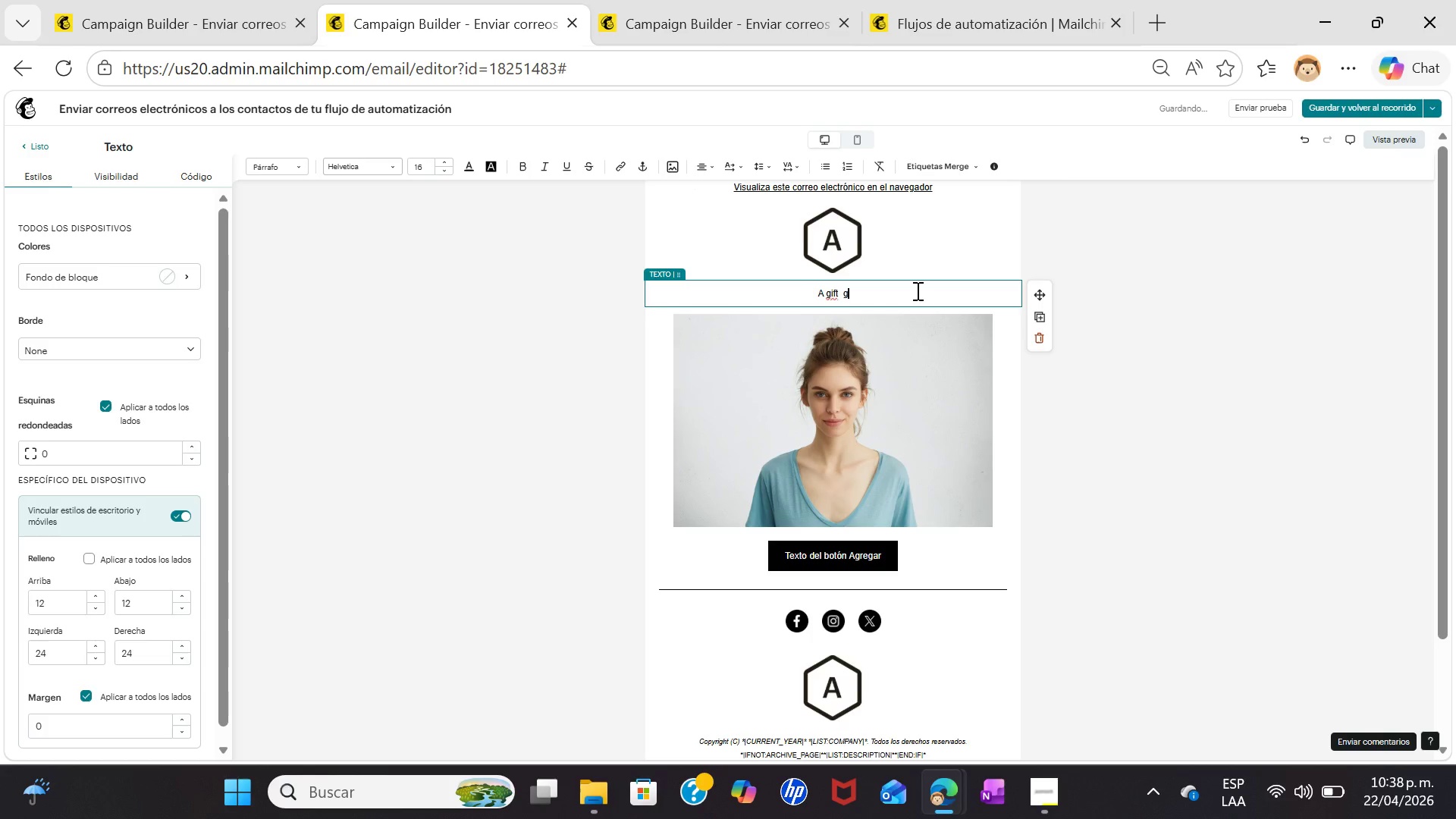 
key(Backspace)
 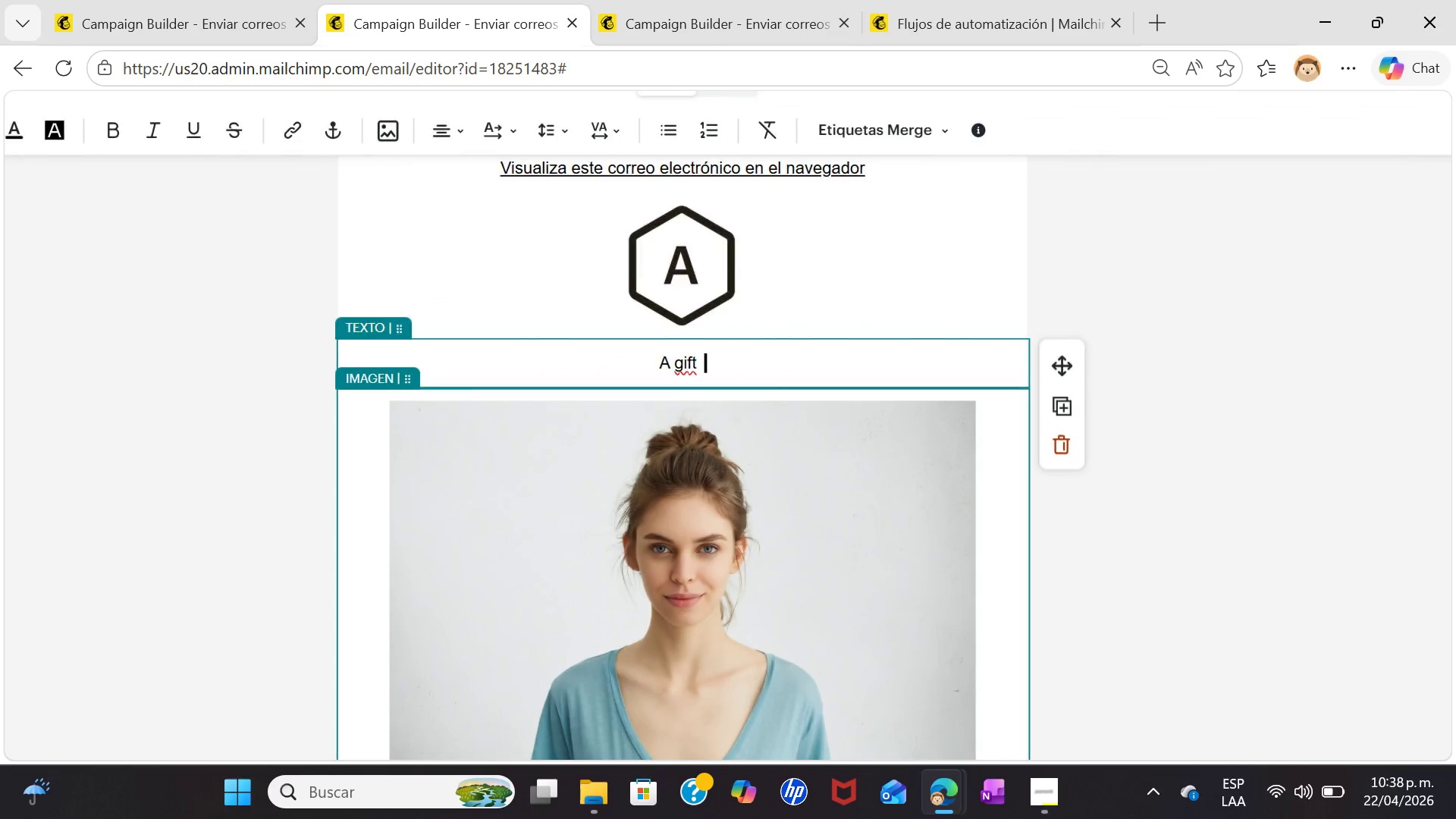 
type(FOR YOUR PAC)
key(Backspace)
type(ACE OF MIND)
 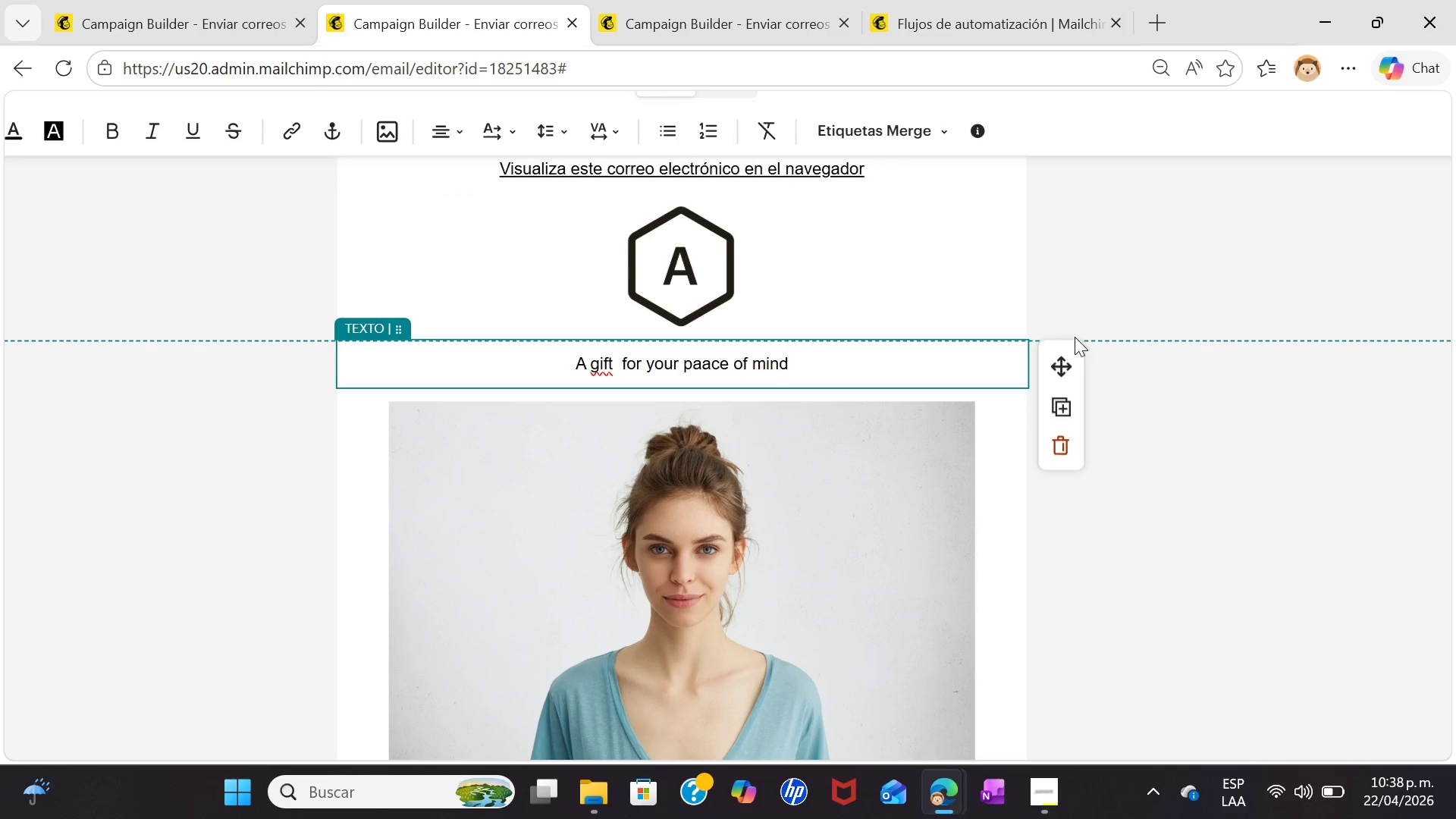 
key(Enter)
 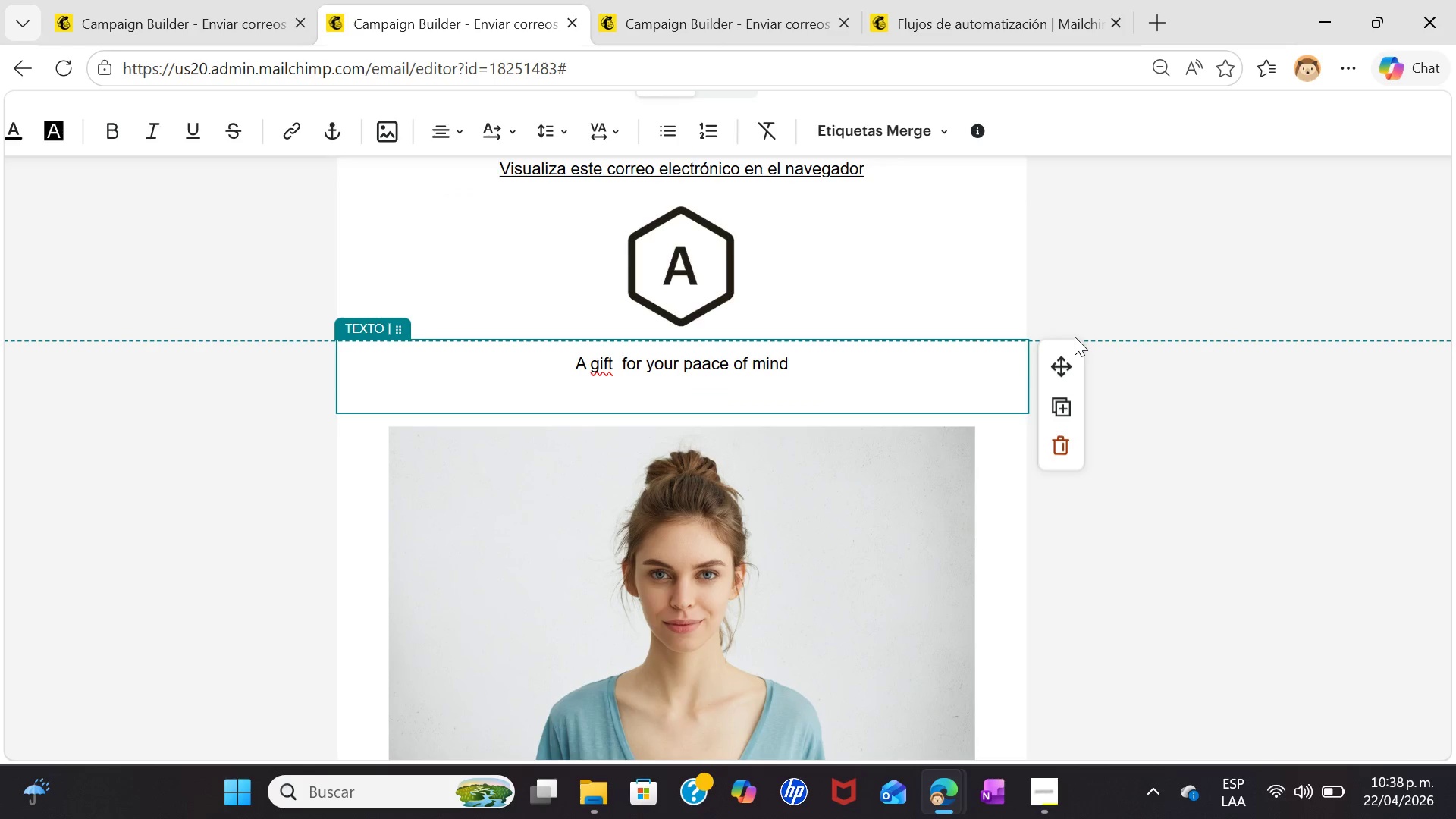 
type(hi +)
key(Backspace)
key(Backspace)
key(Backspace)
type(I+\)
 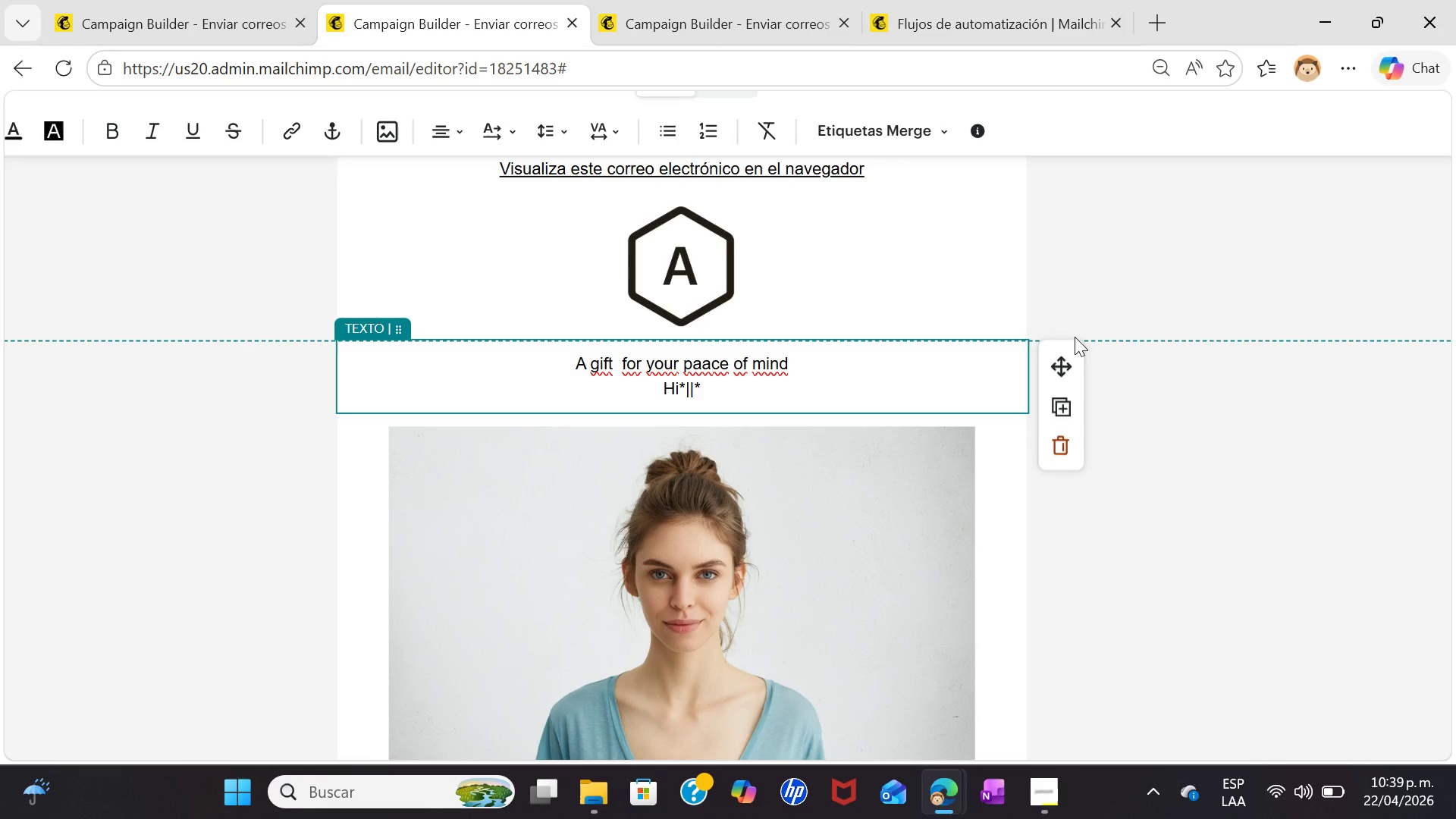 
type(fname)
 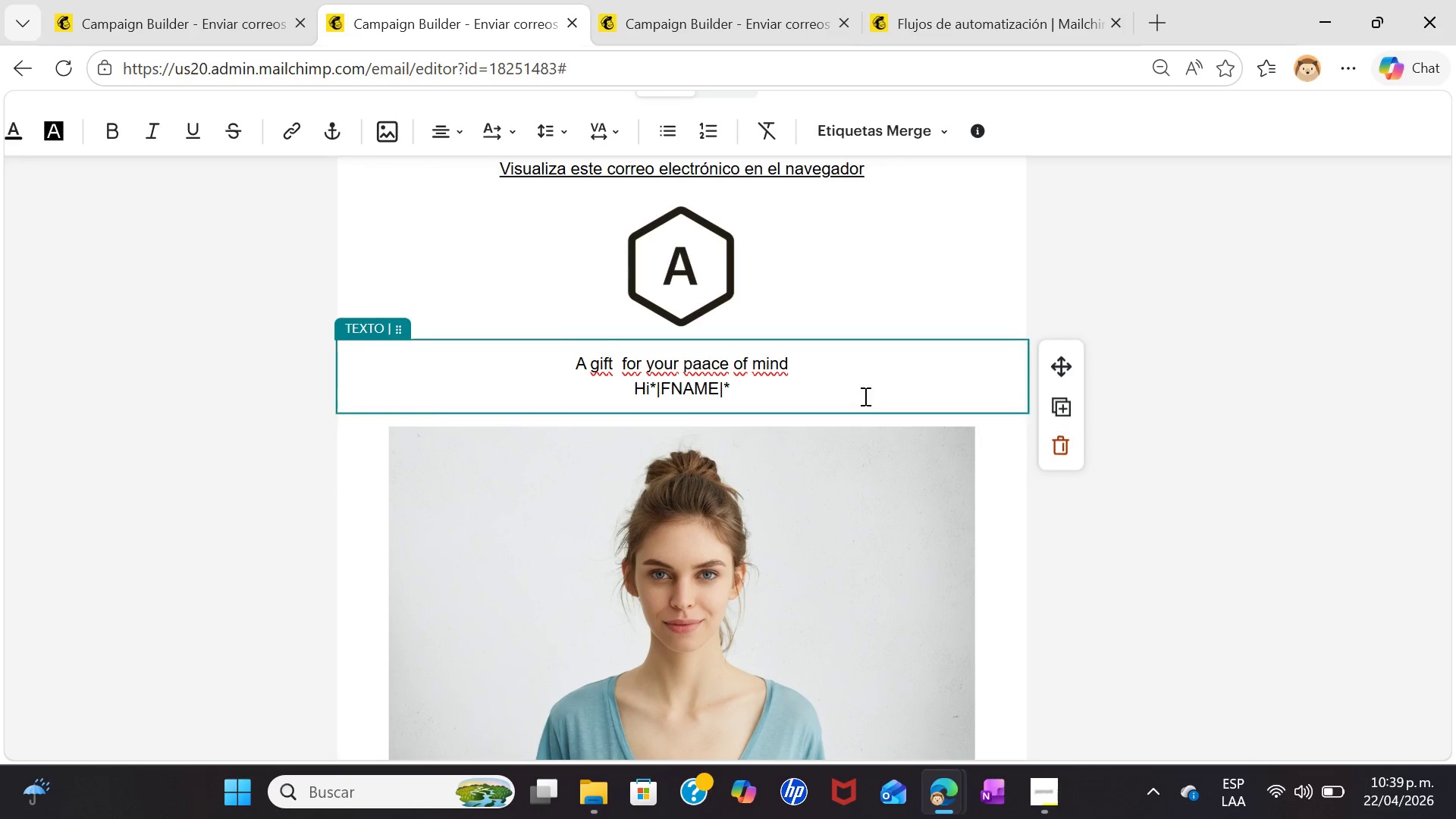 
left_click([761, 391])
 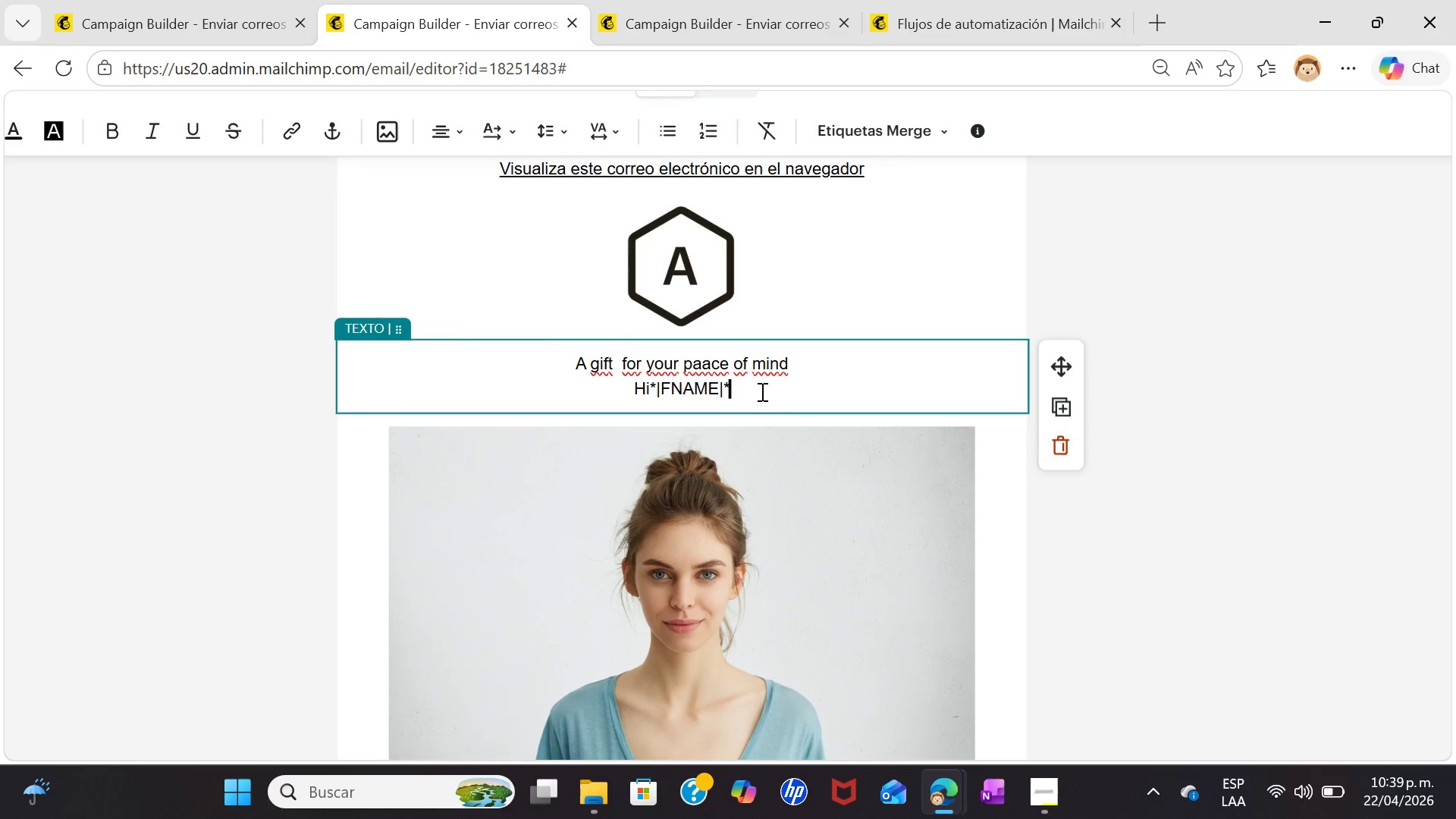 
key(Enter)
 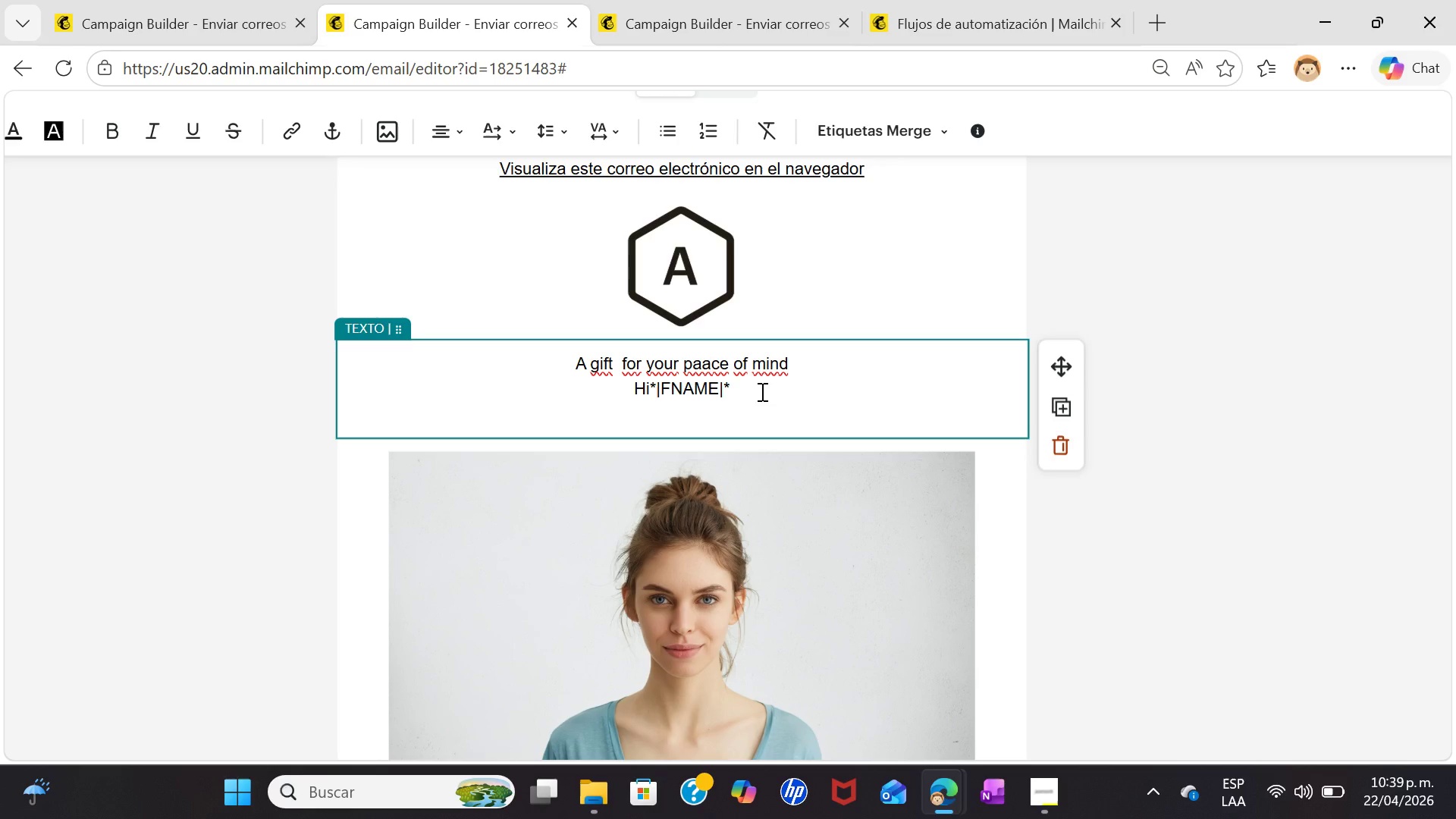 
type(wW)
key(Backspace)
type(E BELIEVCE)
key(Backspace)
key(Backspace)
type(E R)
key(Backspace)
type(THAT MENTAL)
 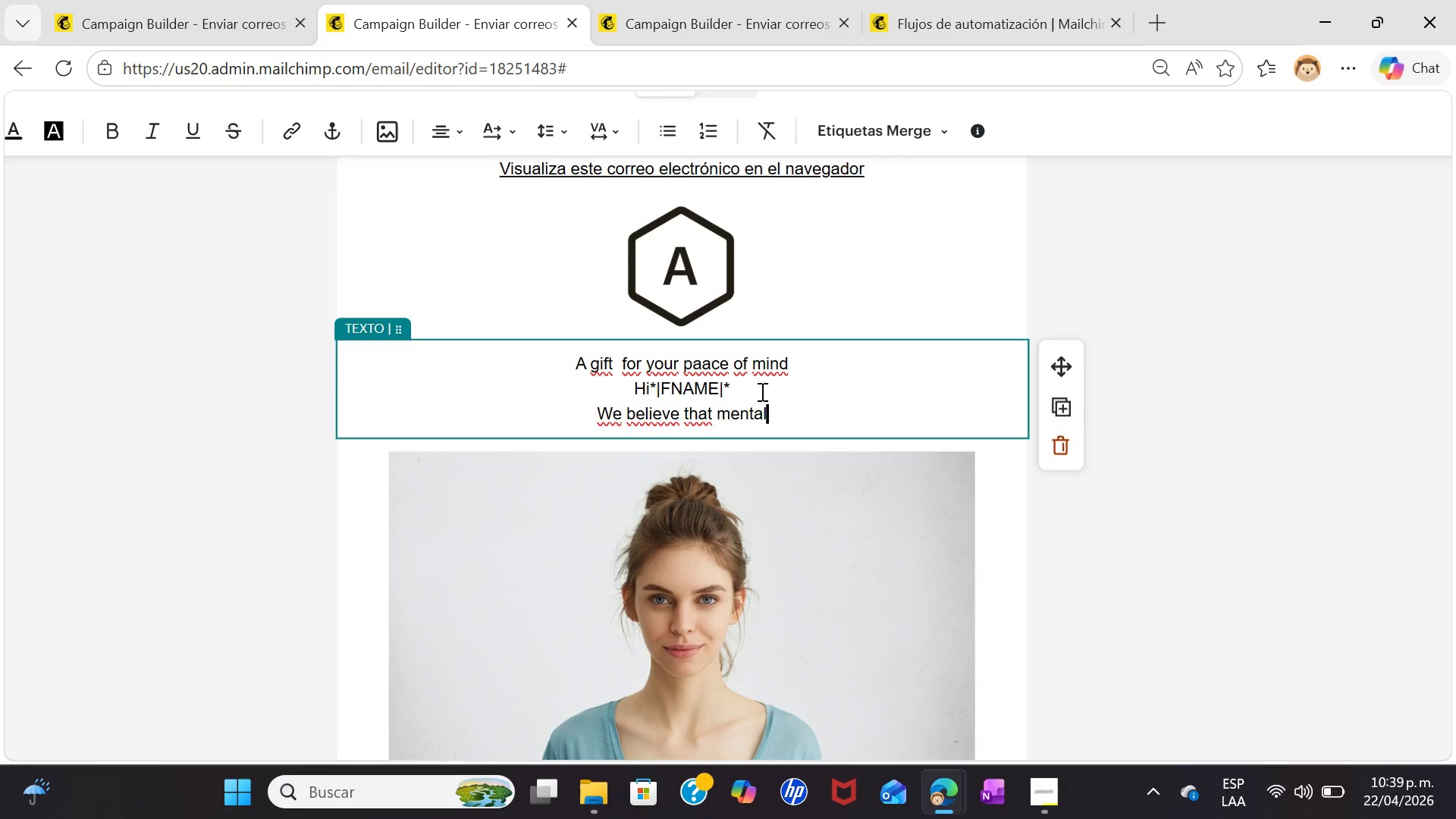 
type( health is a journet)
key(Backspace)
type(y, noy)
key(Backspace)
type(t a destination. That;)
 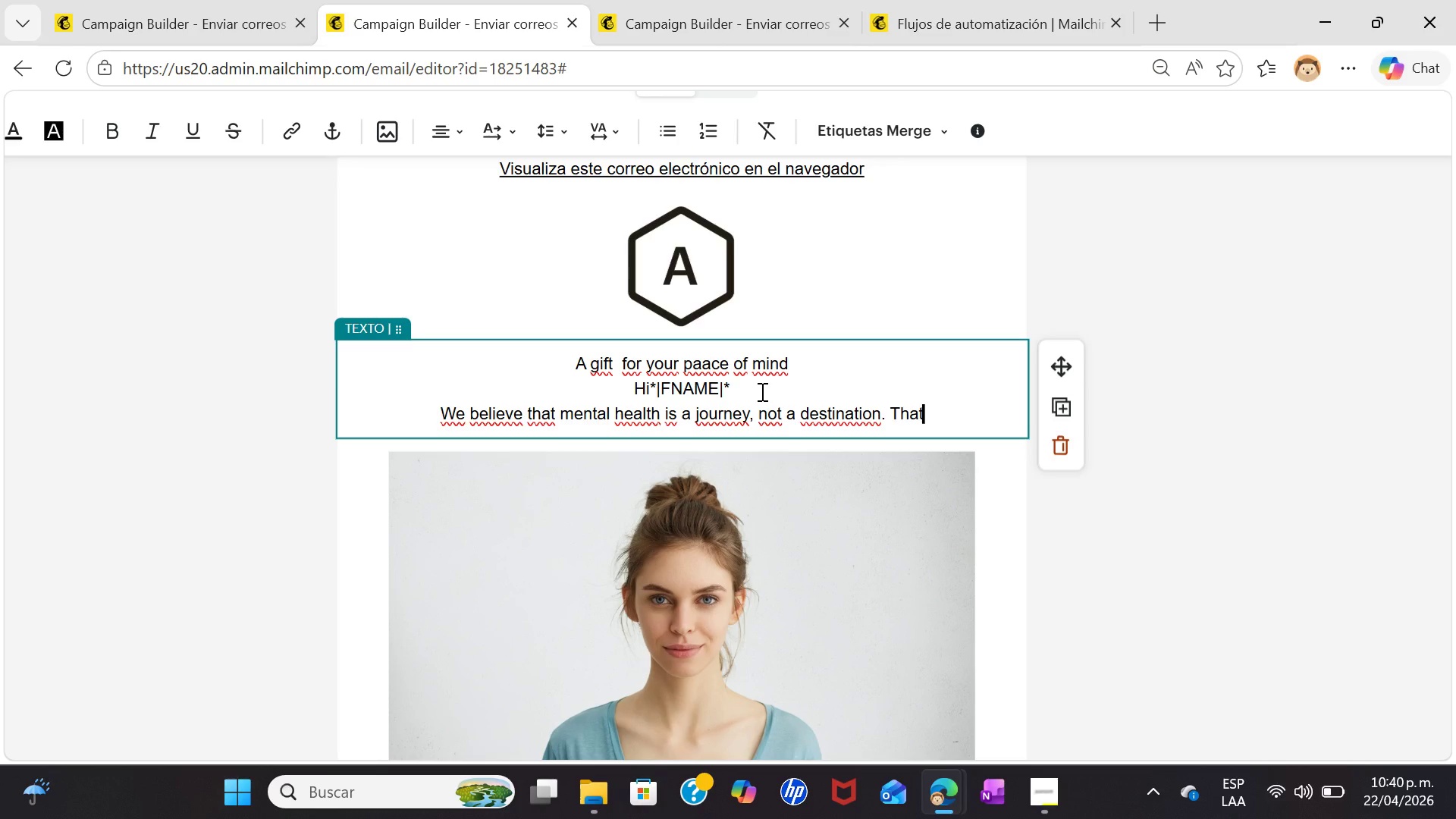 
type(;)
key(Backspace)
type(s why)
 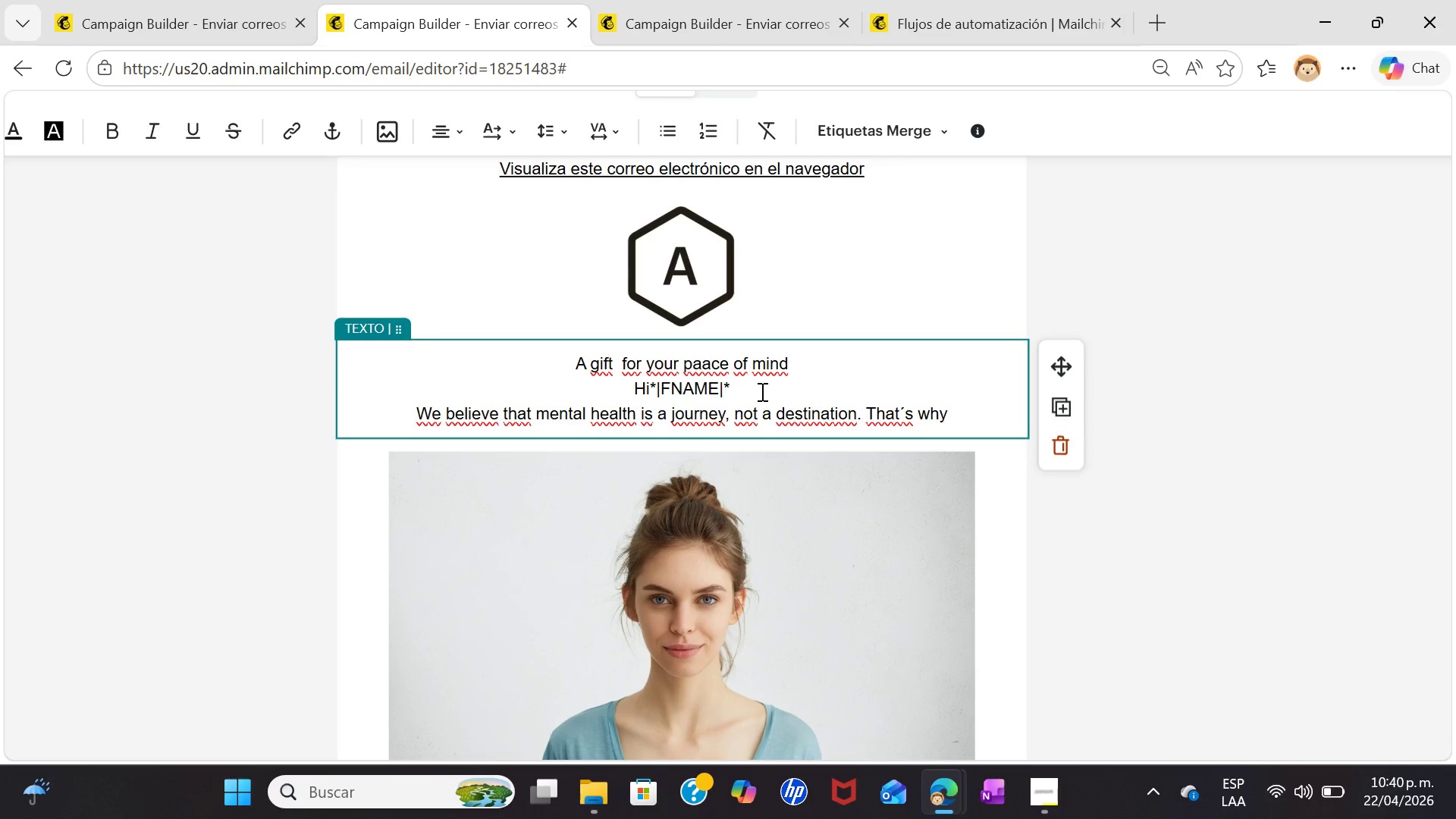 
type( we;;)
key(Backspace)
type(ve shared a simple 5 minute bea)
key(Backspace)
key(Backspace)
type(reathing exercise specificalli)
key(Backspace)
type(y designed to lower)
 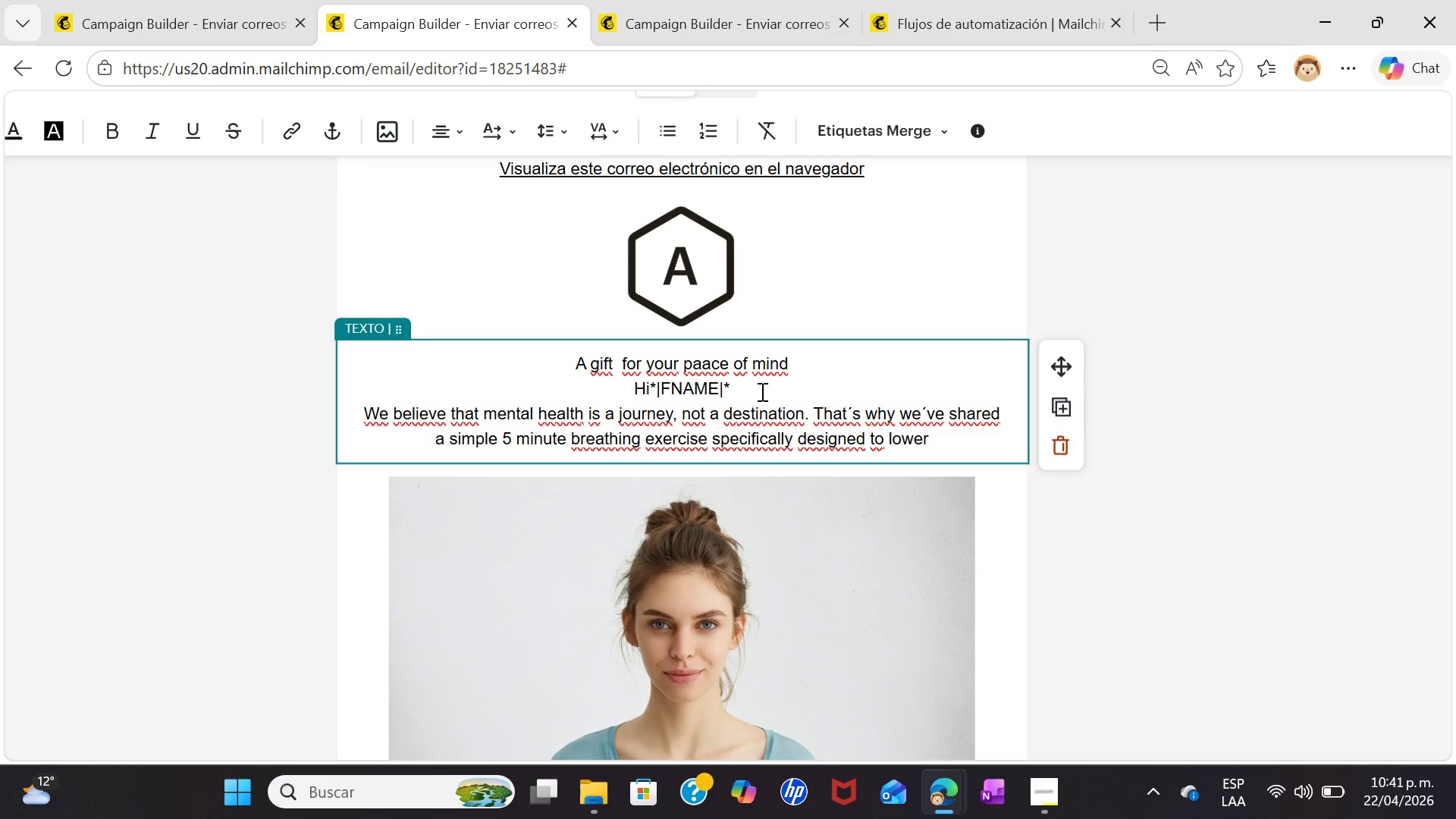 
wait(8.83)
 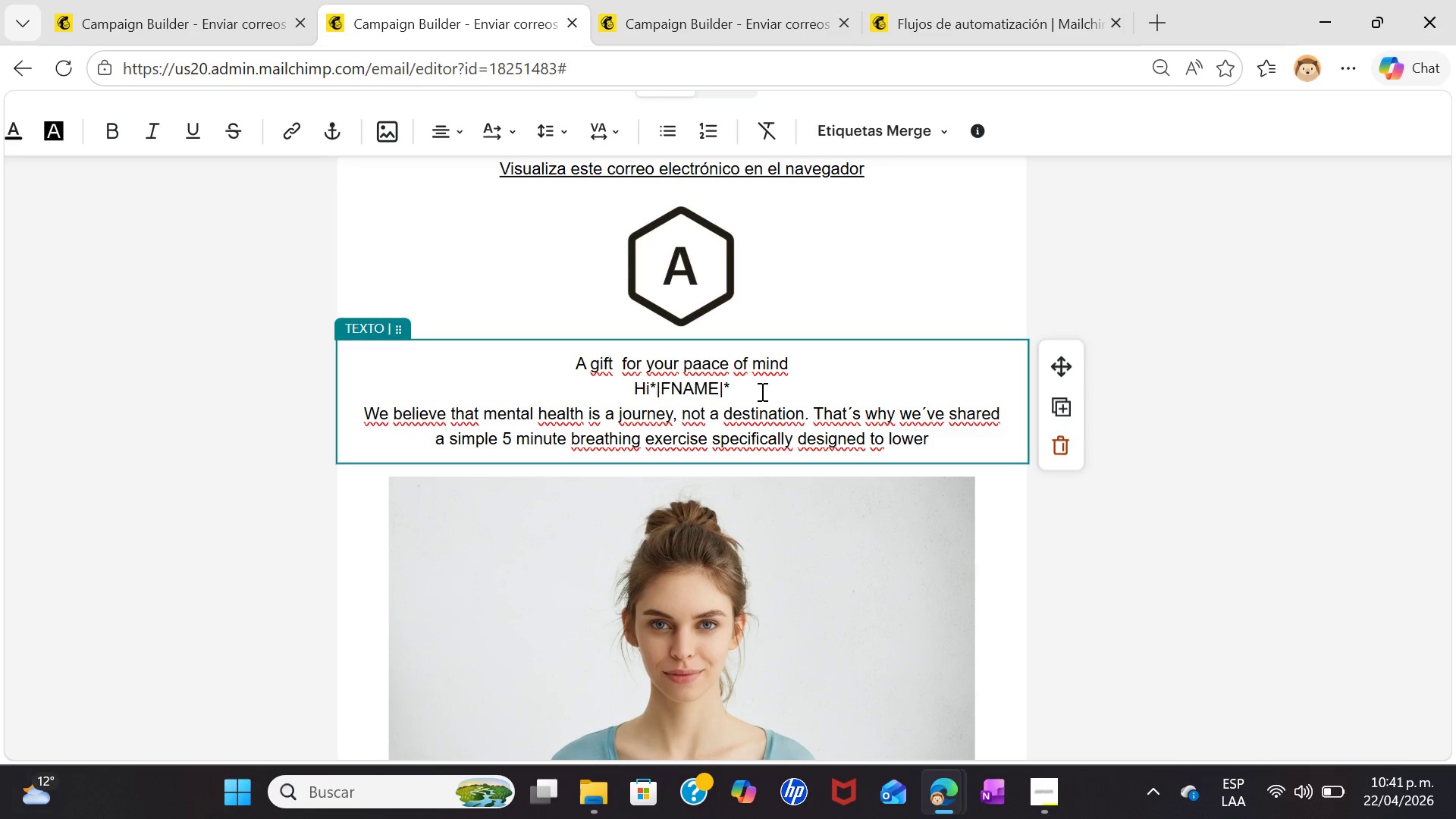 
type( antixiety in the middle of a busy day. You can try it whe)
 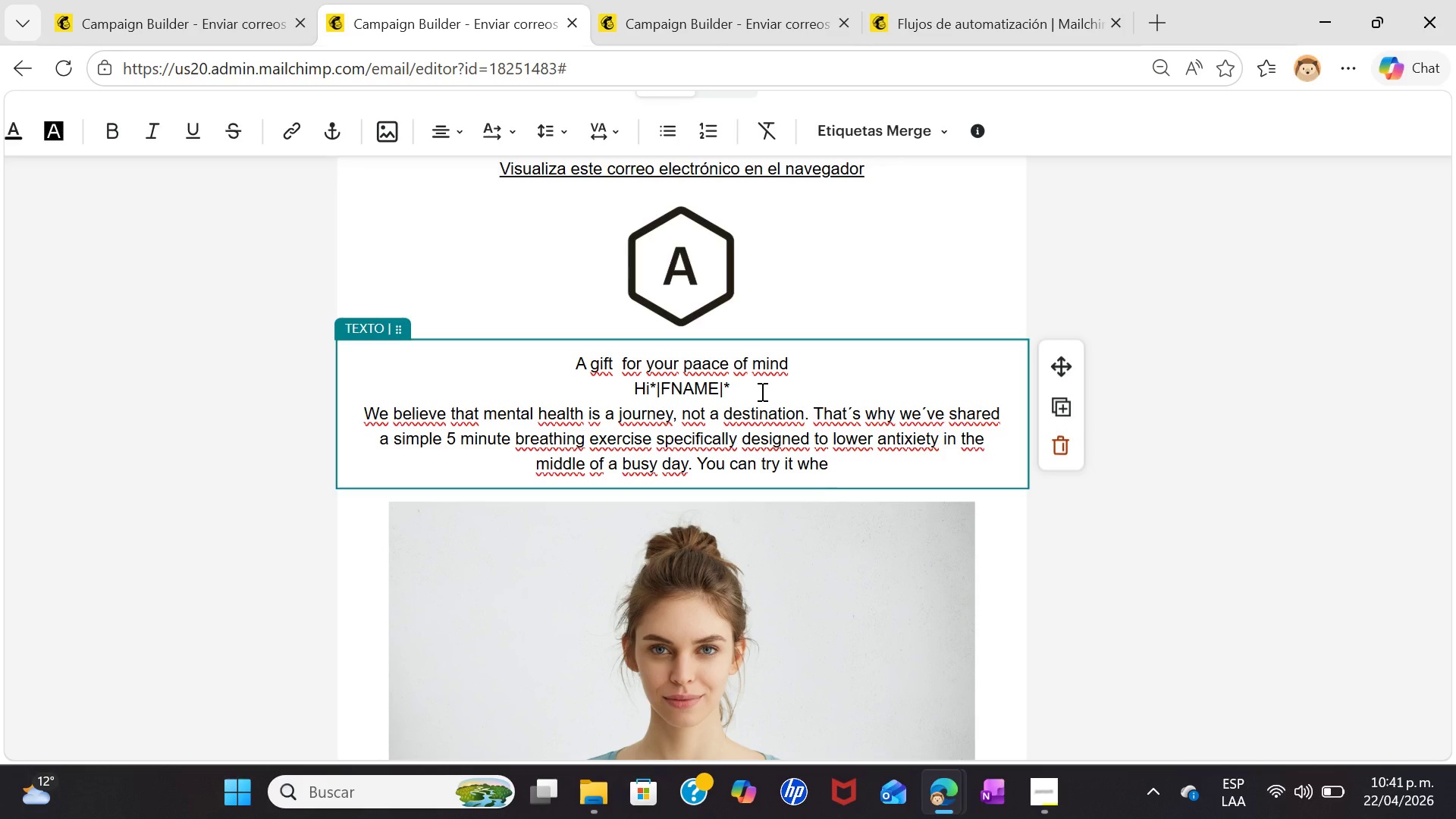 
type(never you fell)
key(Backspace)
key(Backspace)
type(el like you need a moment a reconnect.)
 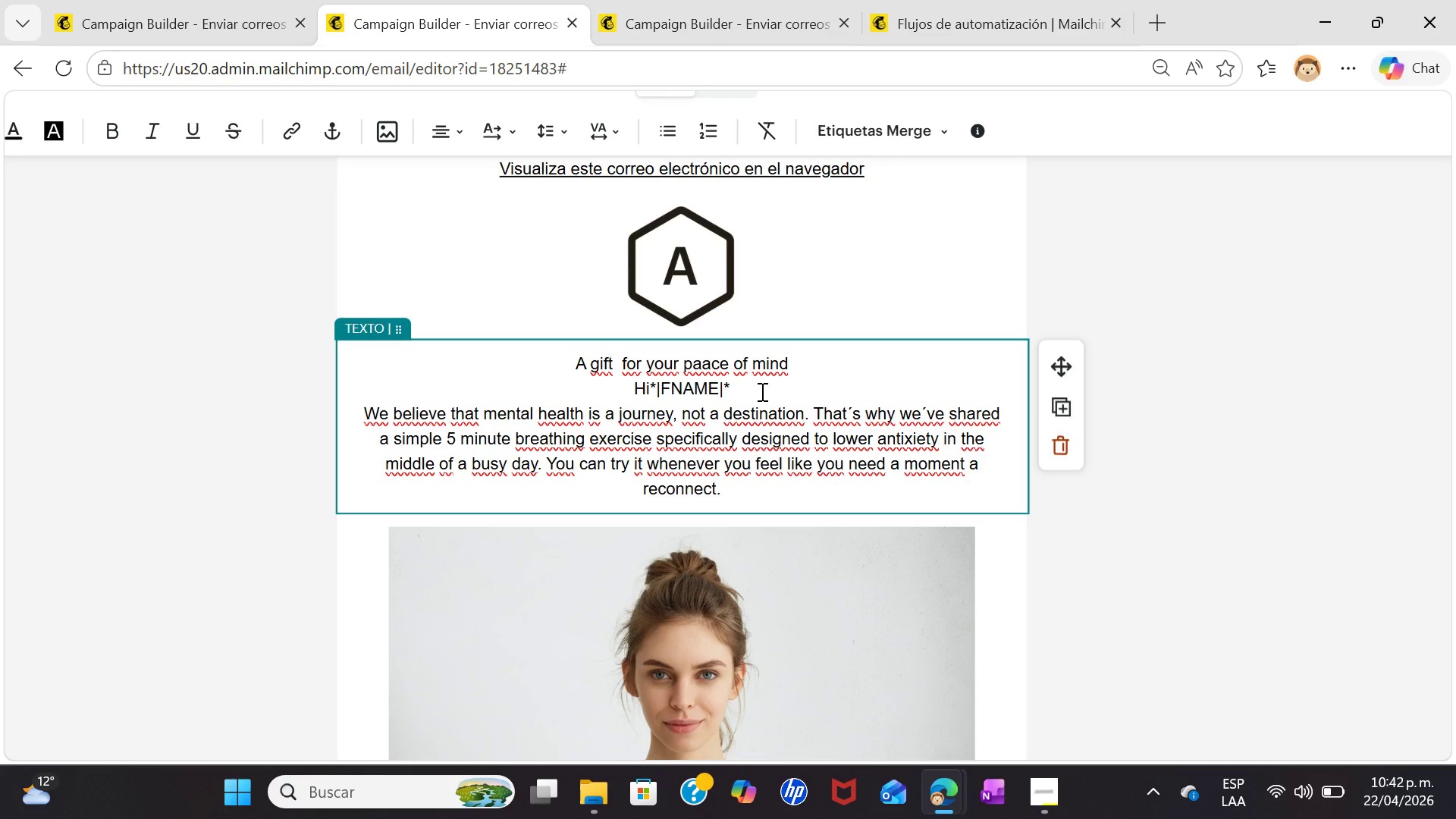 
key(Enter)
 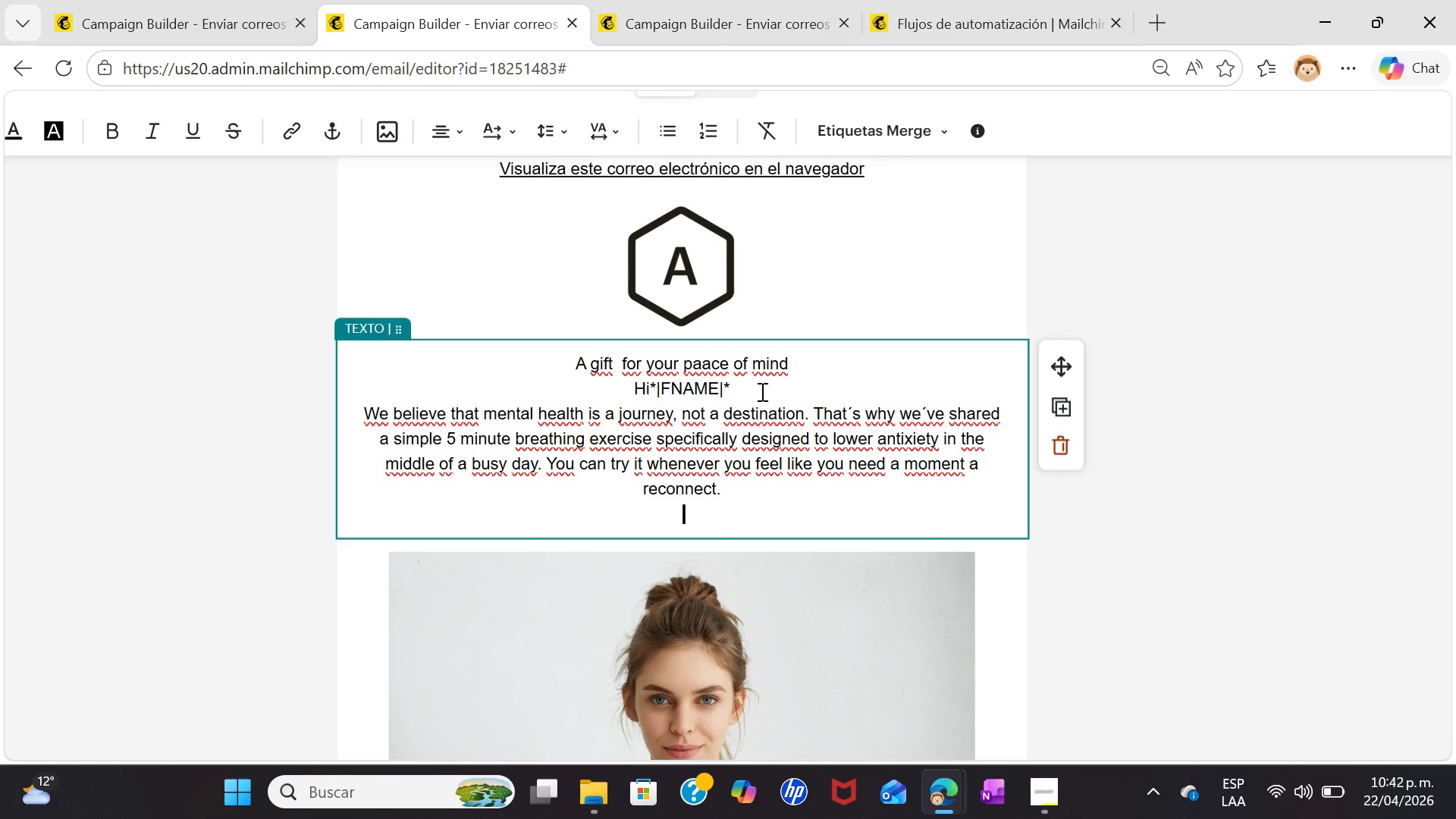 
type(WE)
key(Backspace)
type(e hope this helps you find a moment of calm today.)
 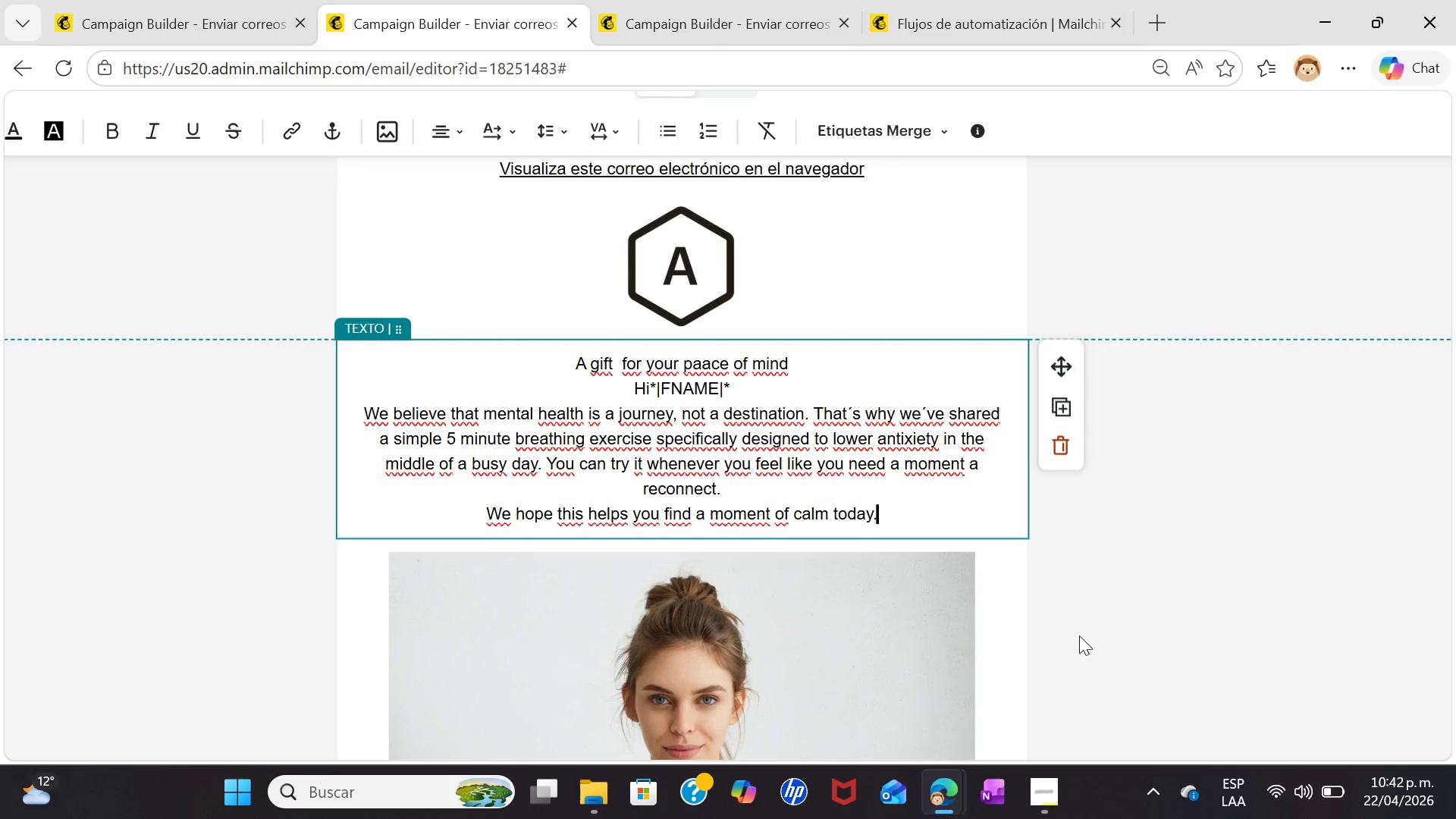 
left_click([1094, 632])
 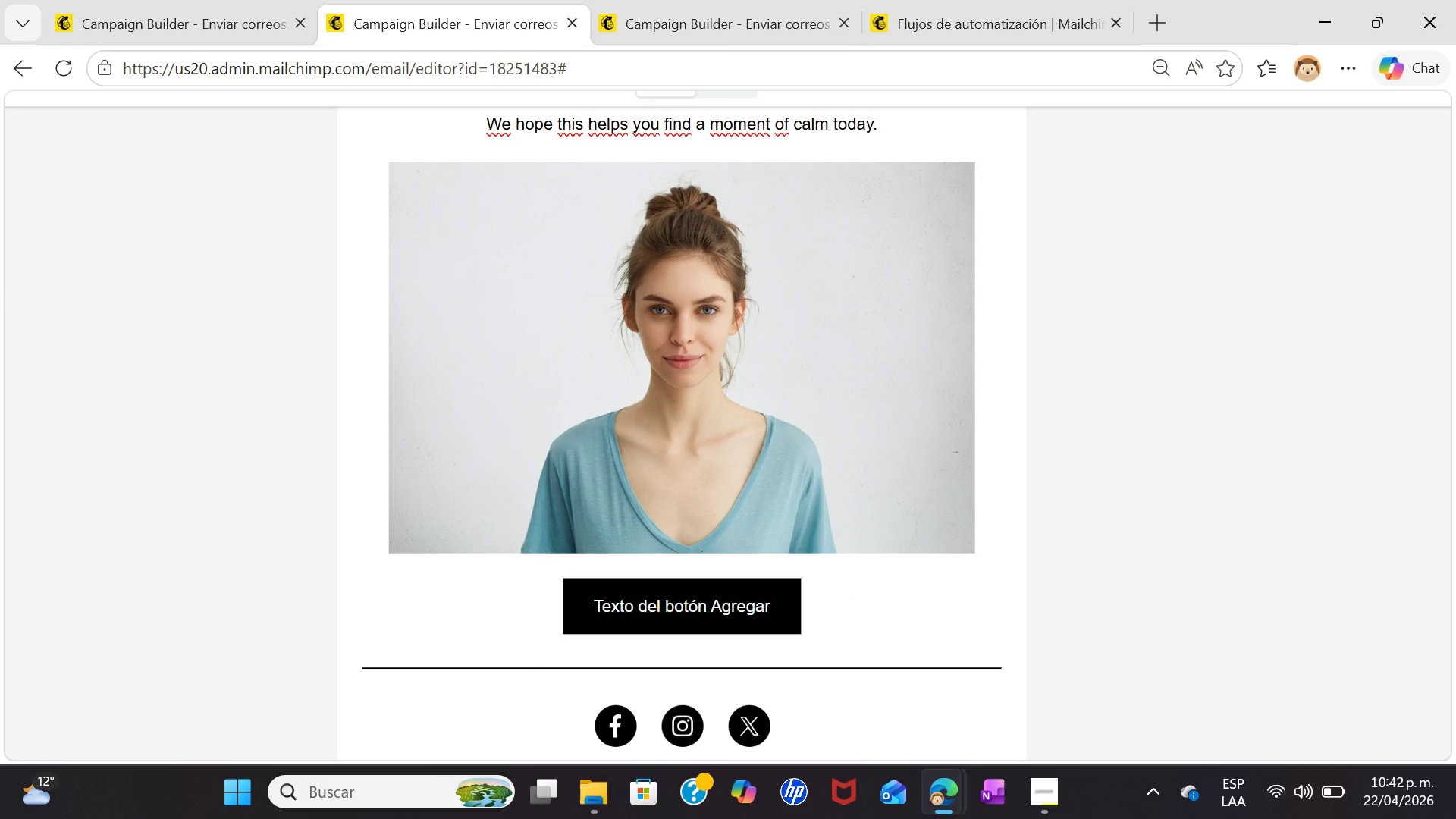 
wait(10.58)
 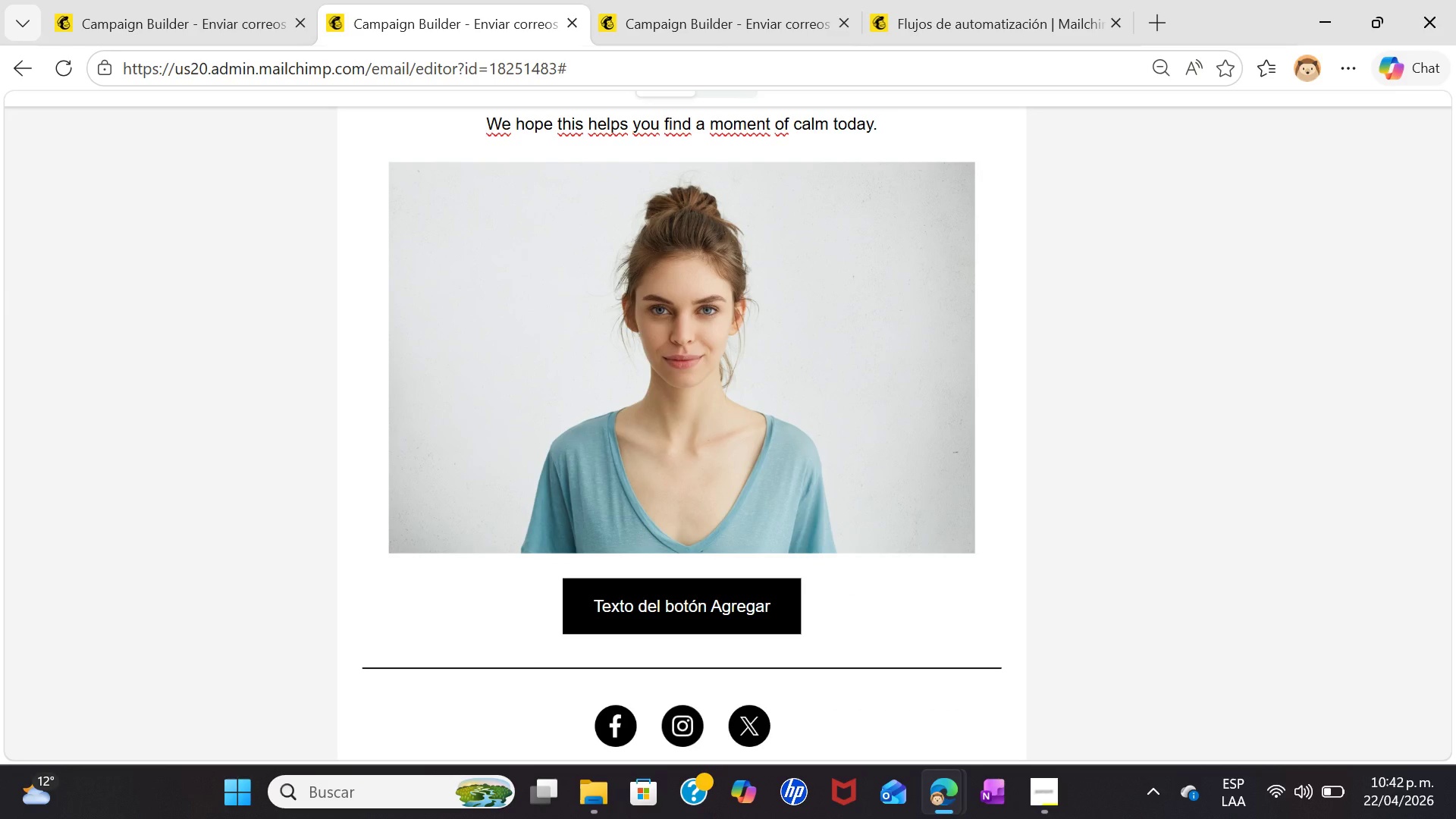 
double_click([774, 608])
 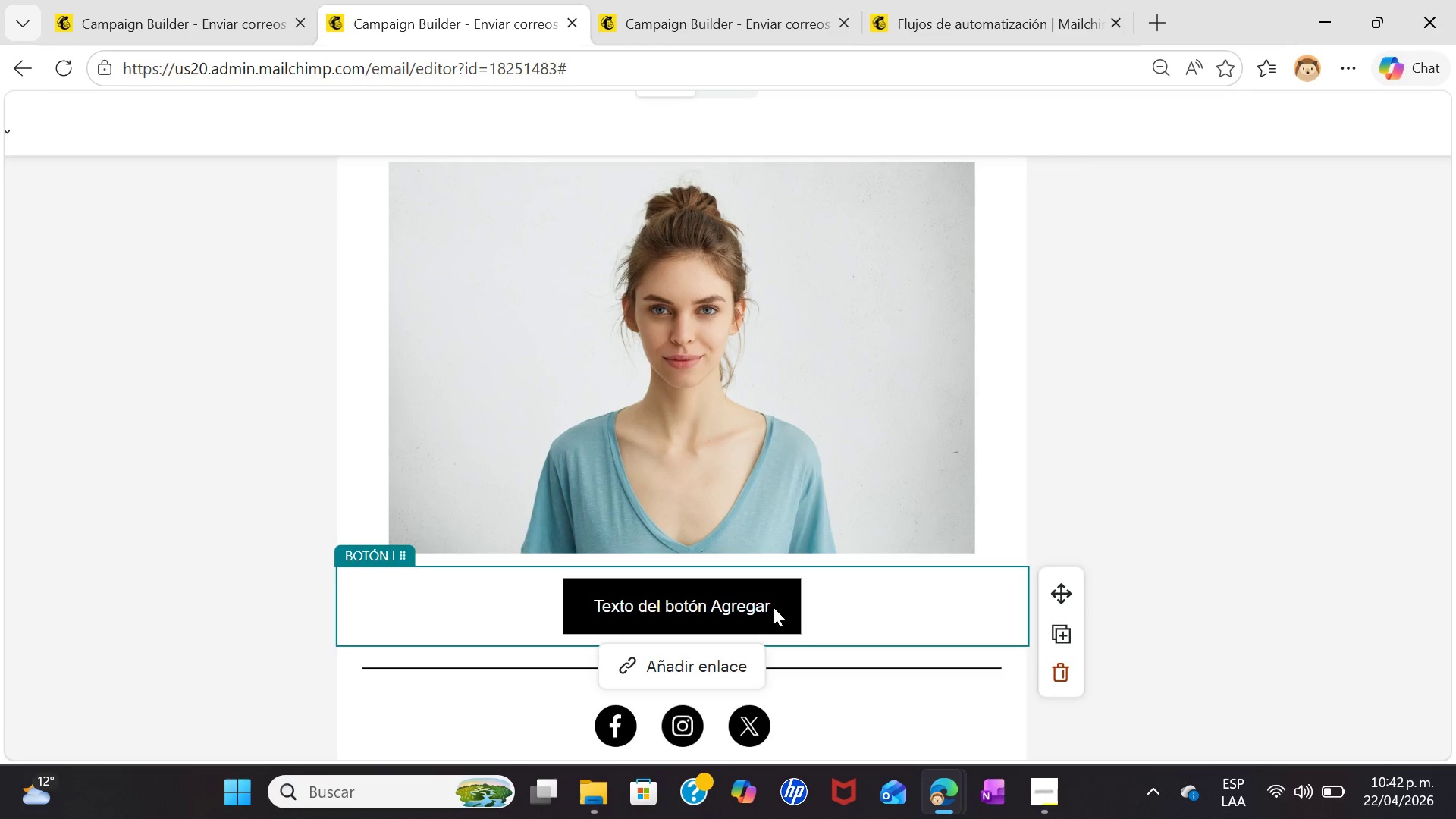 
double_click([773, 607])
 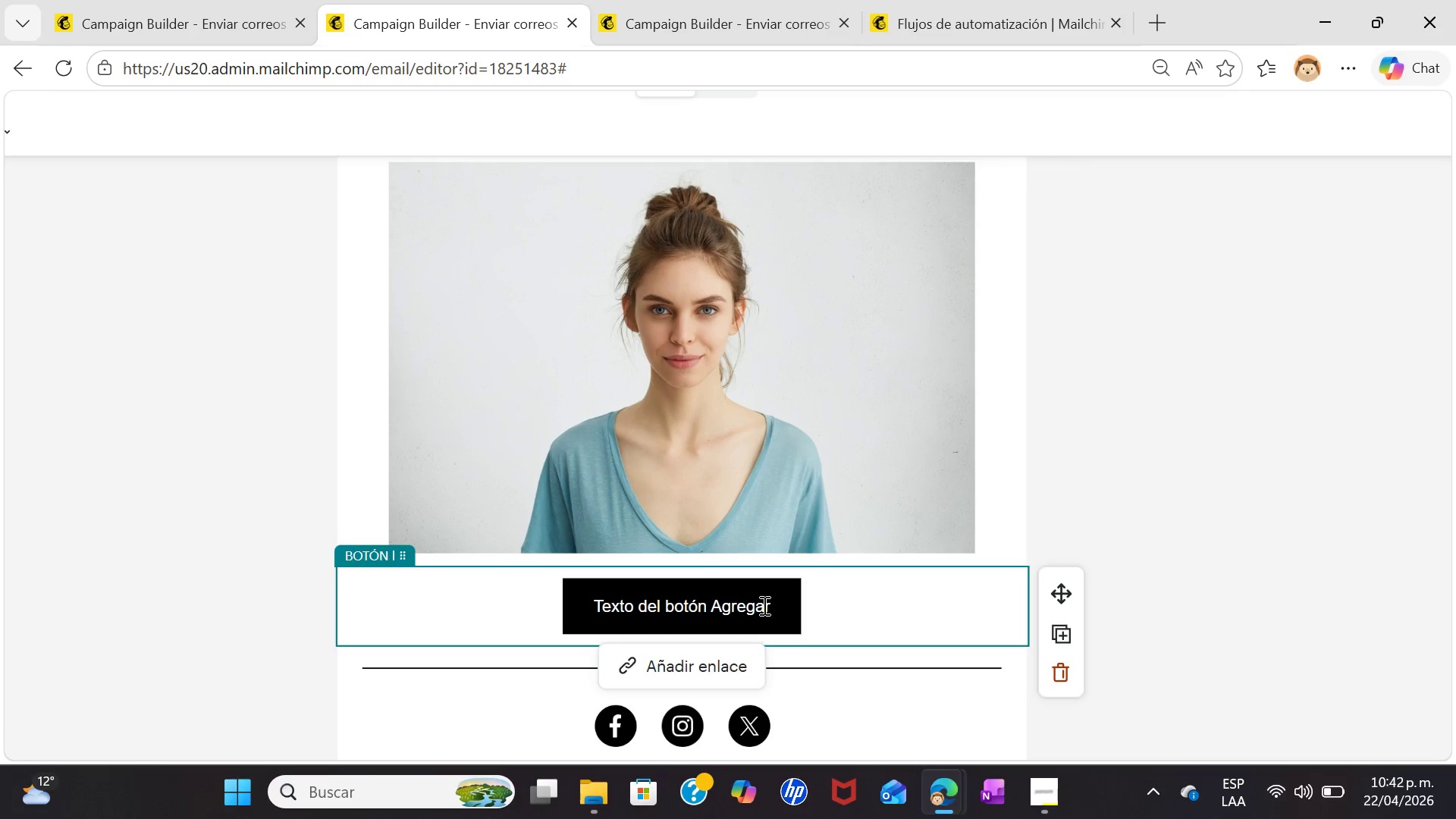 
double_click([763, 605])
 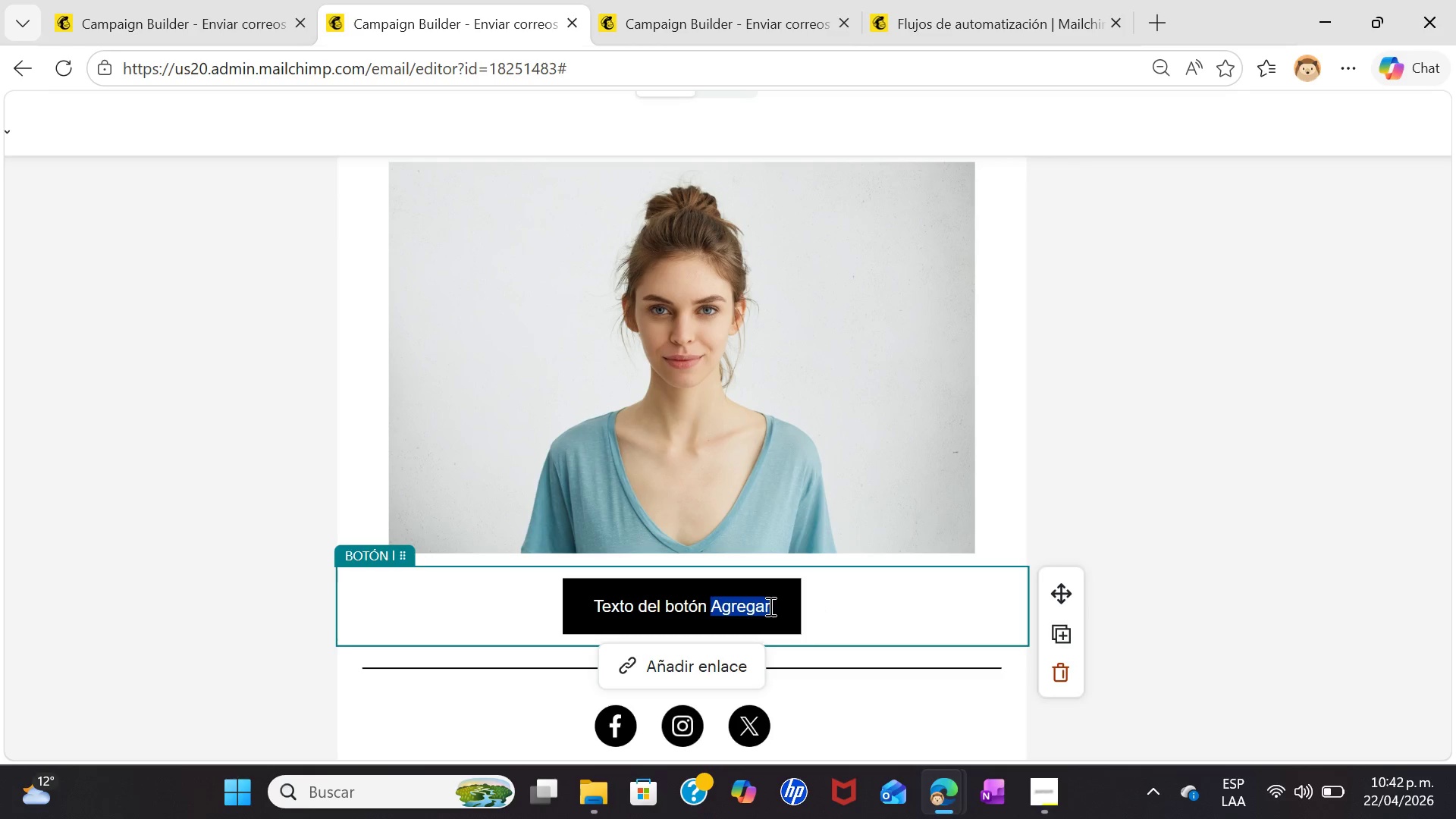 
double_click([769, 606])
 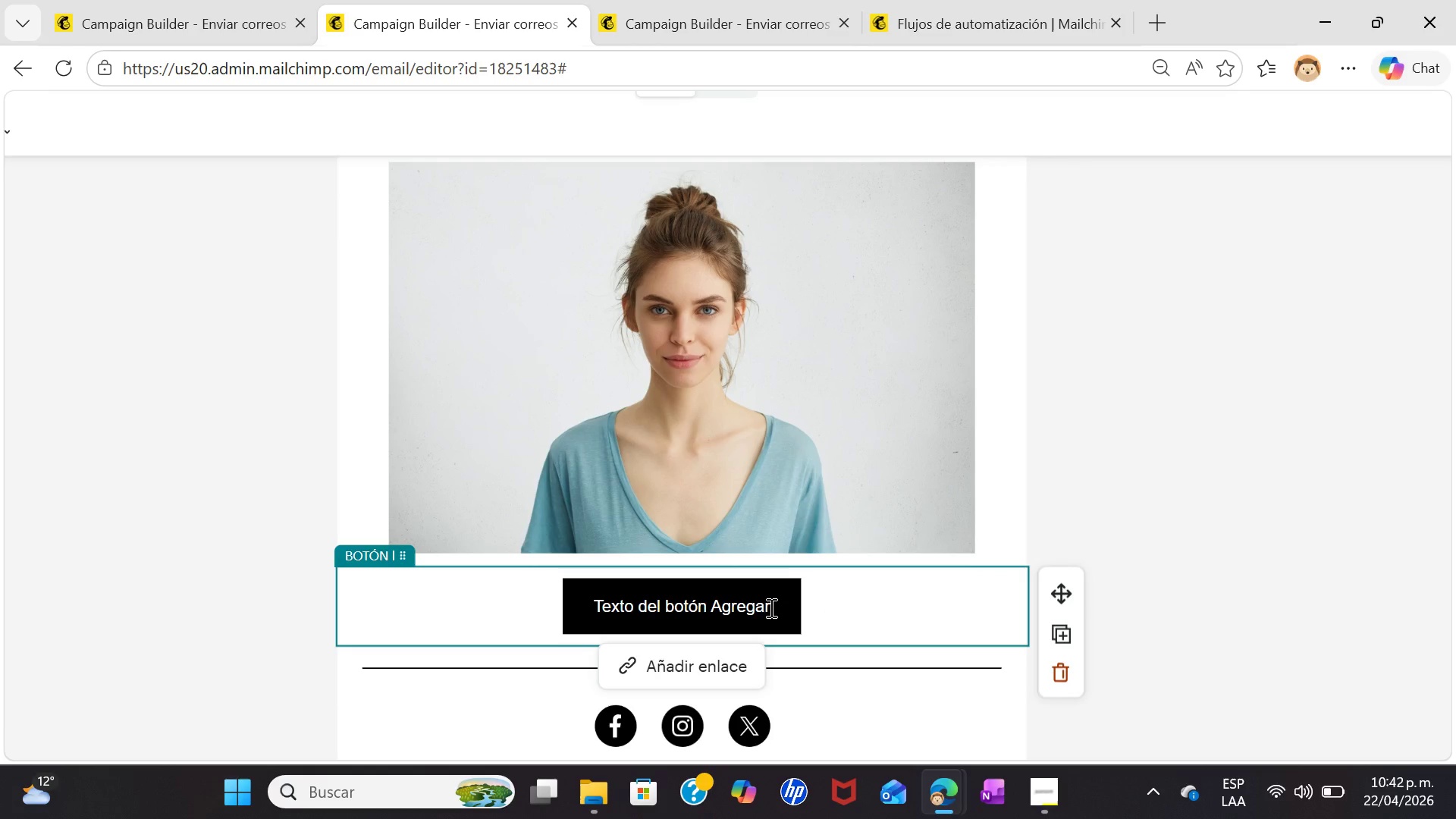 
key(Backspace)
key(Backspace)
key(Backspace)
key(Backspace)
key(Backspace)
key(Backspace)
key(Backspace)
key(Backspace)
key(Backspace)
key(Backspace)
key(Backspace)
key(Backspace)
key(Backspace)
key(Backspace)
key(Backspace)
key(Backspace)
key(Backspace)
key(Backspace)
key(Backspace)
key(Backspace)
key(Backspace)
key(Backspace)
type(ry the exercise)
 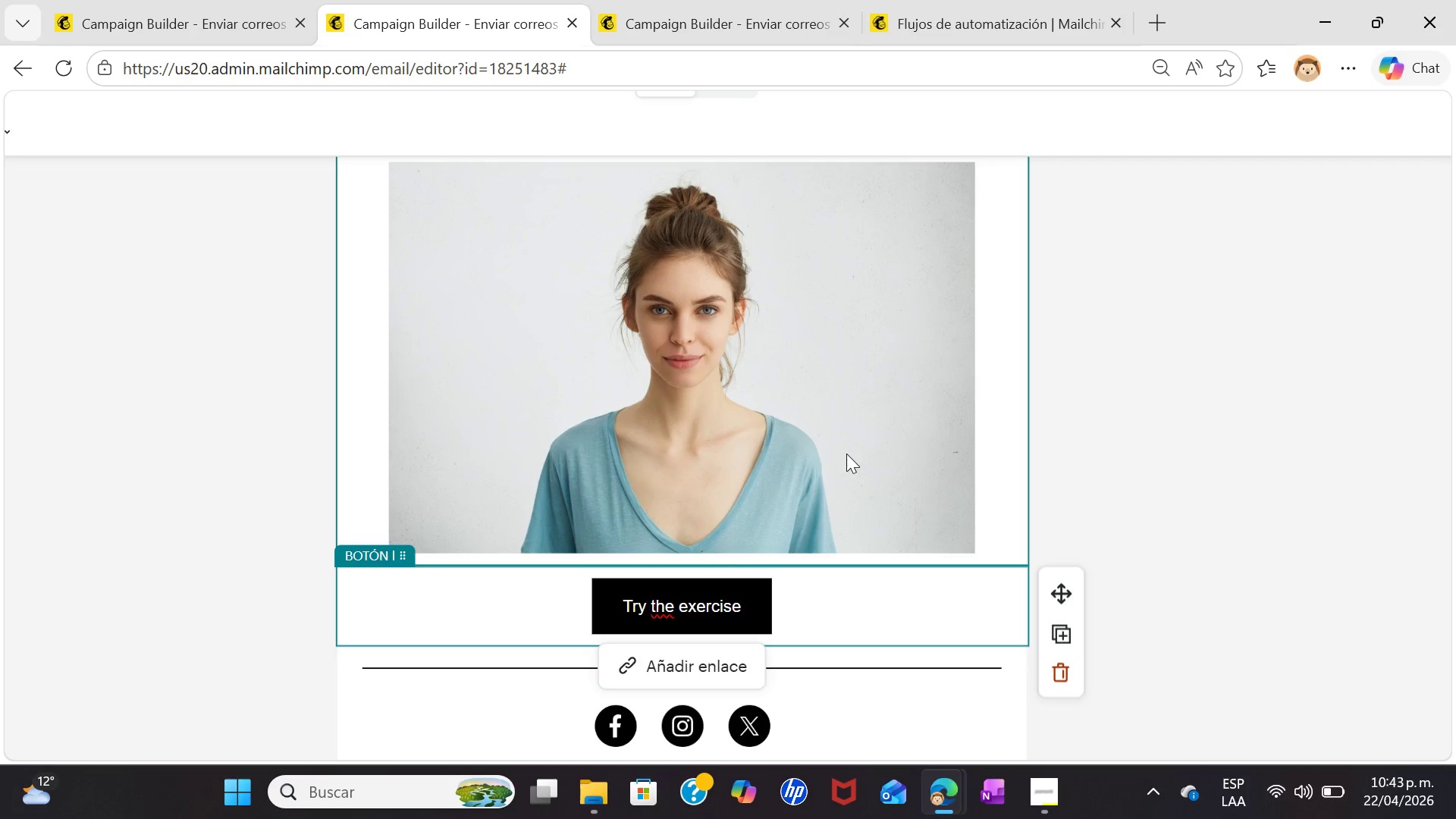 
left_click([1199, 439])
 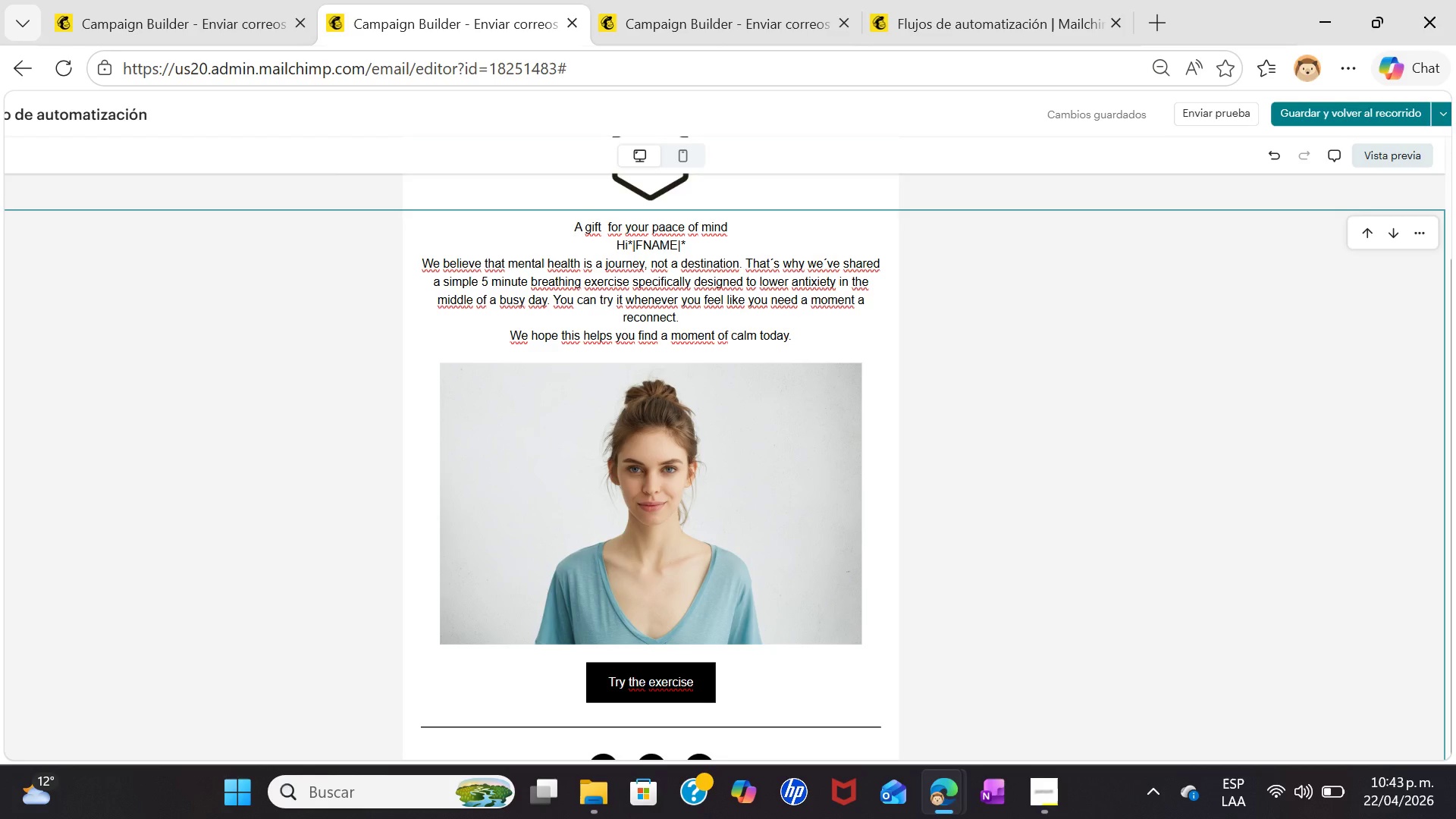 
wait(21.66)
 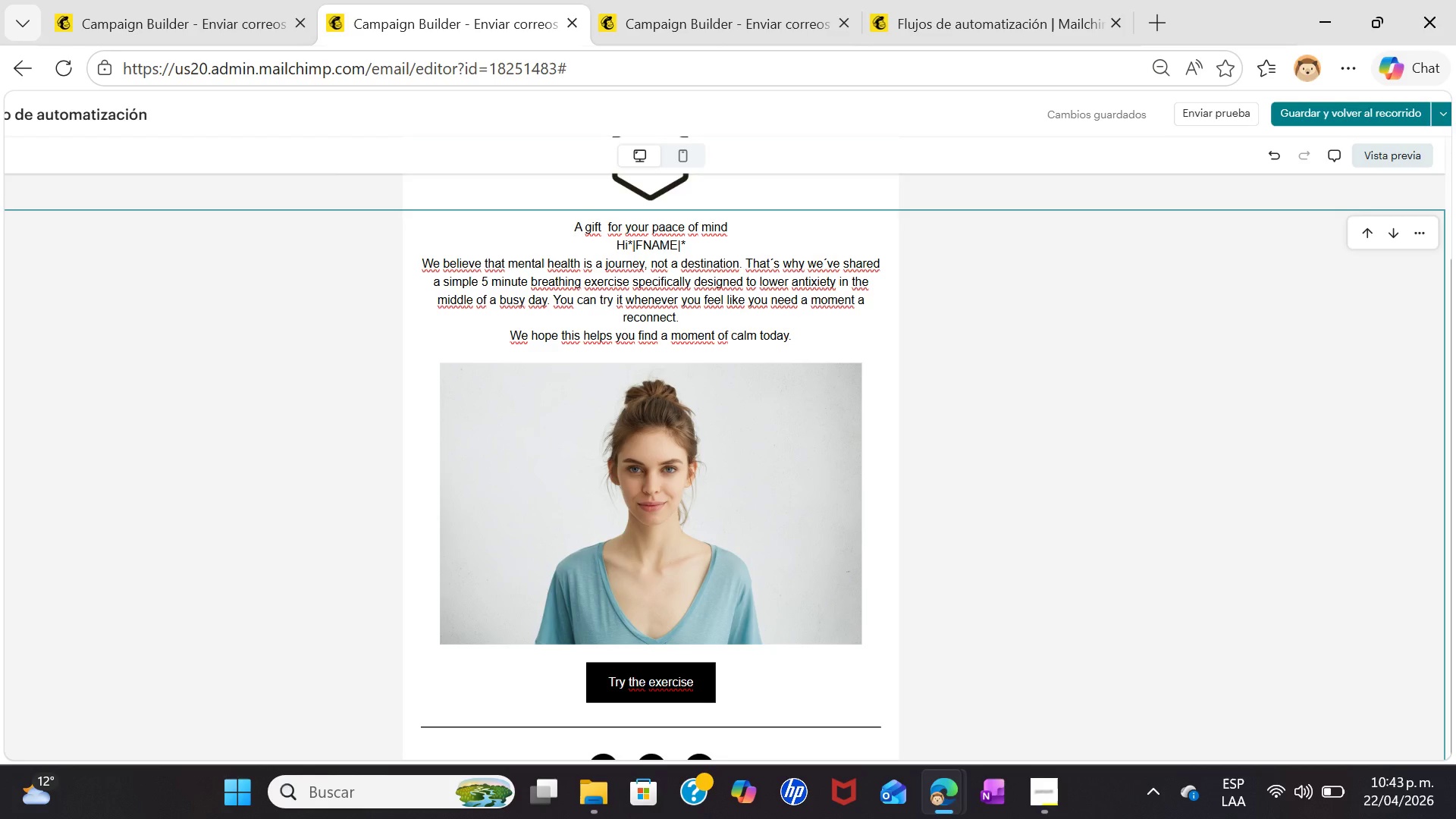 
left_click([713, 0])
 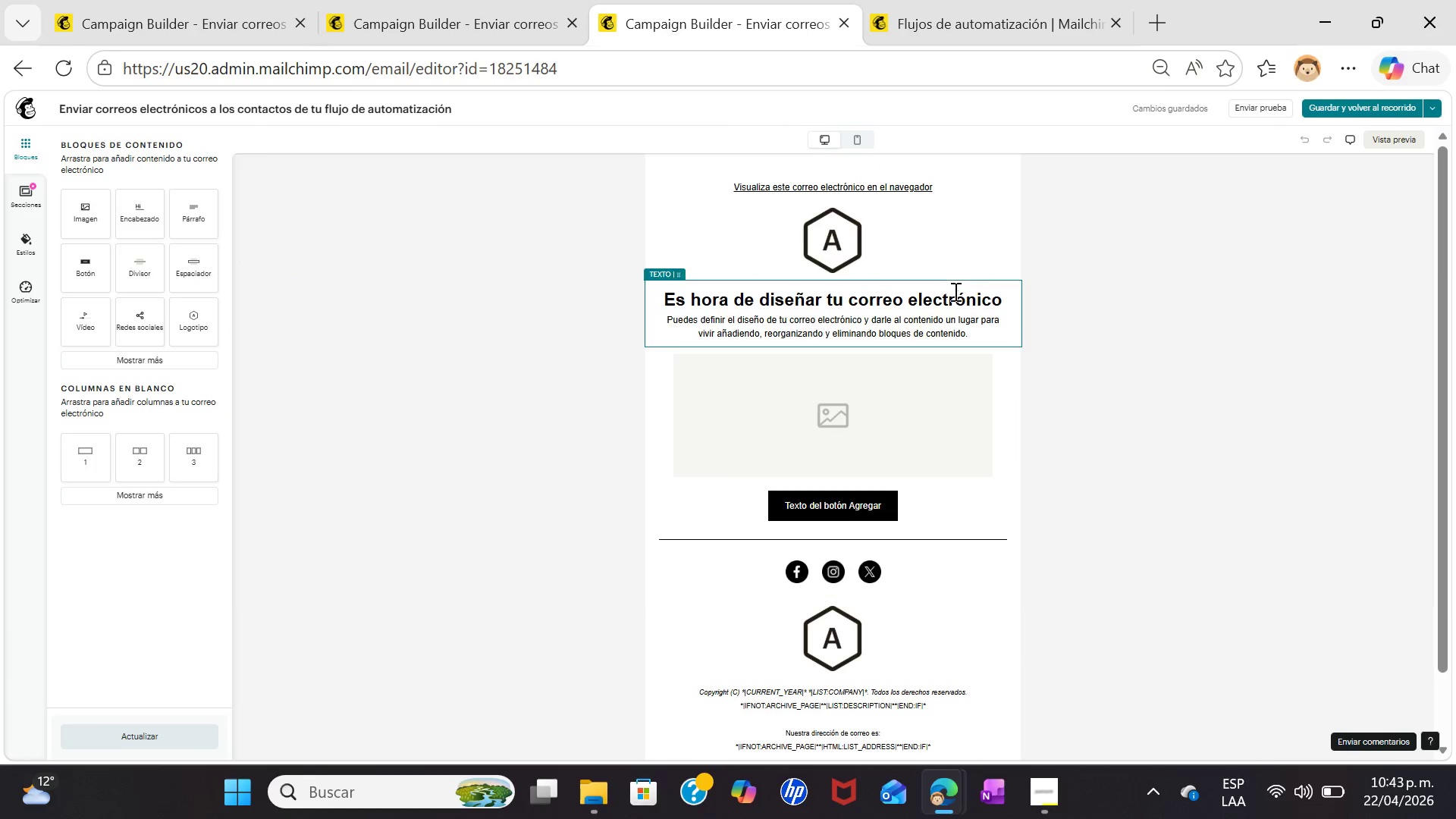 
double_click([891, 315])
 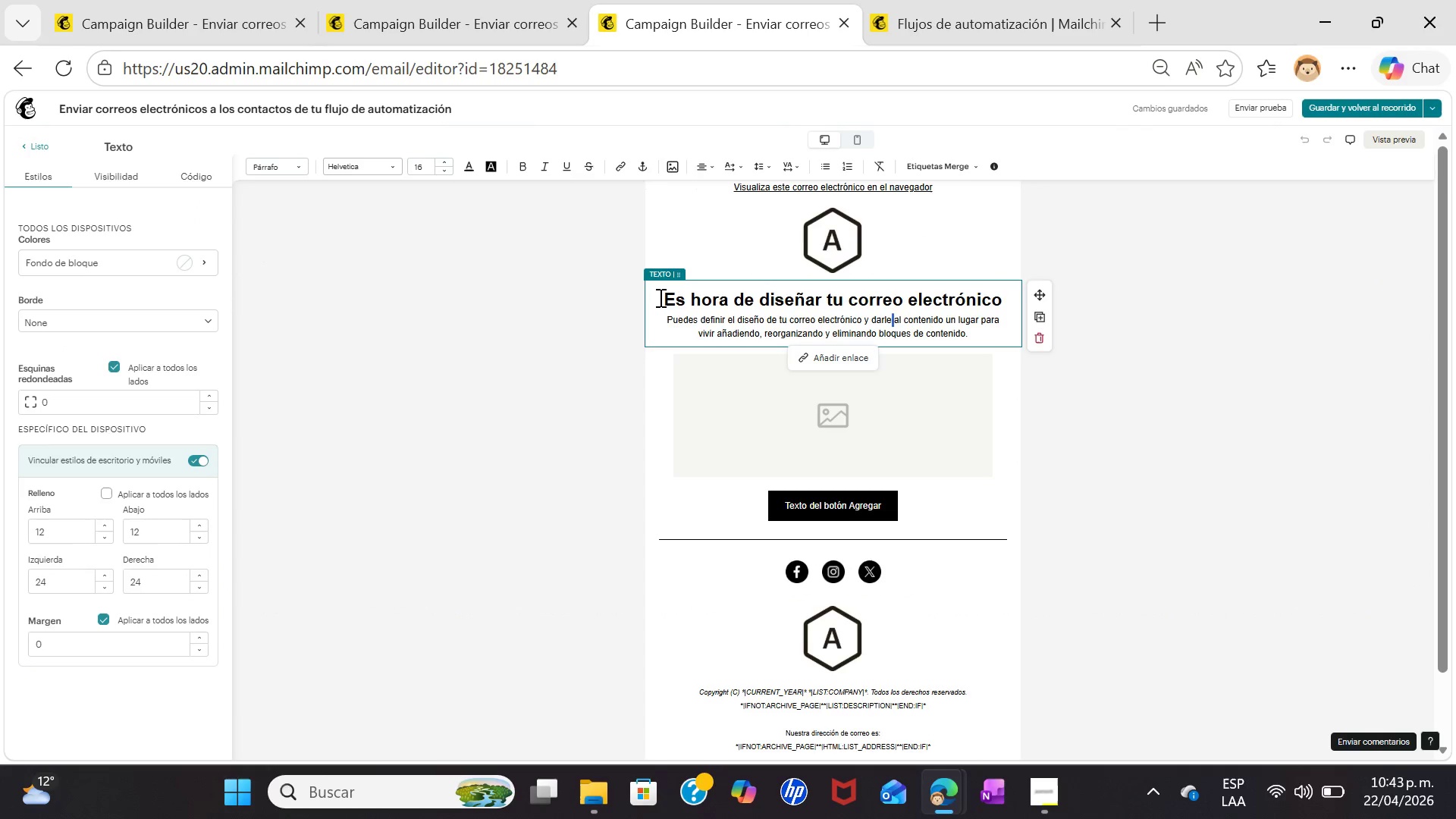 
left_click_drag(start_coordinate=[659, 297], to_coordinate=[1025, 340])
 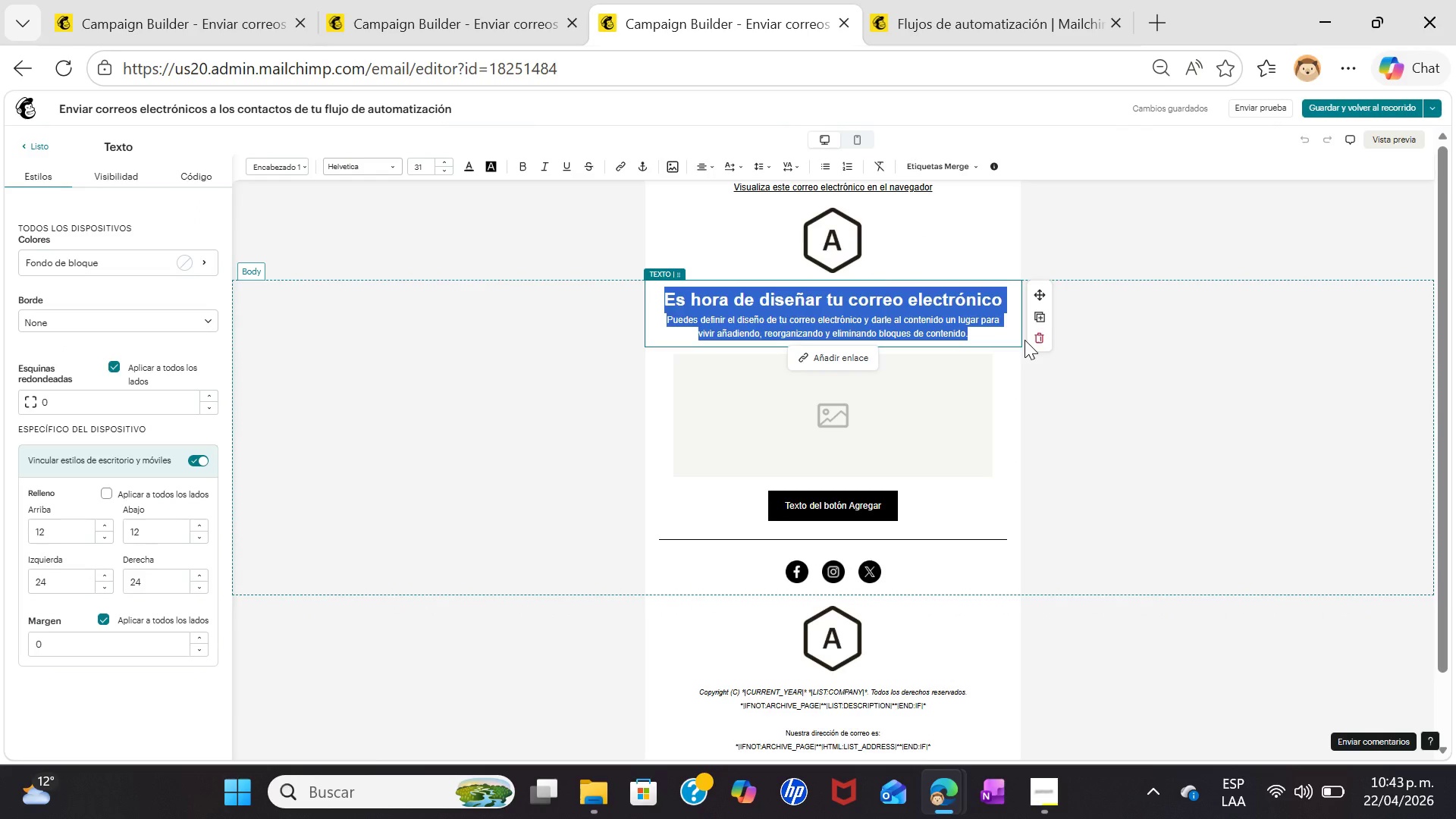 
key(Backspace)
 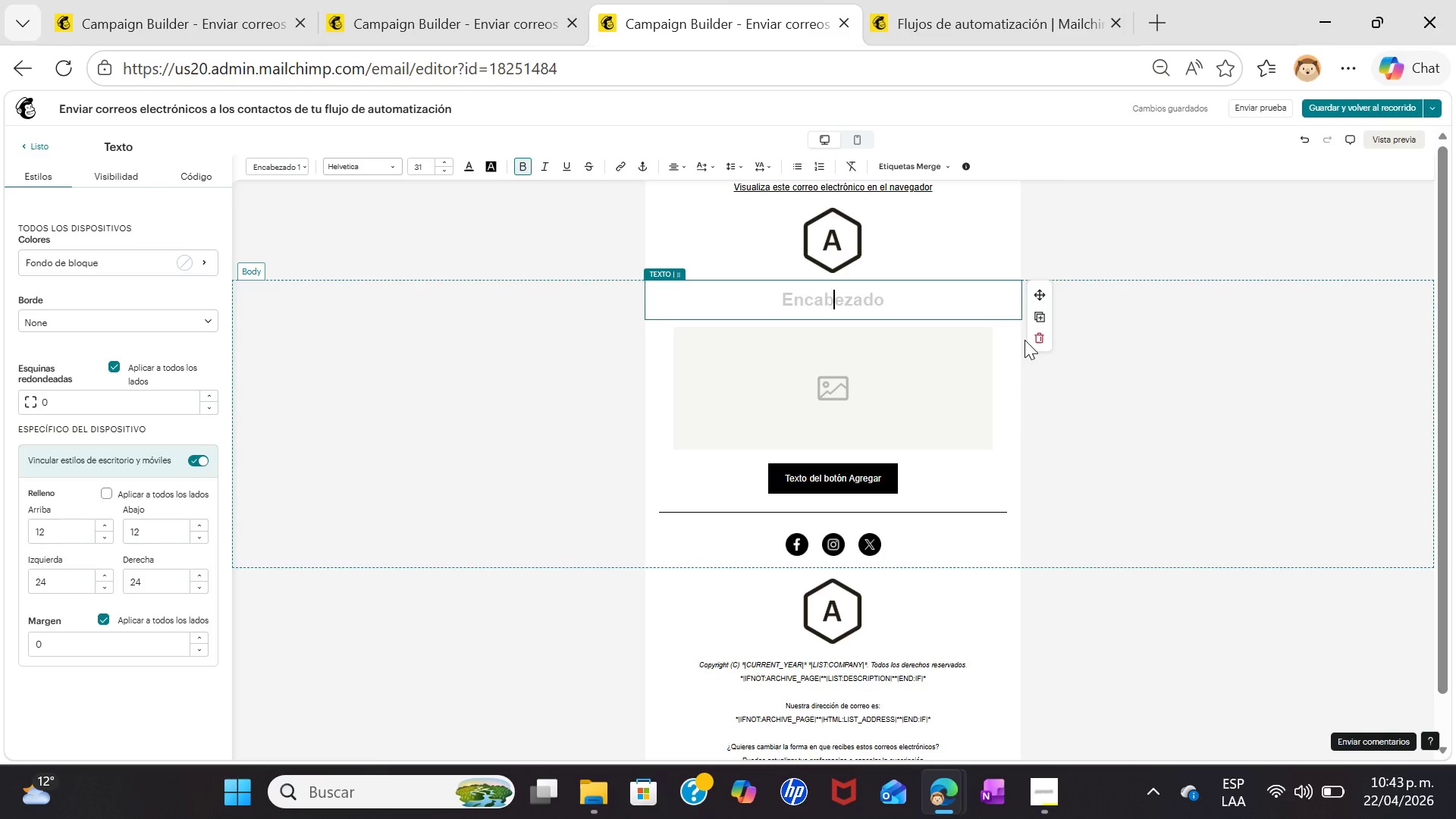 
wait(9.31)
 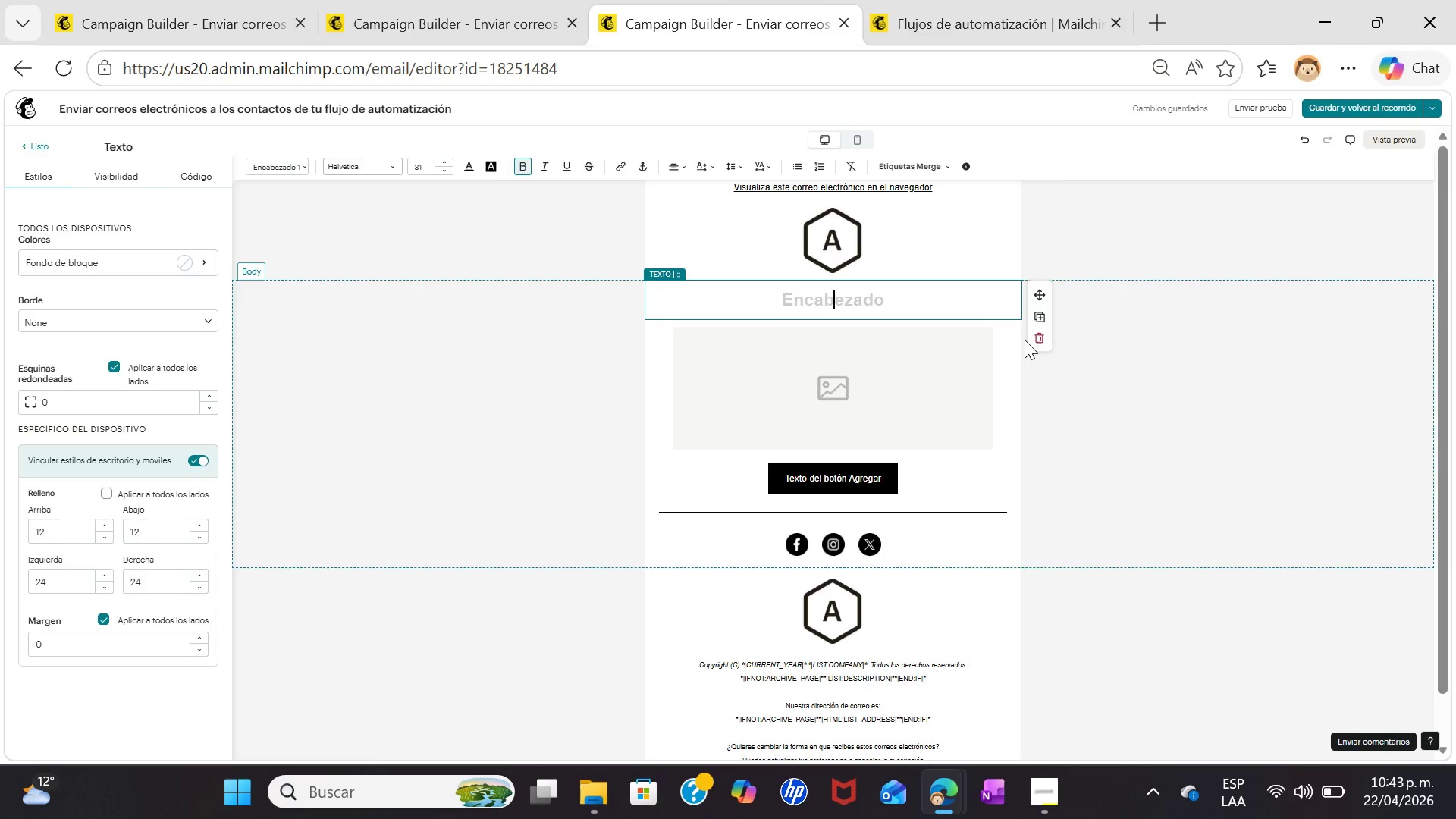 
left_click([497, 0])
 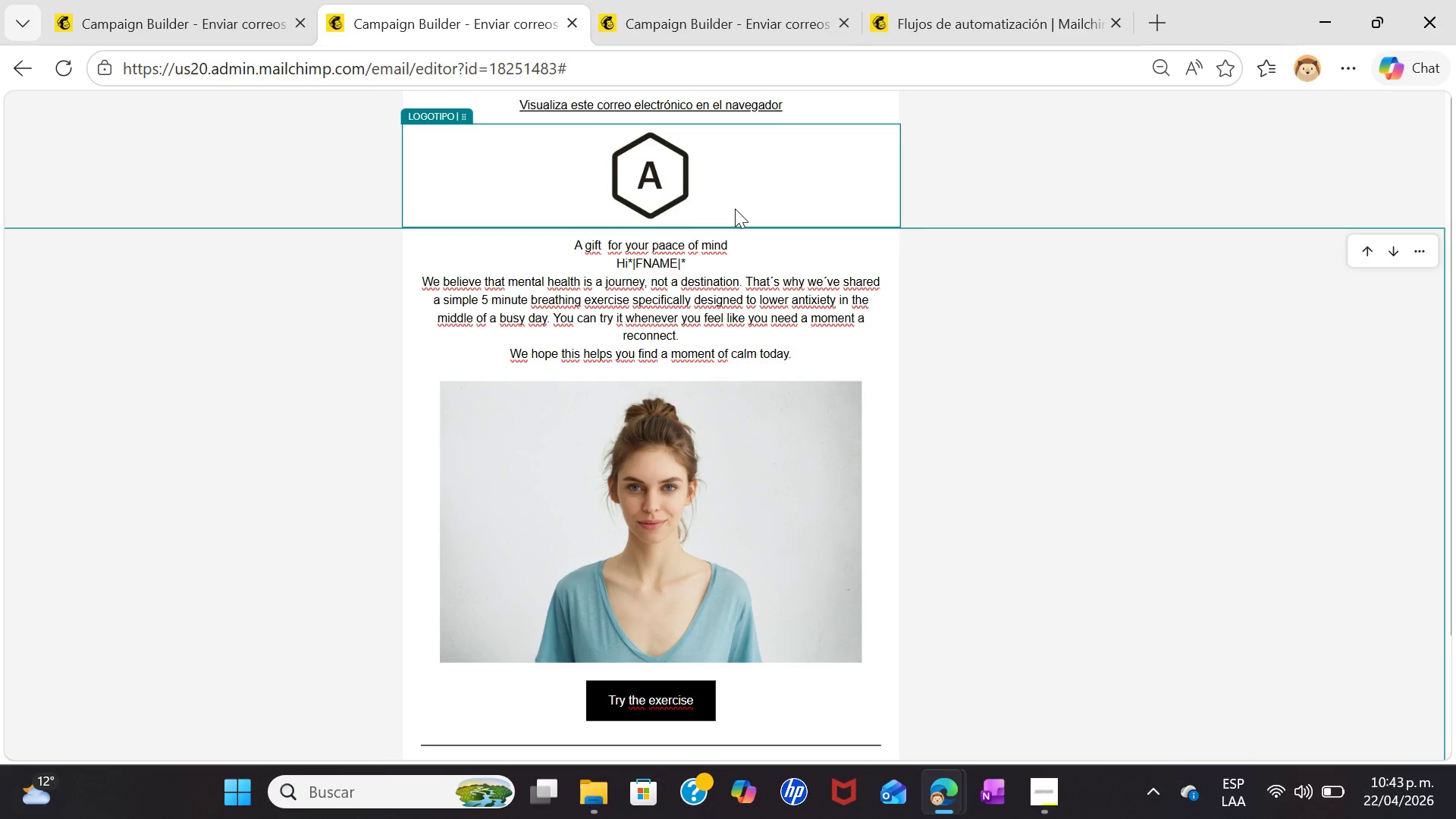 
left_click([672, 246])
 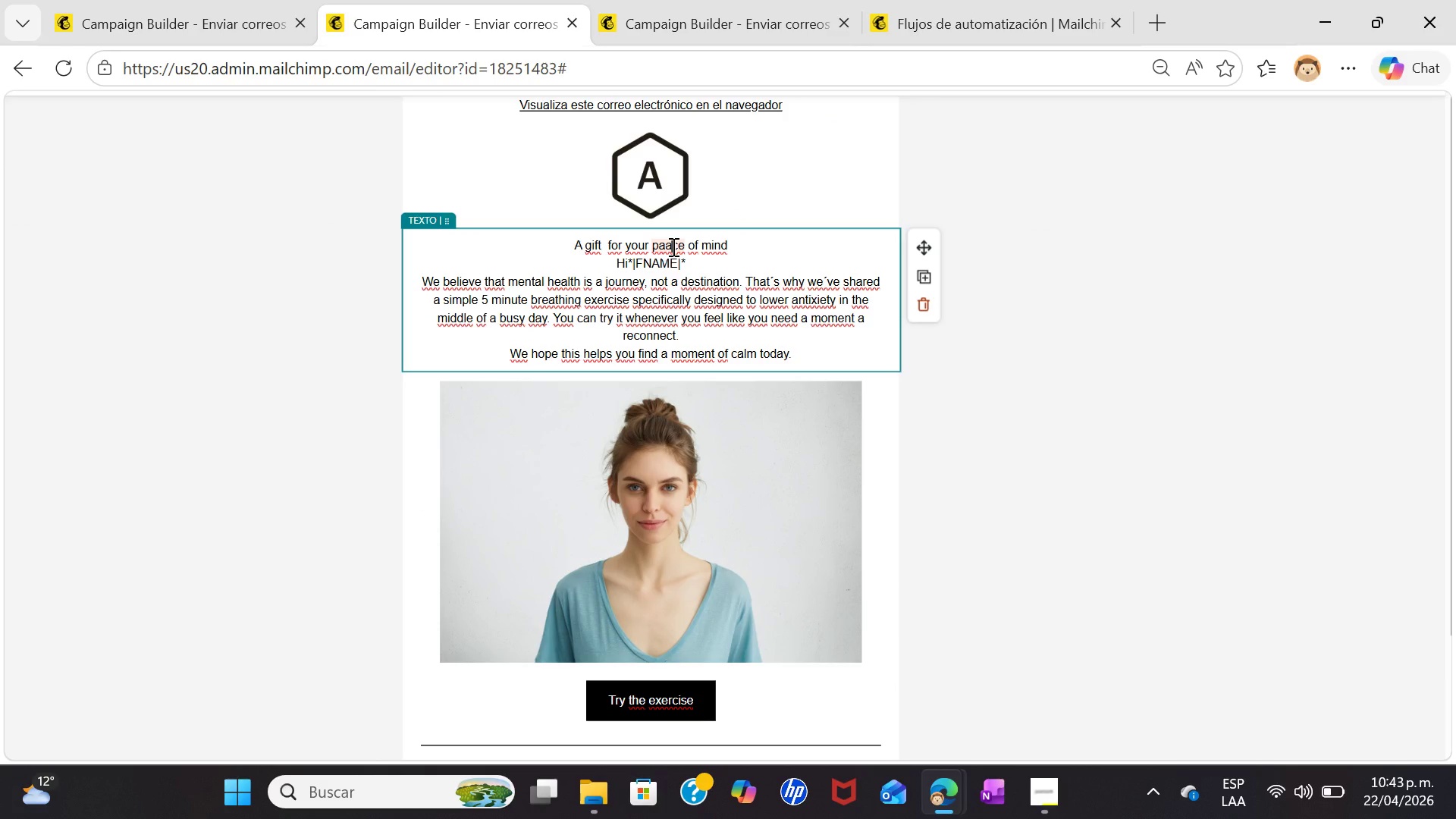 
key(Backspace)
key(Backspace)
type(ea)
 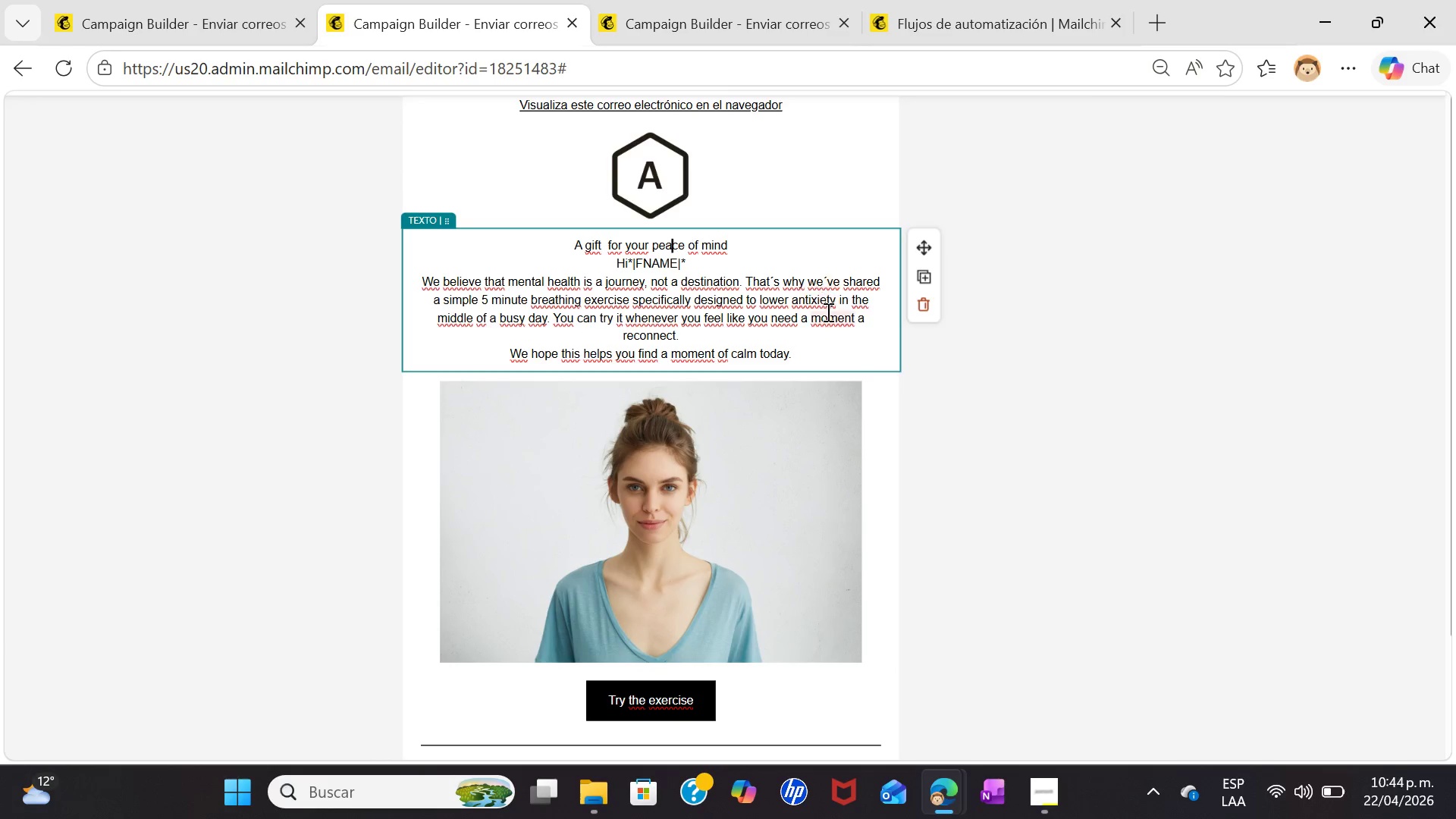 
wait(14.78)
 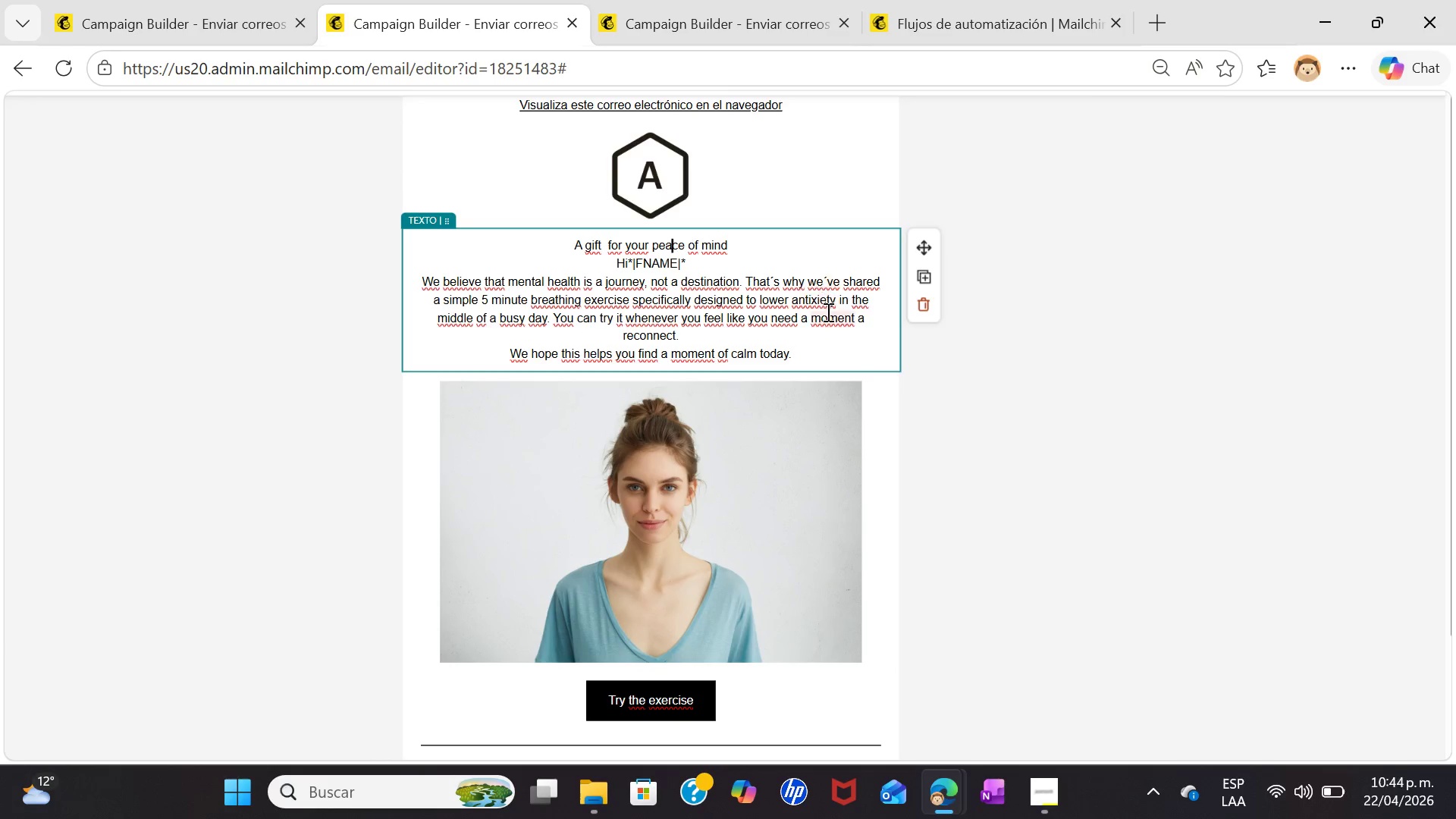 
left_click([812, 296])
 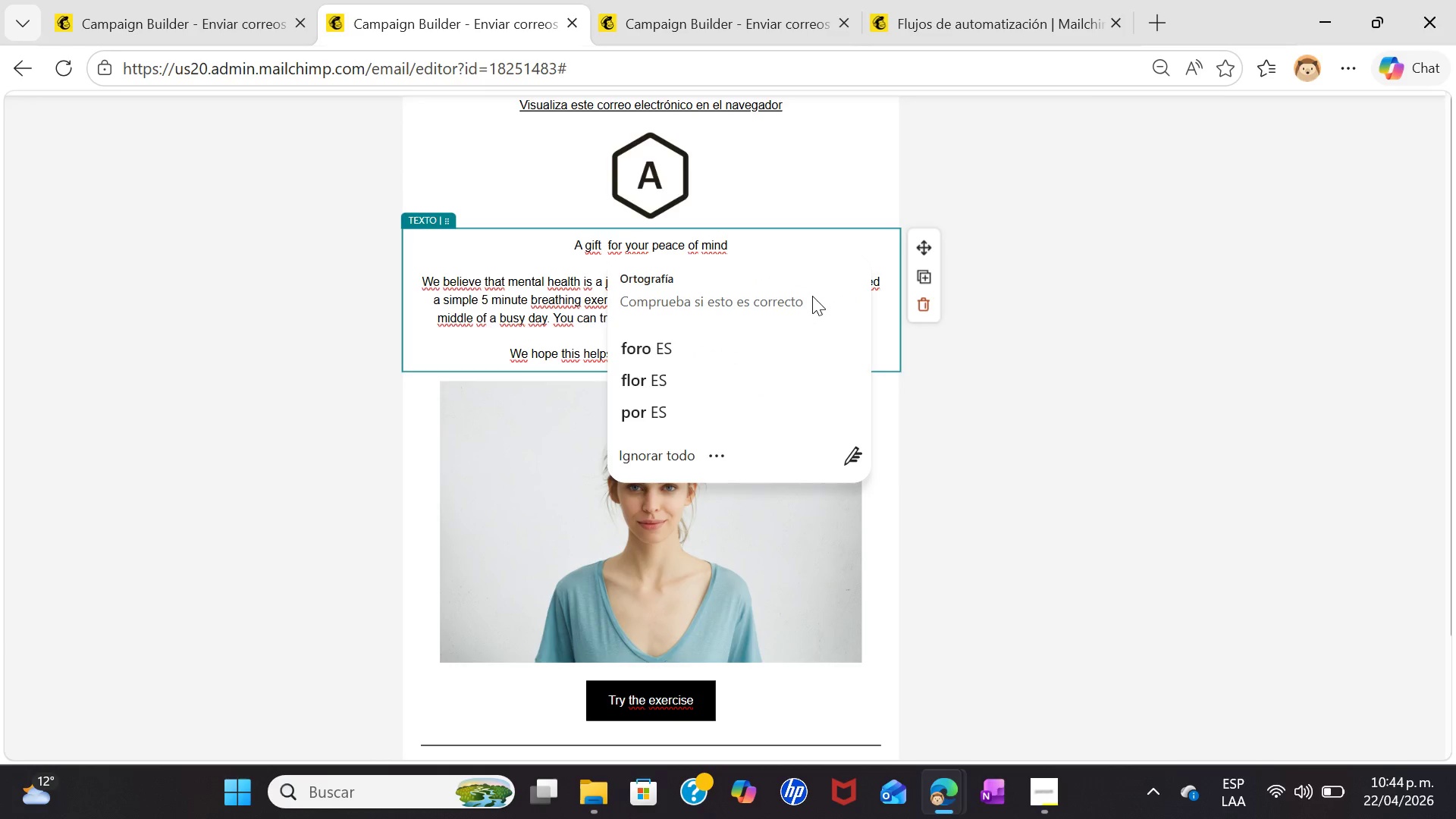 
left_click([980, 451])
 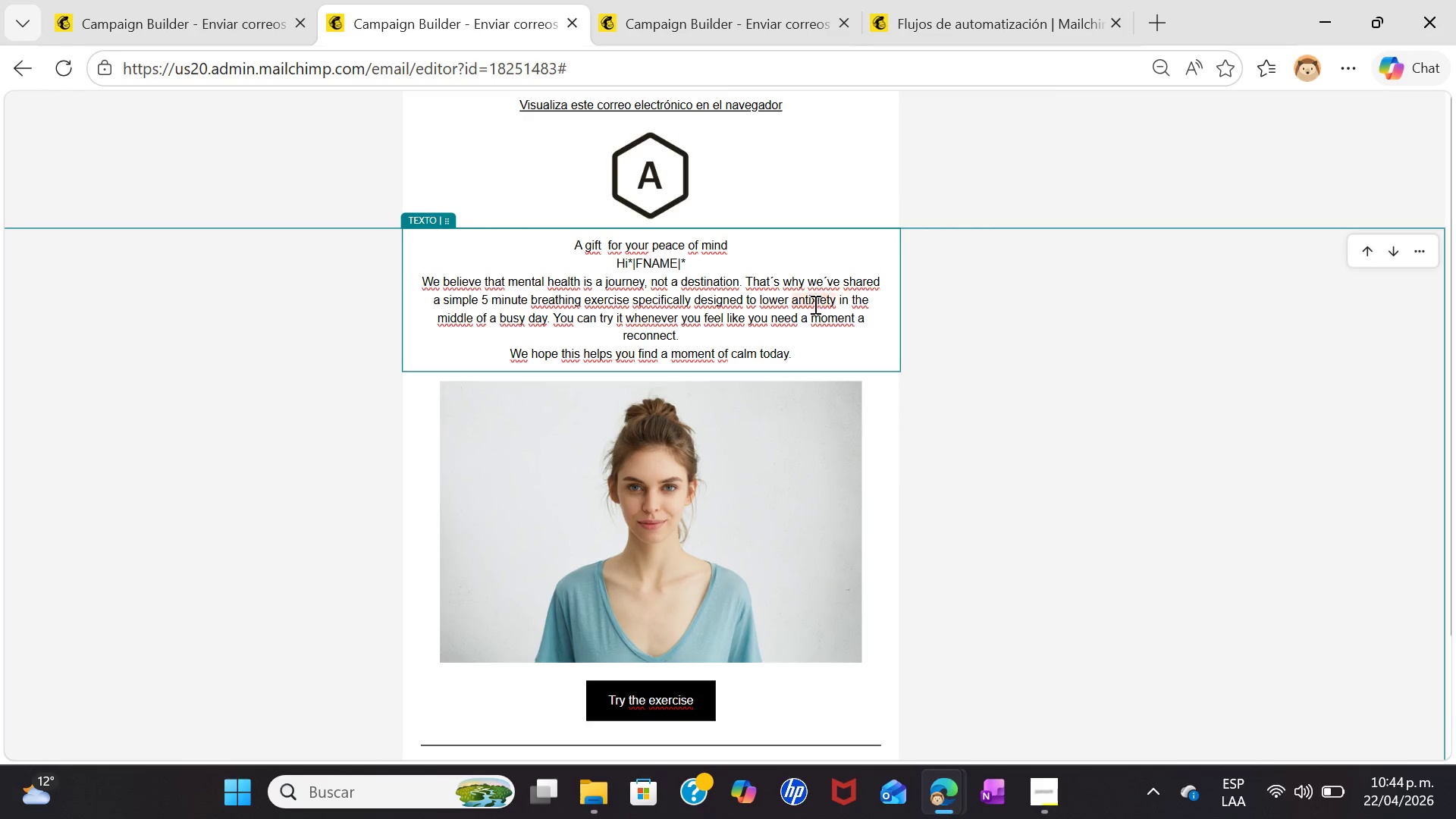 
left_click([808, 300])
 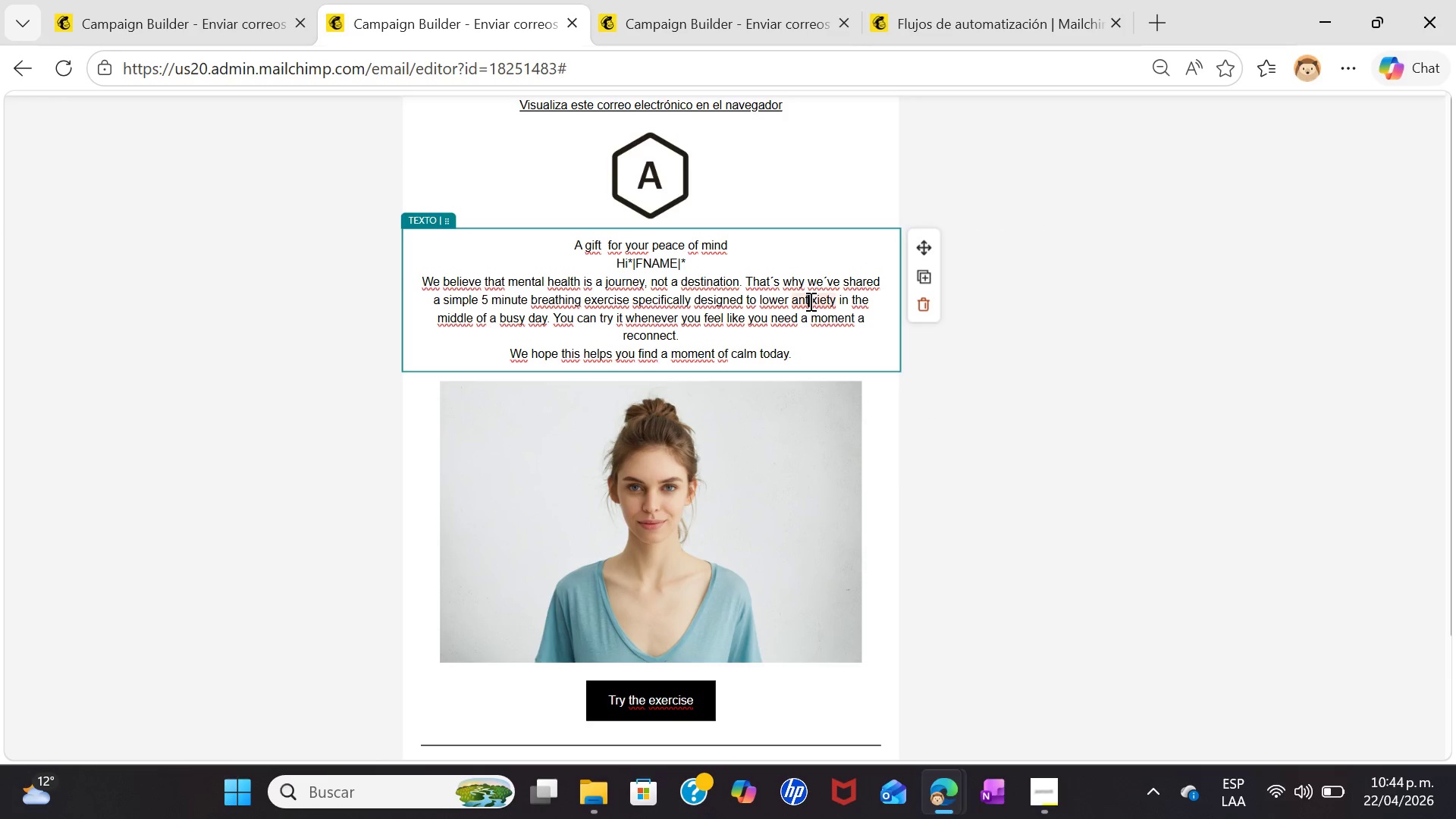 
left_click([809, 301])
 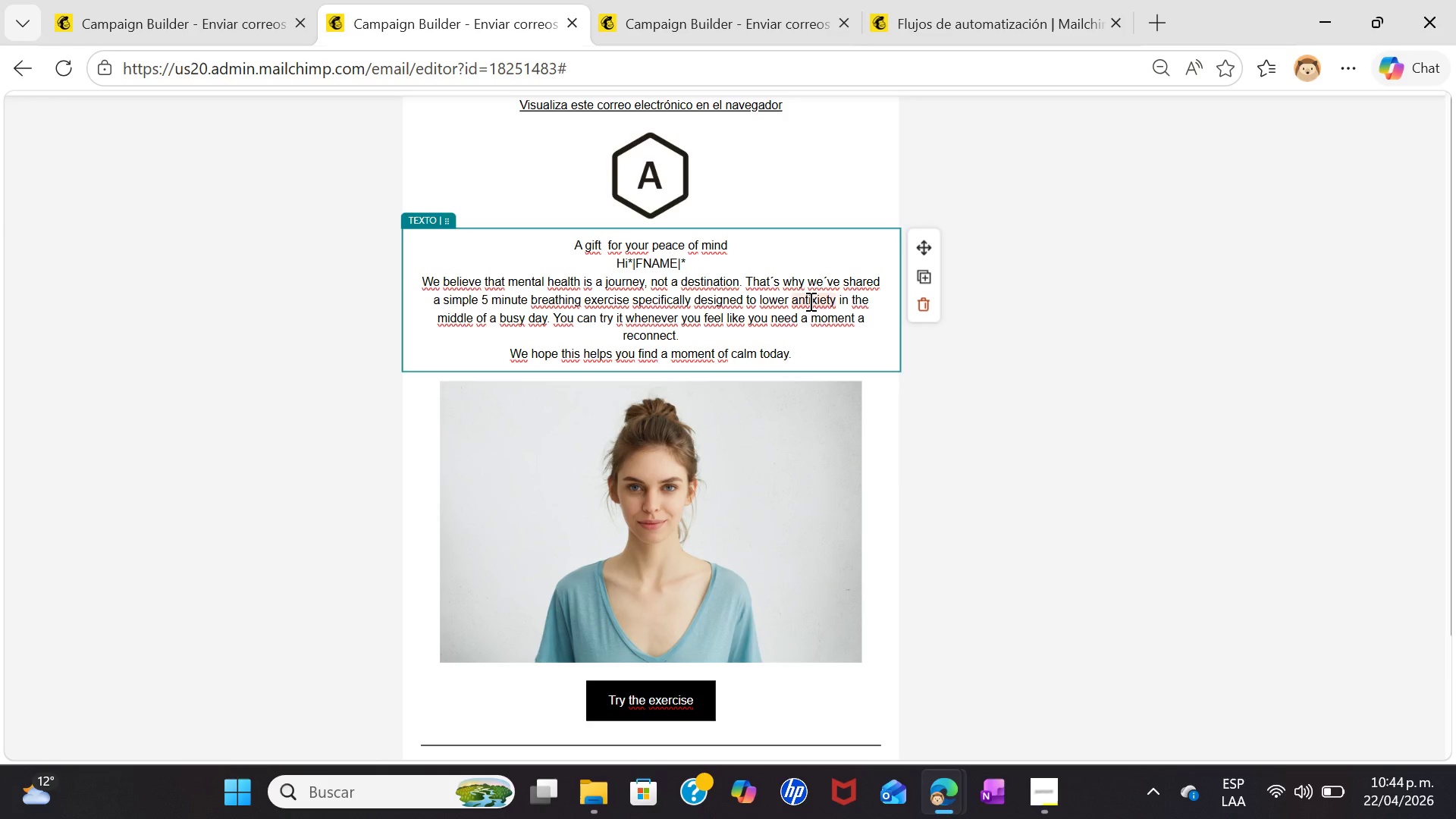 
key(Backspace)
 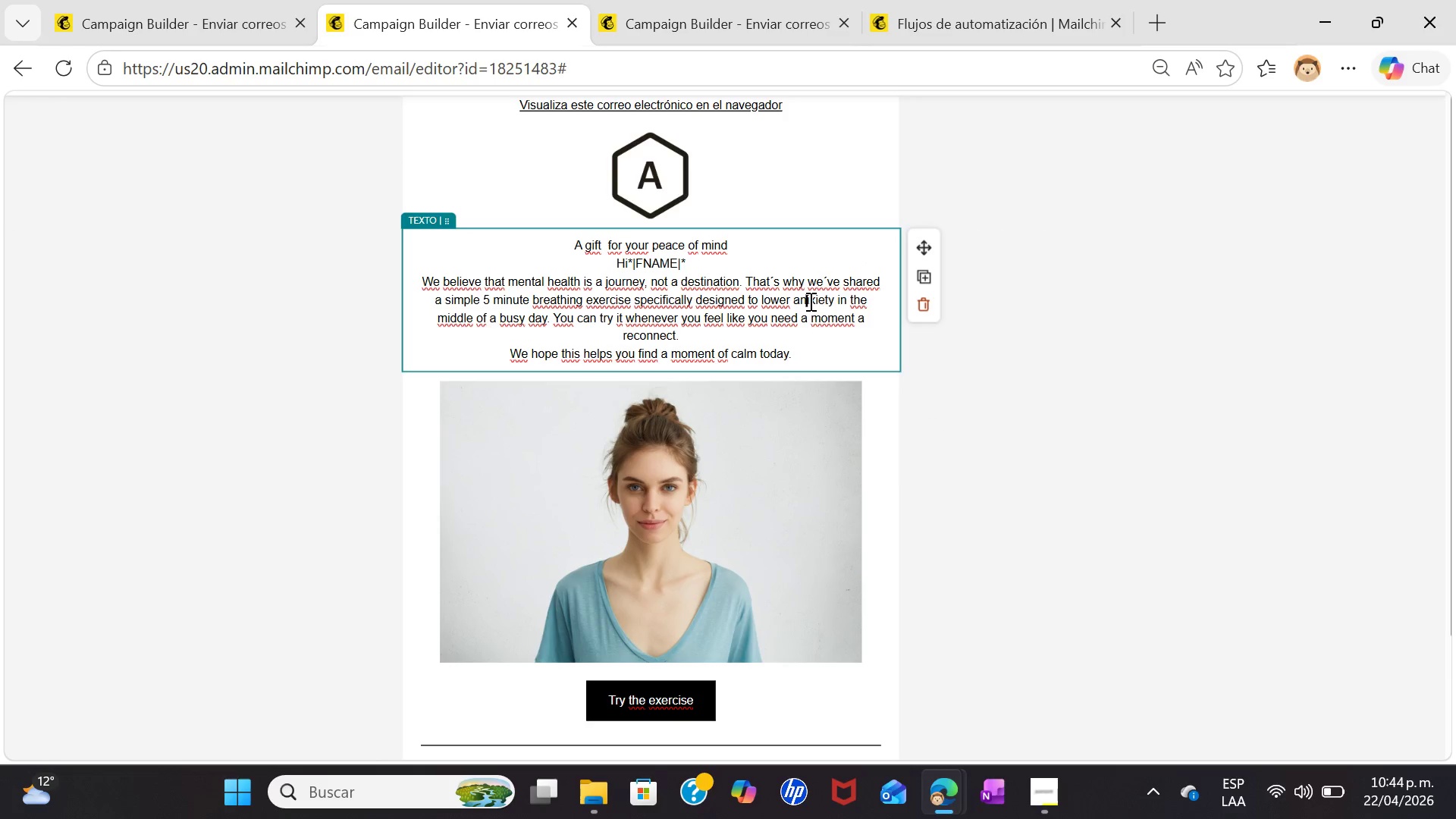 
key(Backspace)
 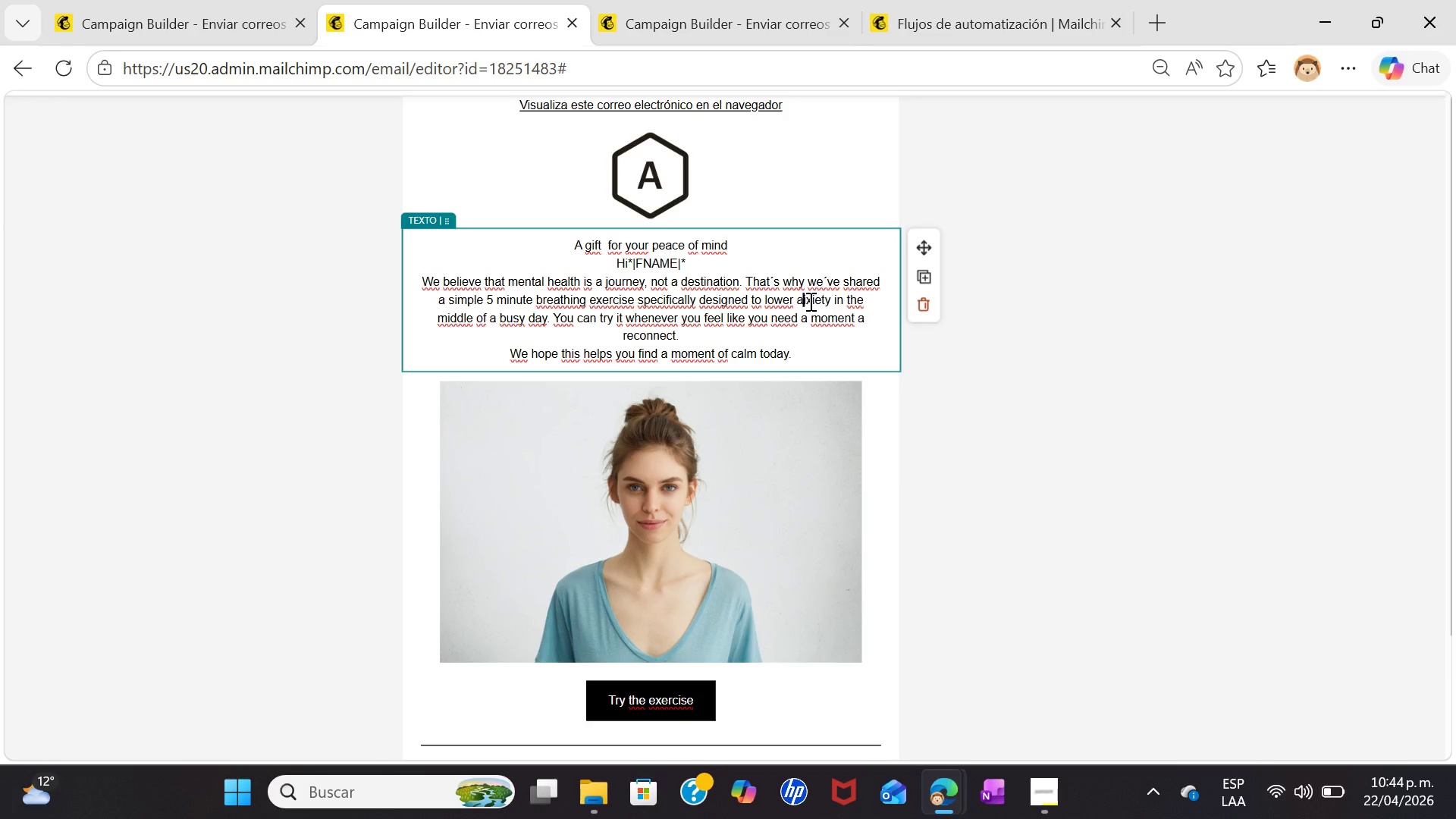 
key(N)
 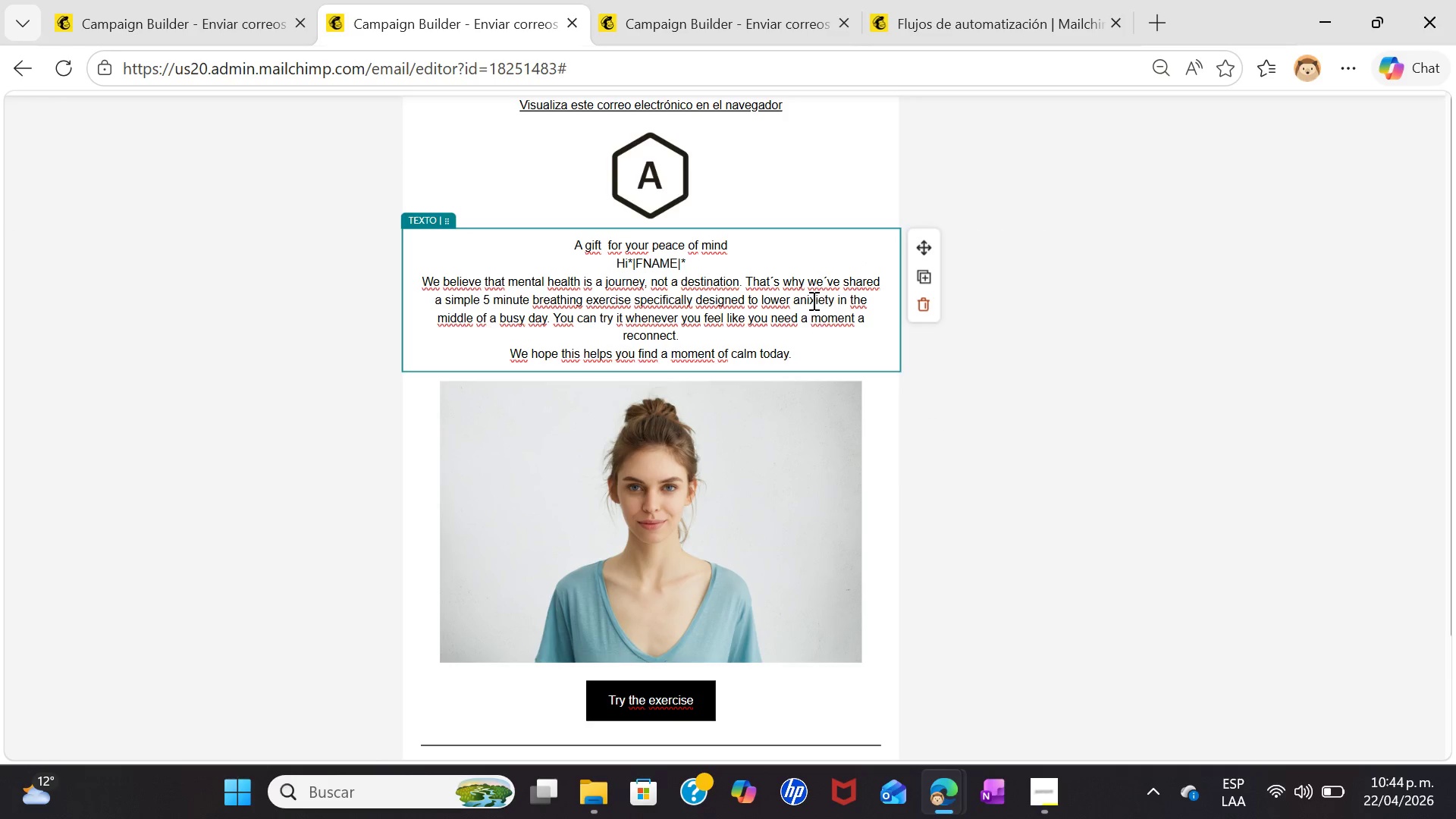 
left_click([808, 300])
 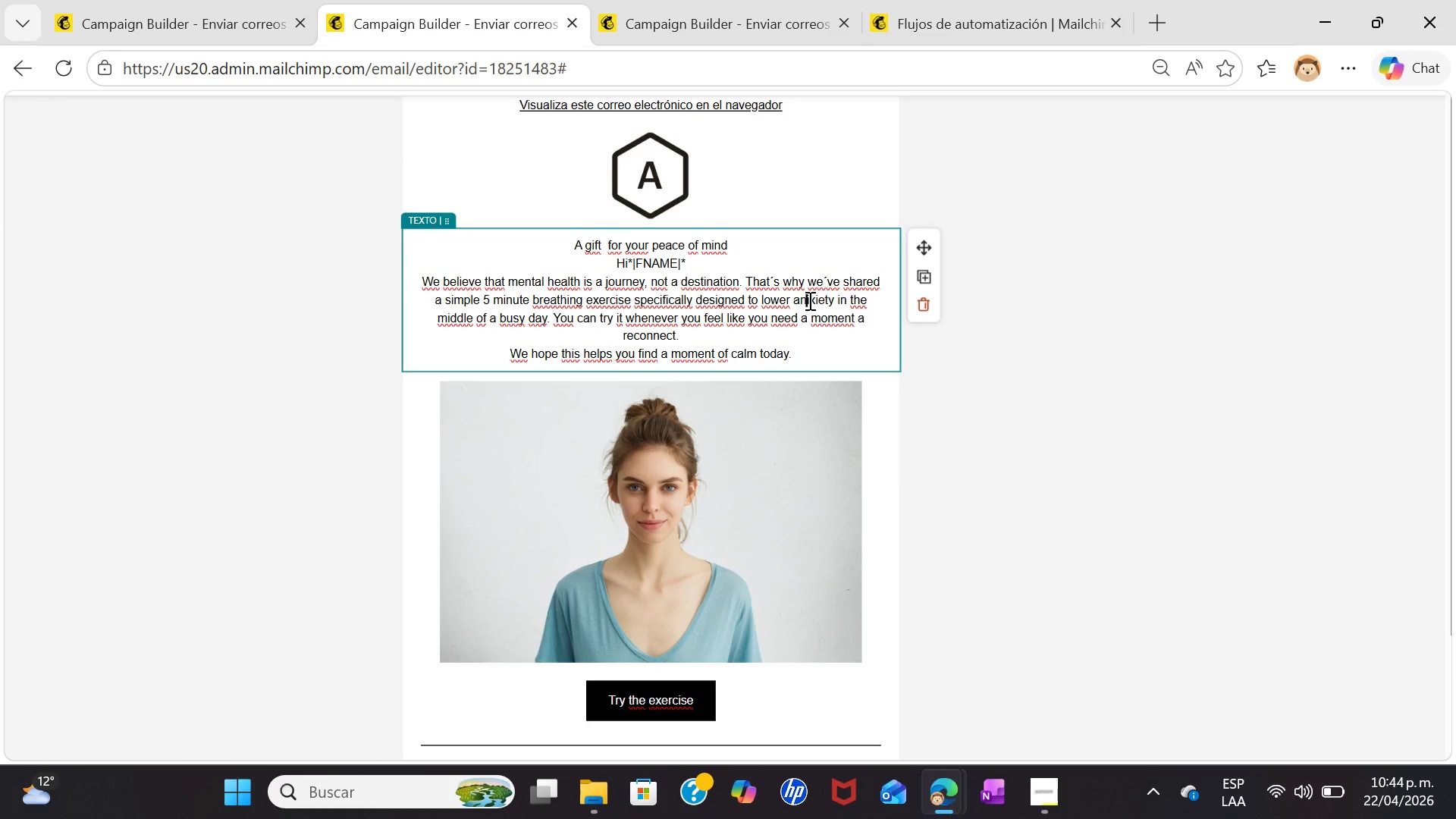 
key(Backspace)
 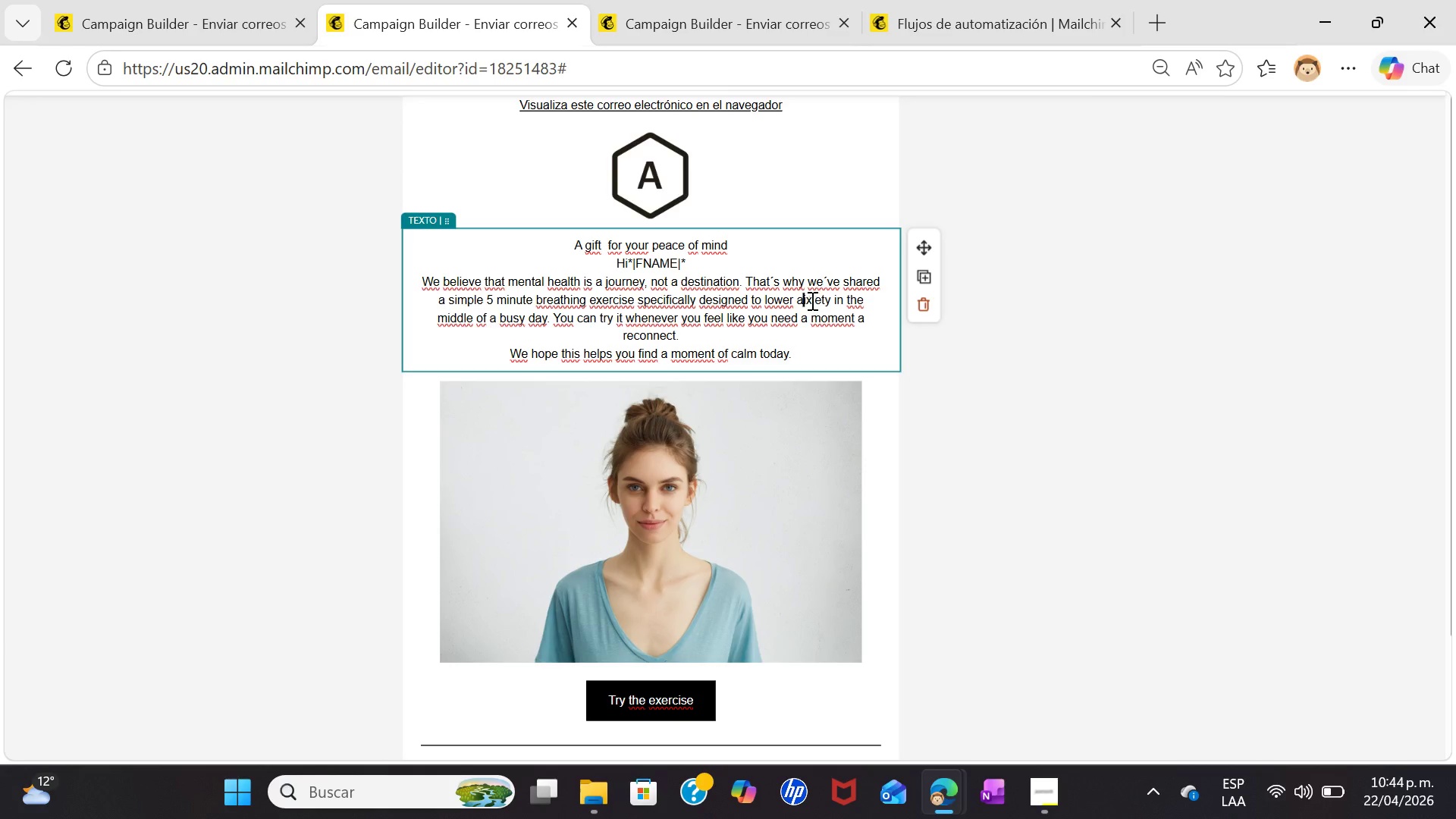 
left_click([808, 299])
 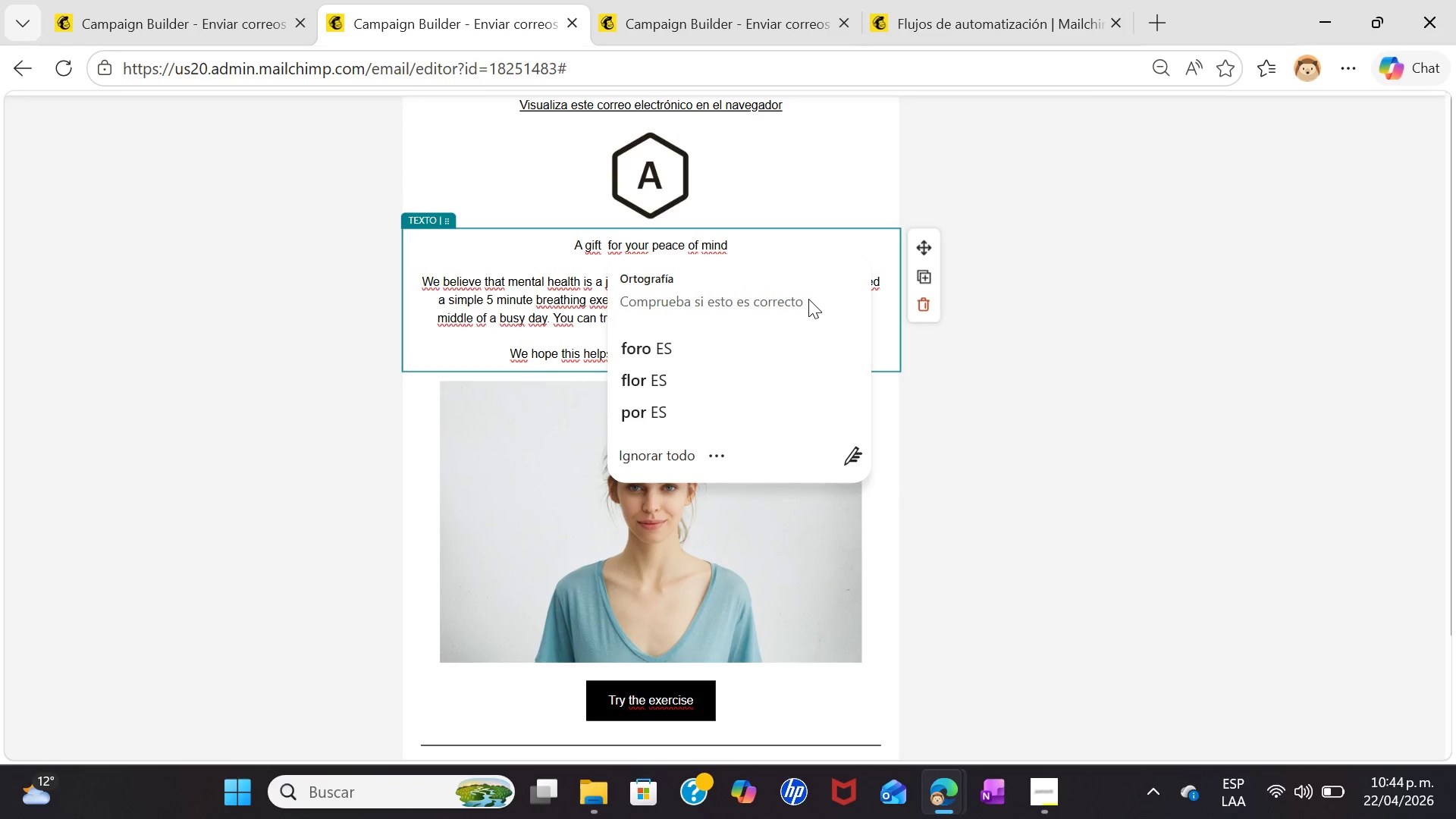 
key(Backspace)
 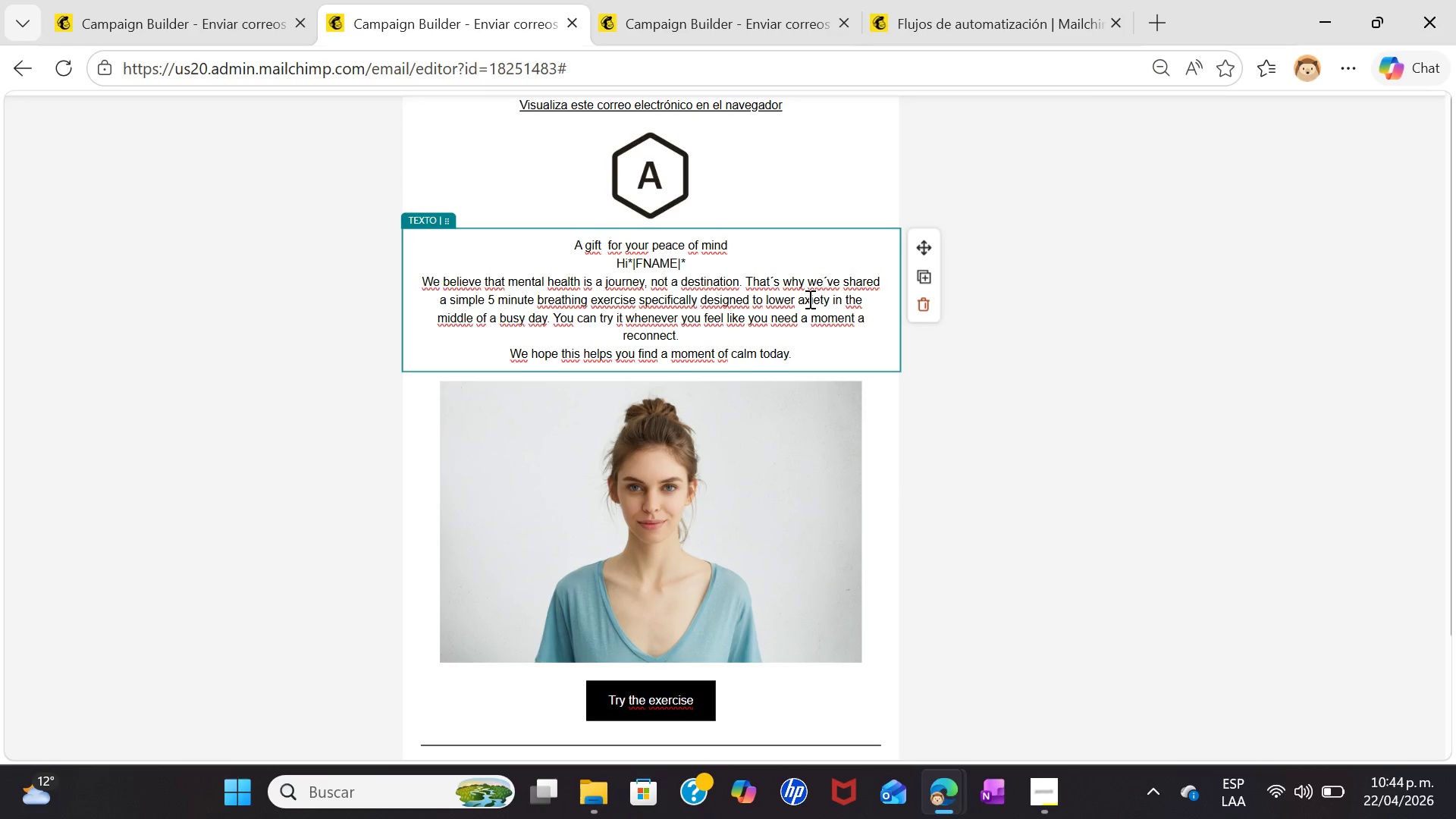 
key(N)
 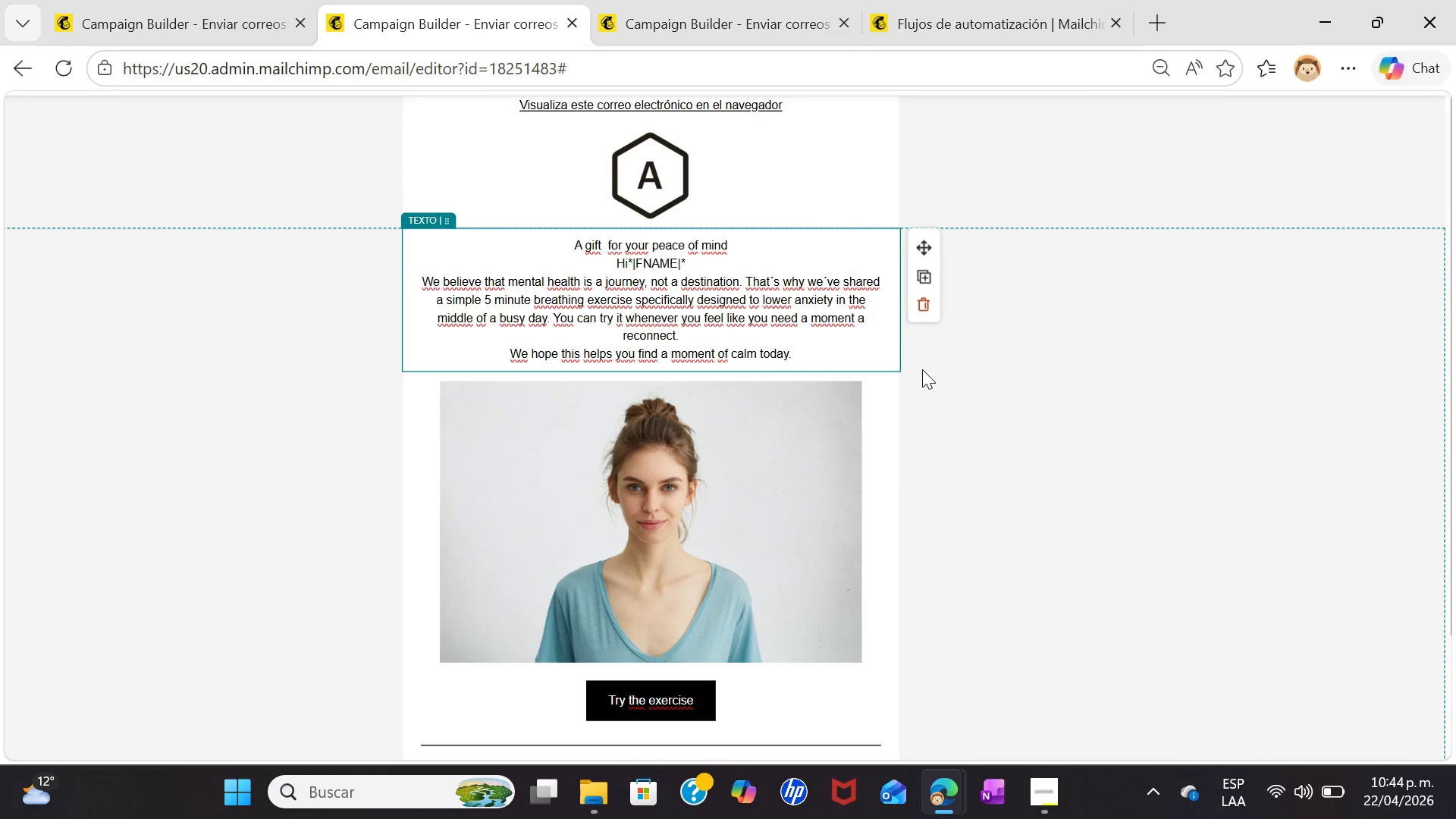 
wait(8.78)
 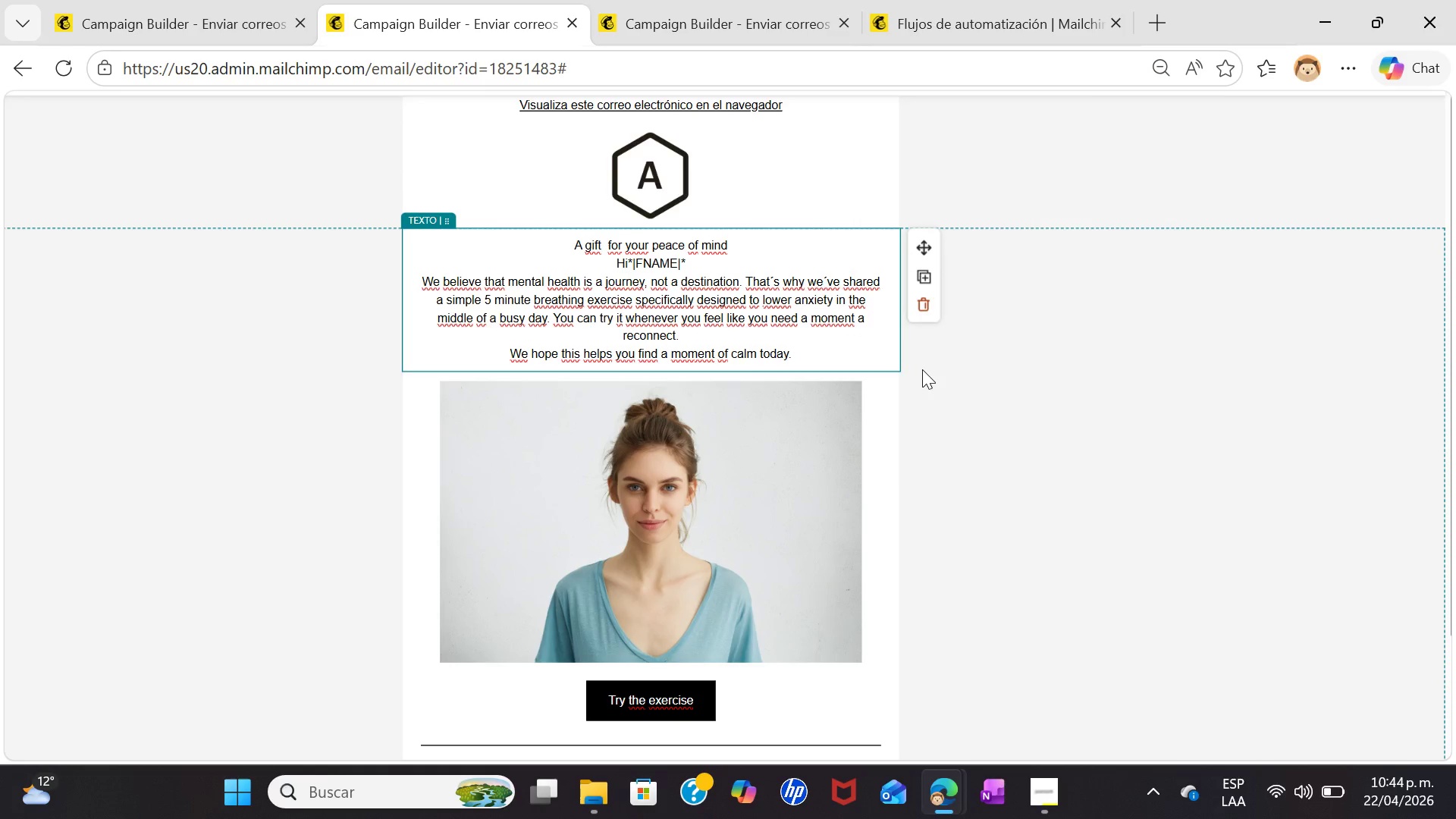 
left_click([965, 441])
 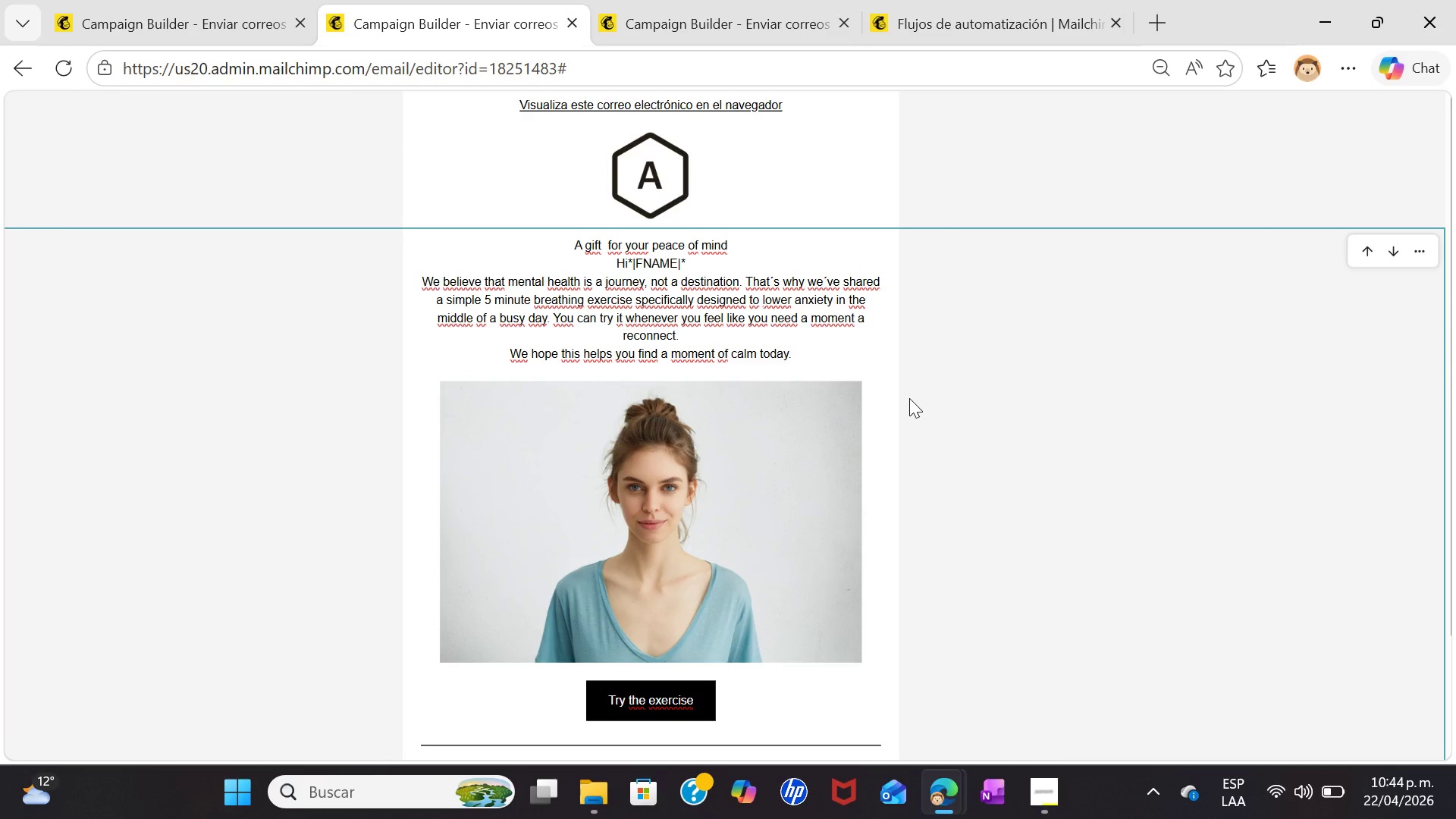 
wait(9.41)
 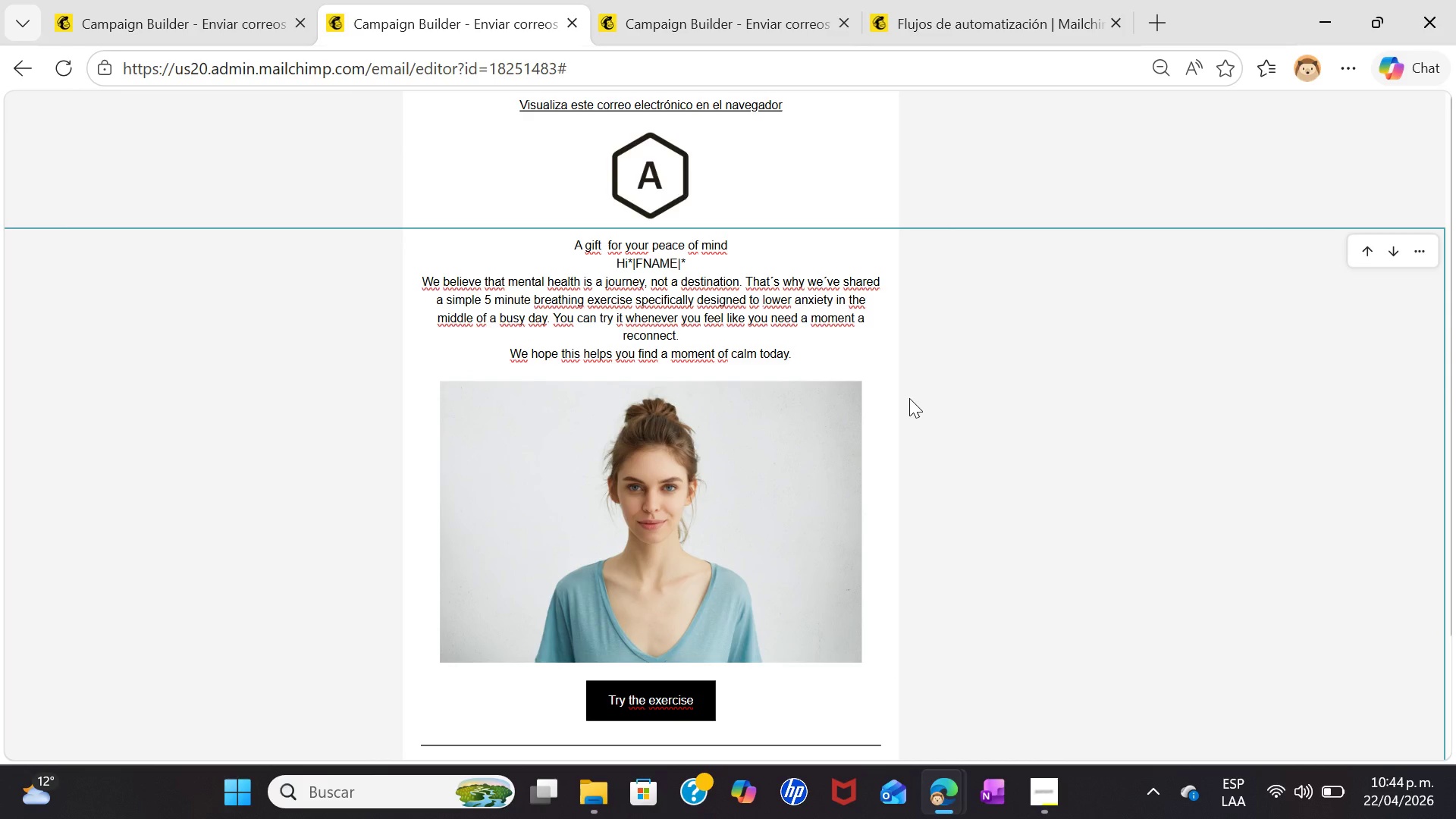 
left_click([708, 0])
 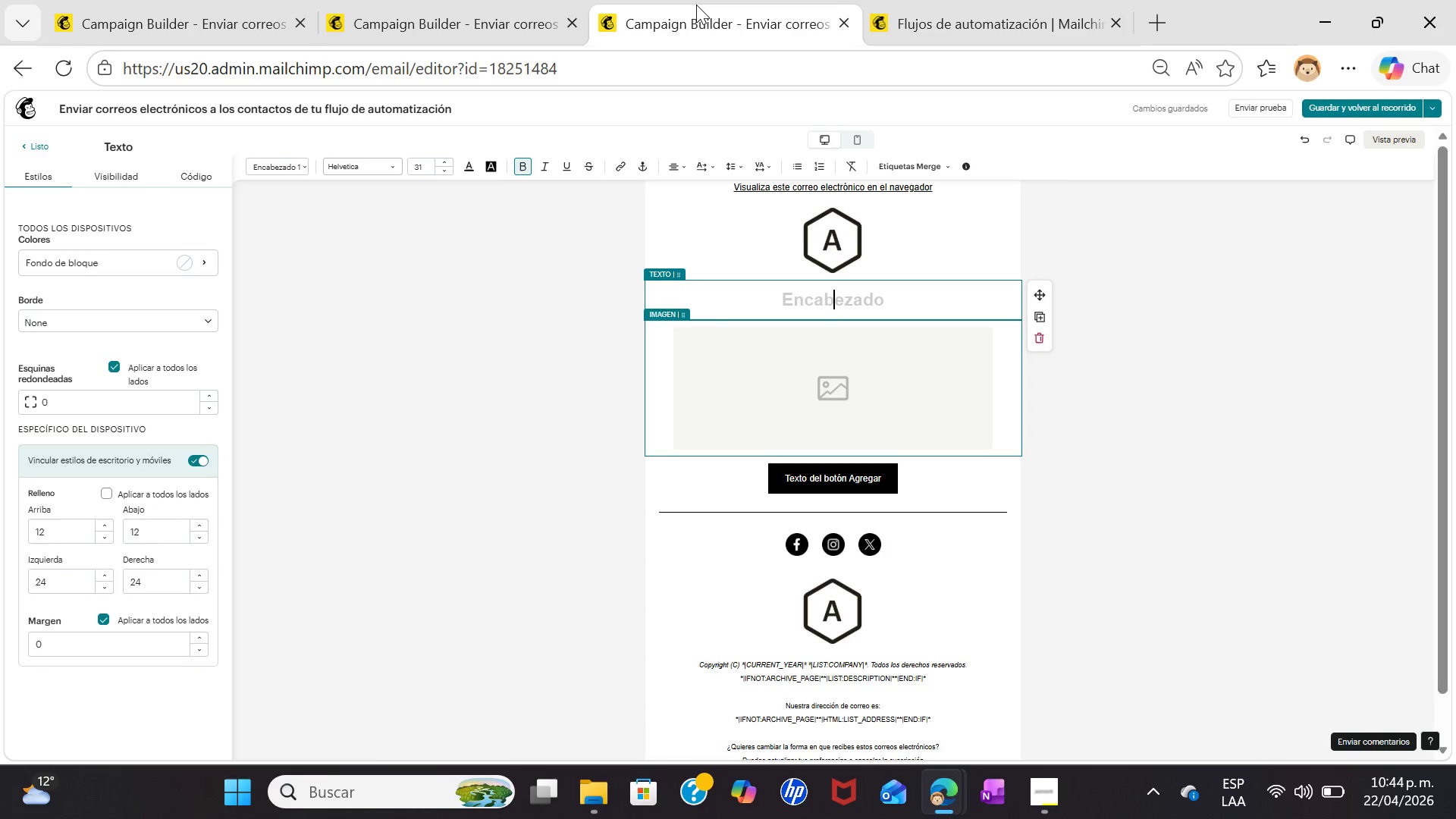 
left_click([915, 0])
 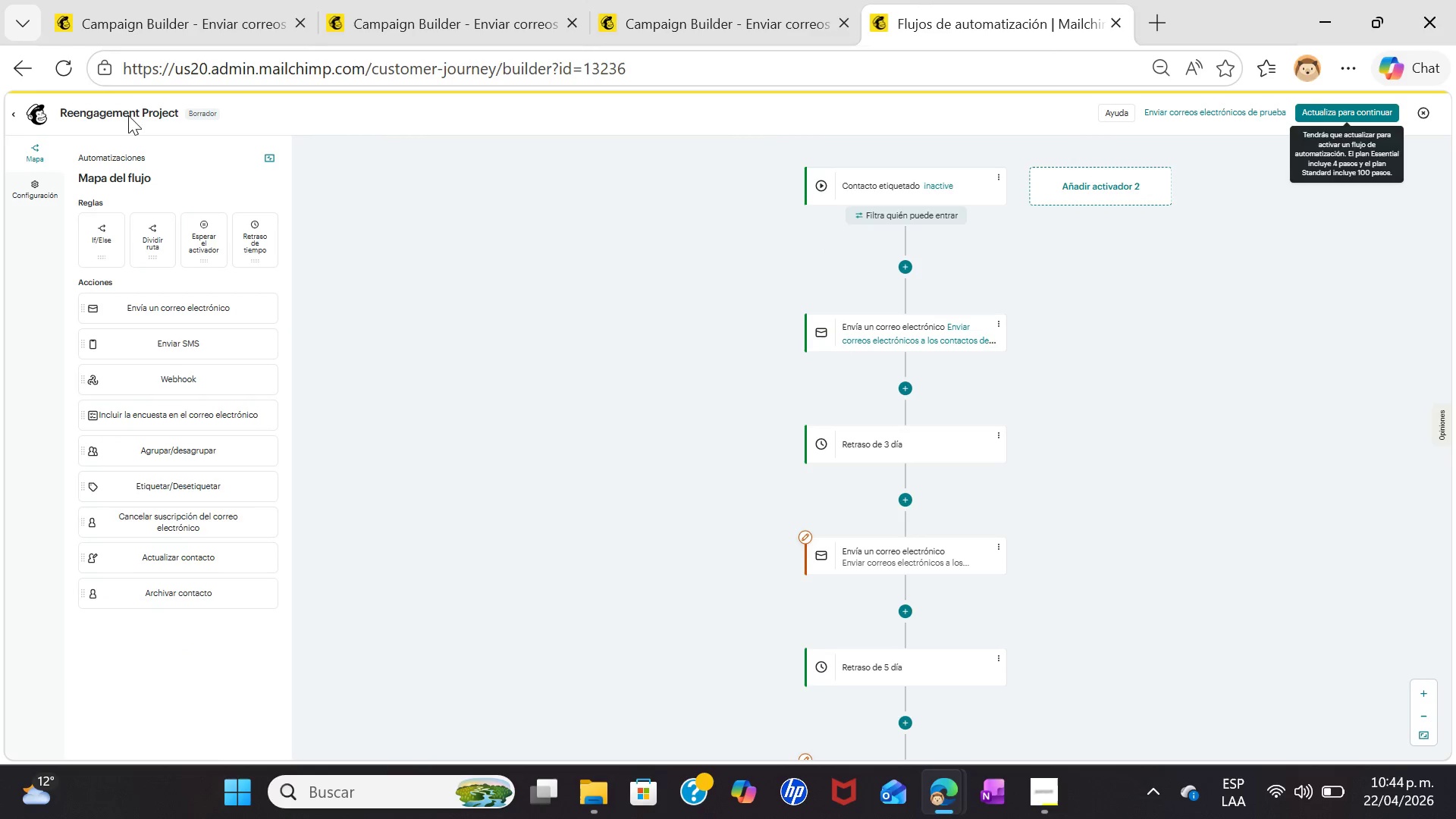 
left_click([69, 73])
 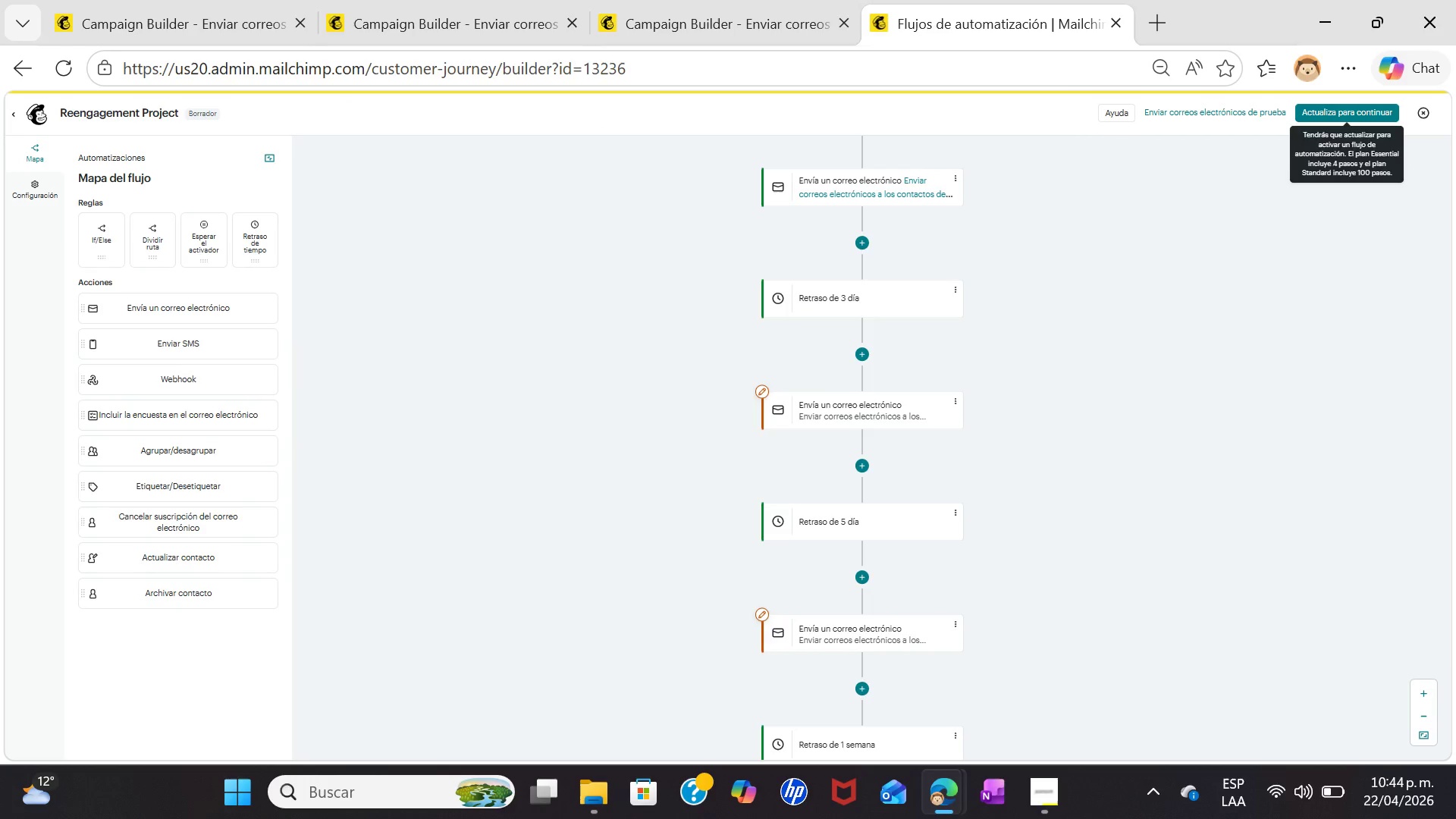 
wait(14.0)
 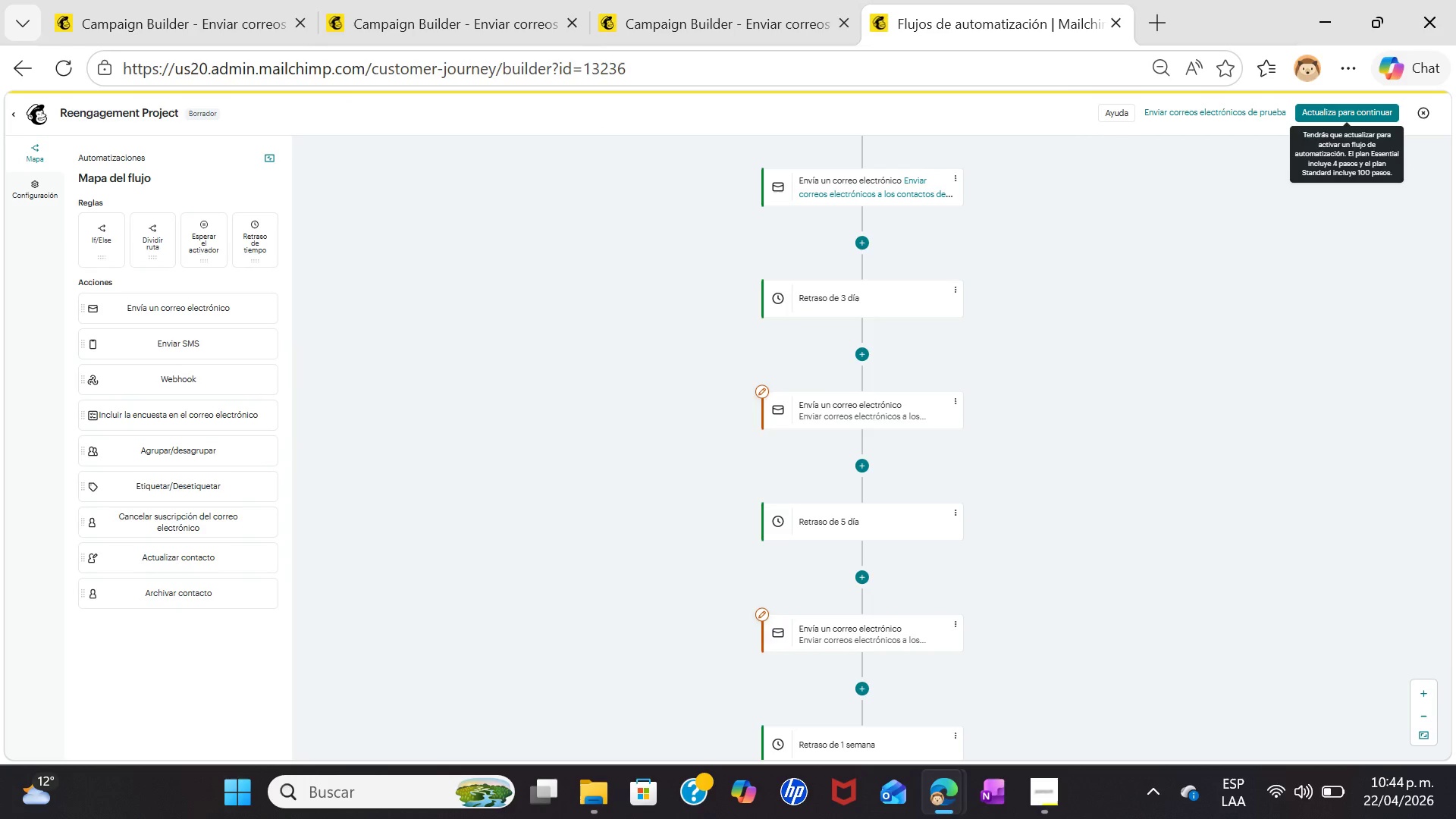 
left_click([422, 4])
 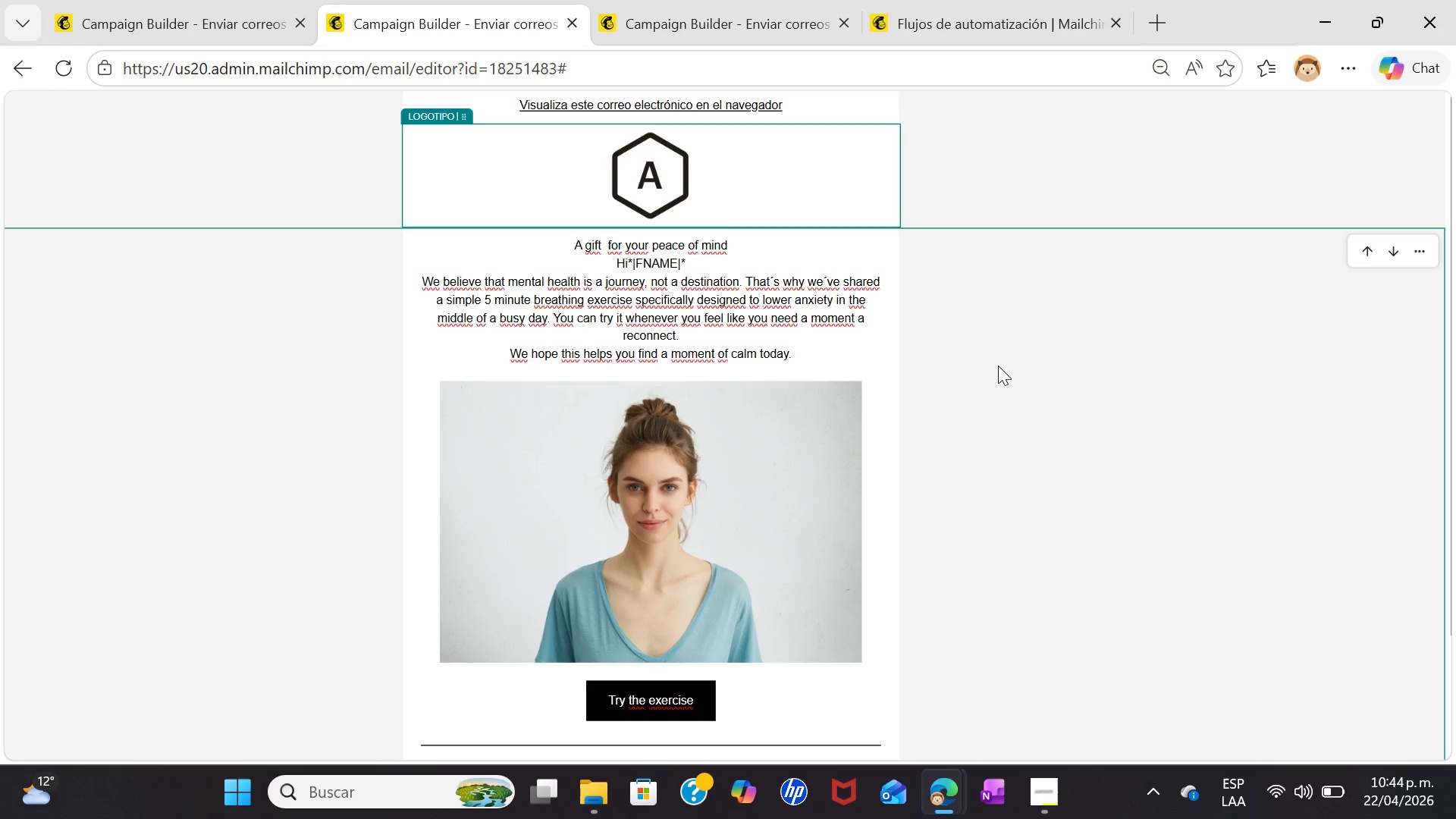 
left_click([1041, 443])
 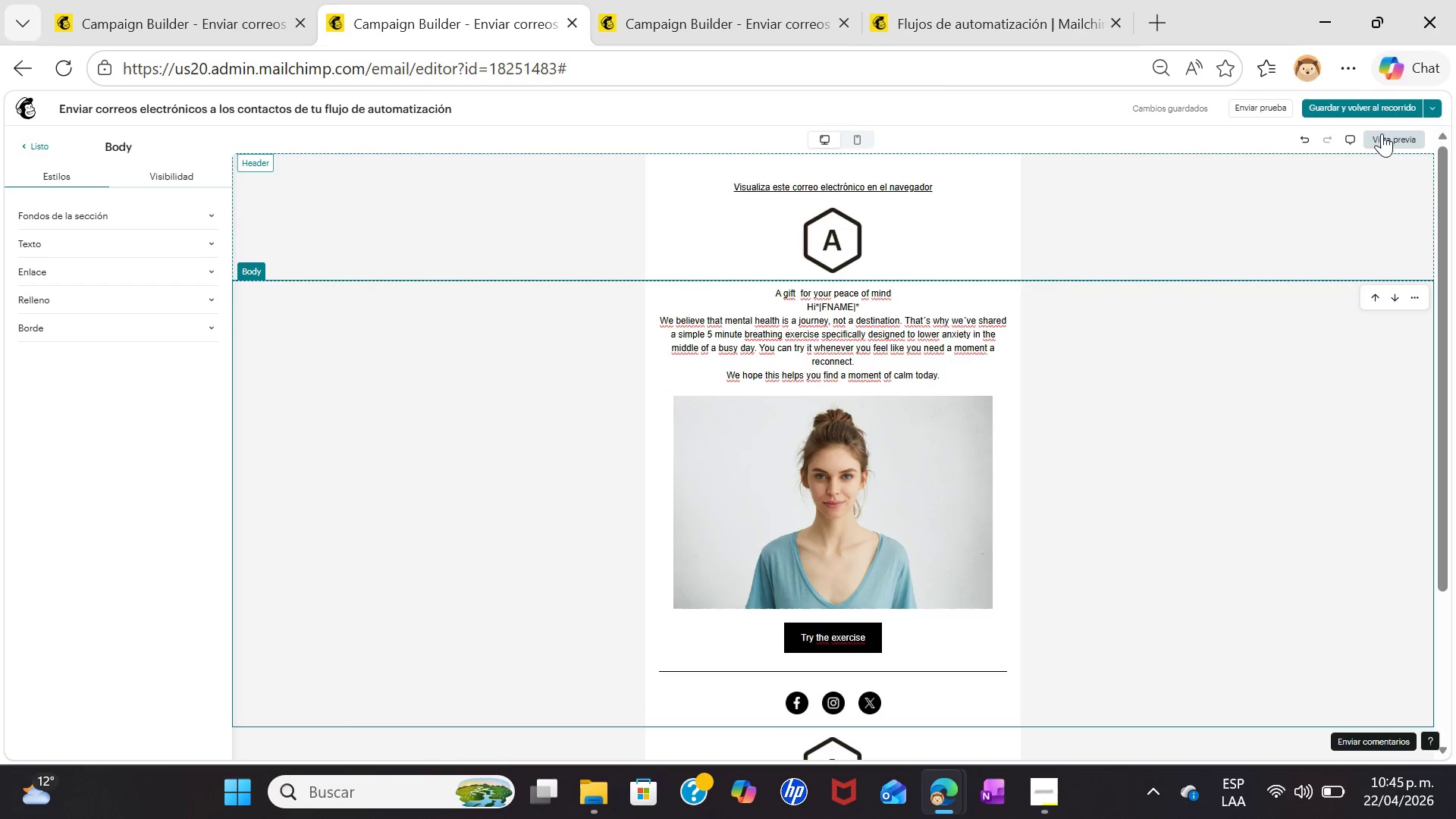 
wait(6.03)
 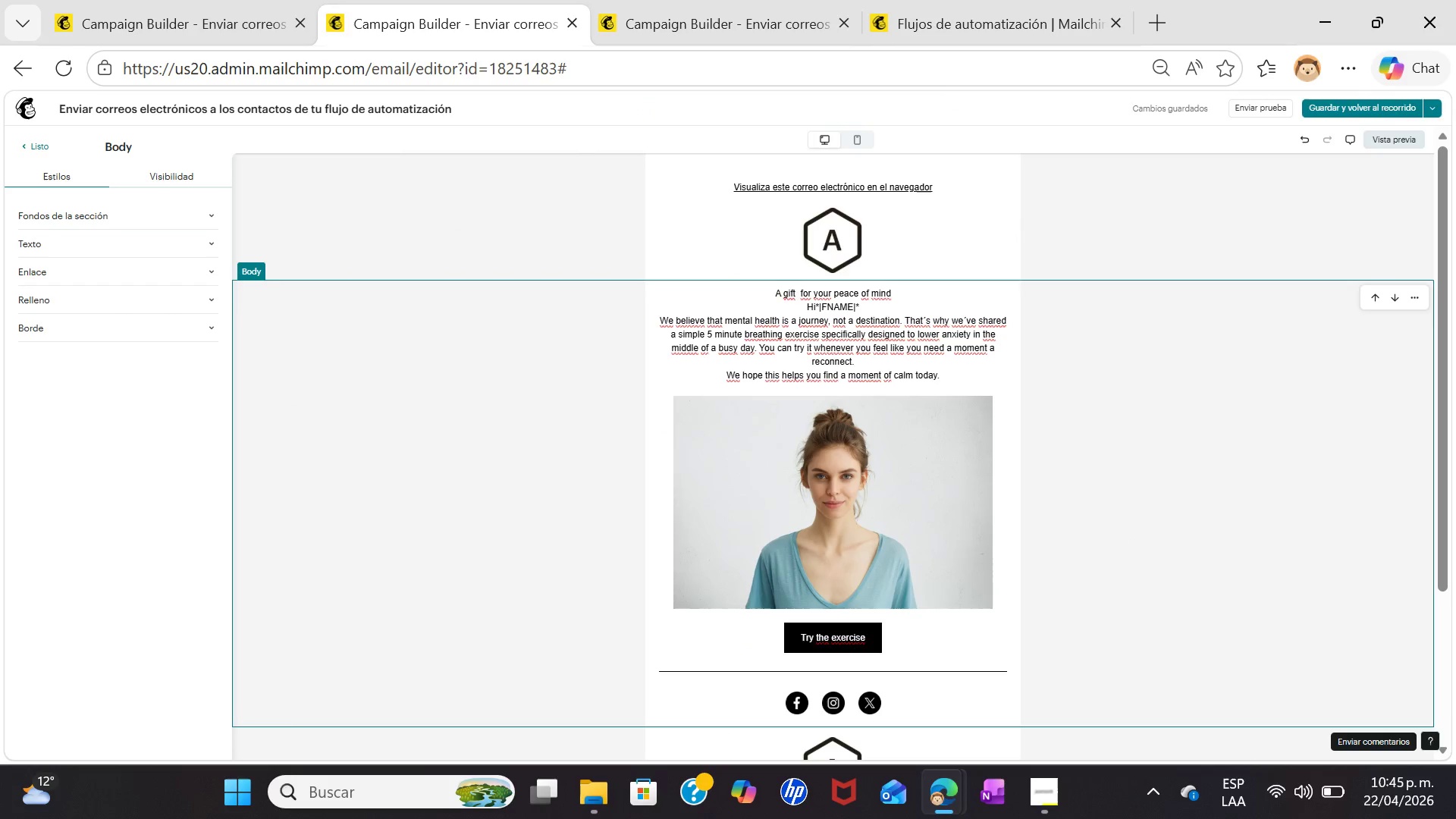 
left_click([1370, 106])
 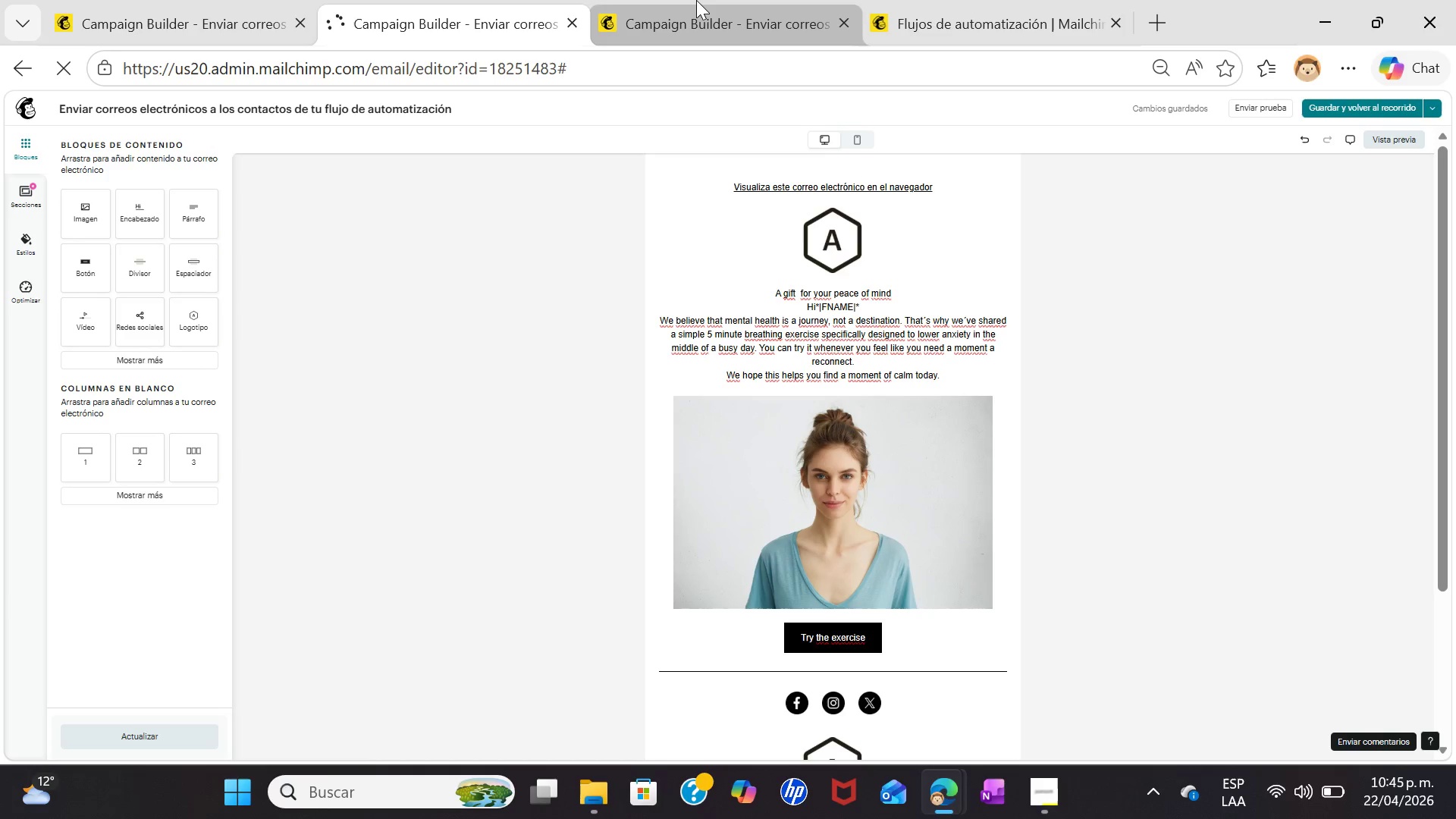 
left_click([1039, 0])
 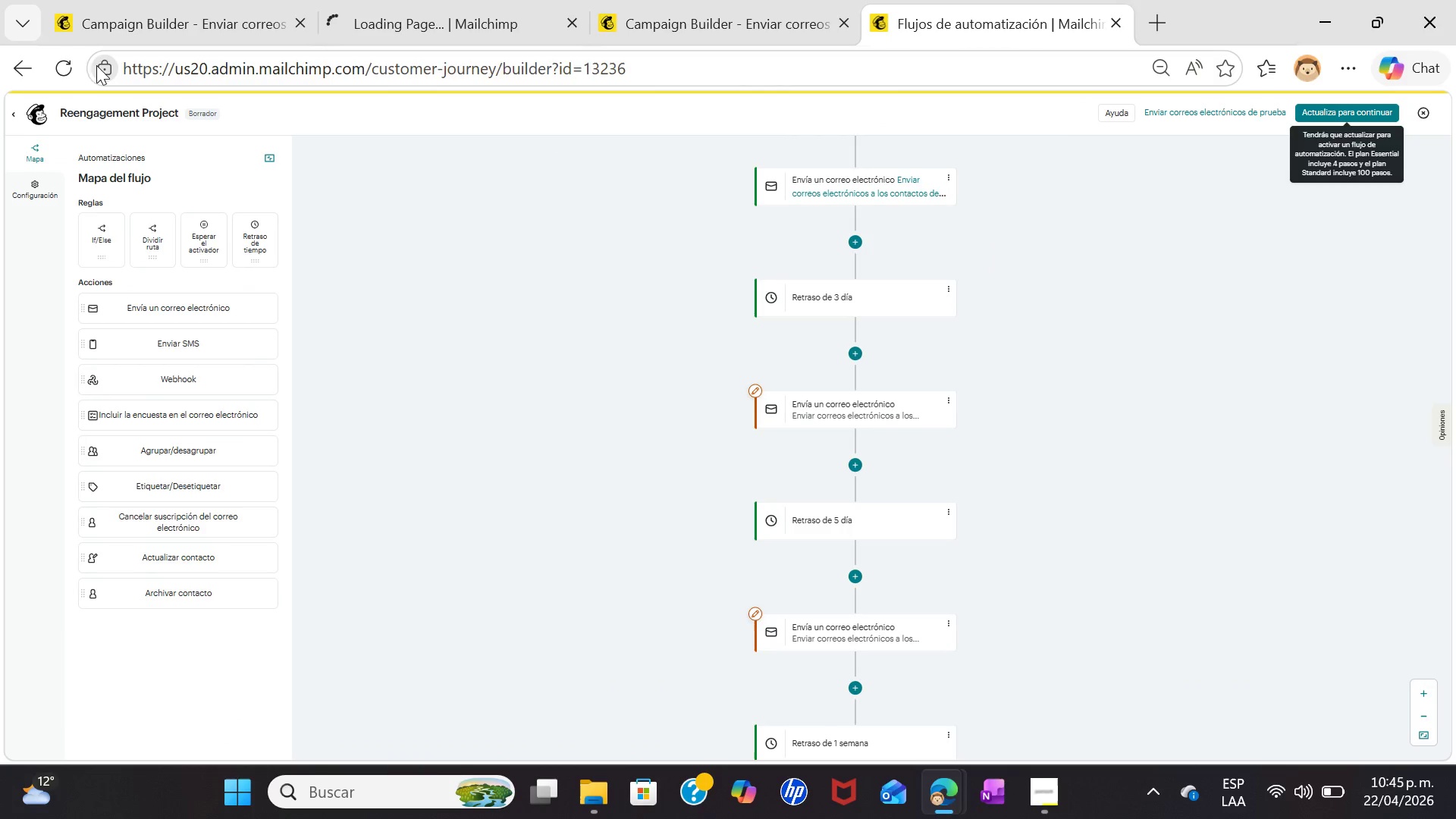 
left_click([60, 64])
 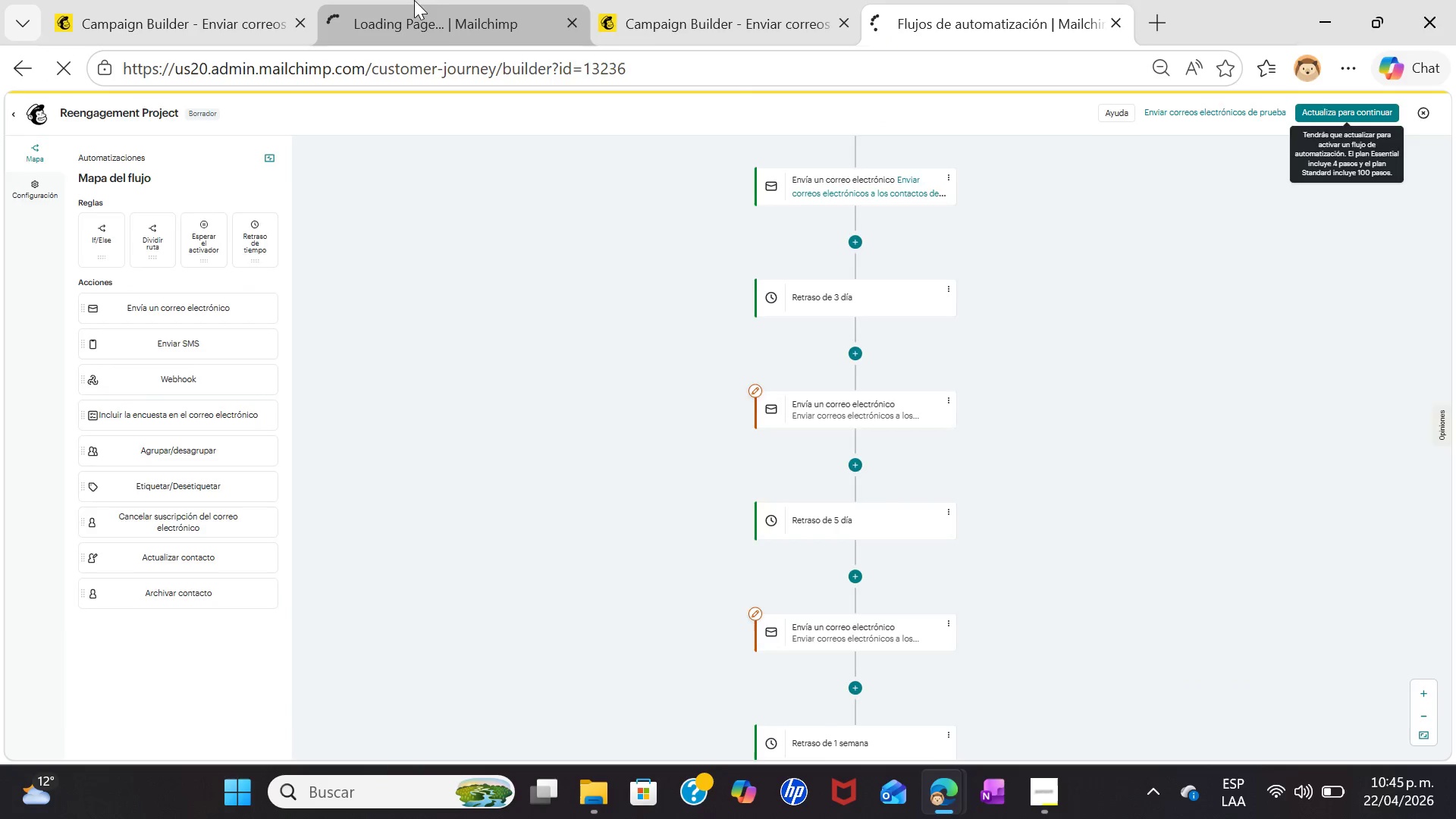 
left_click([673, 0])
 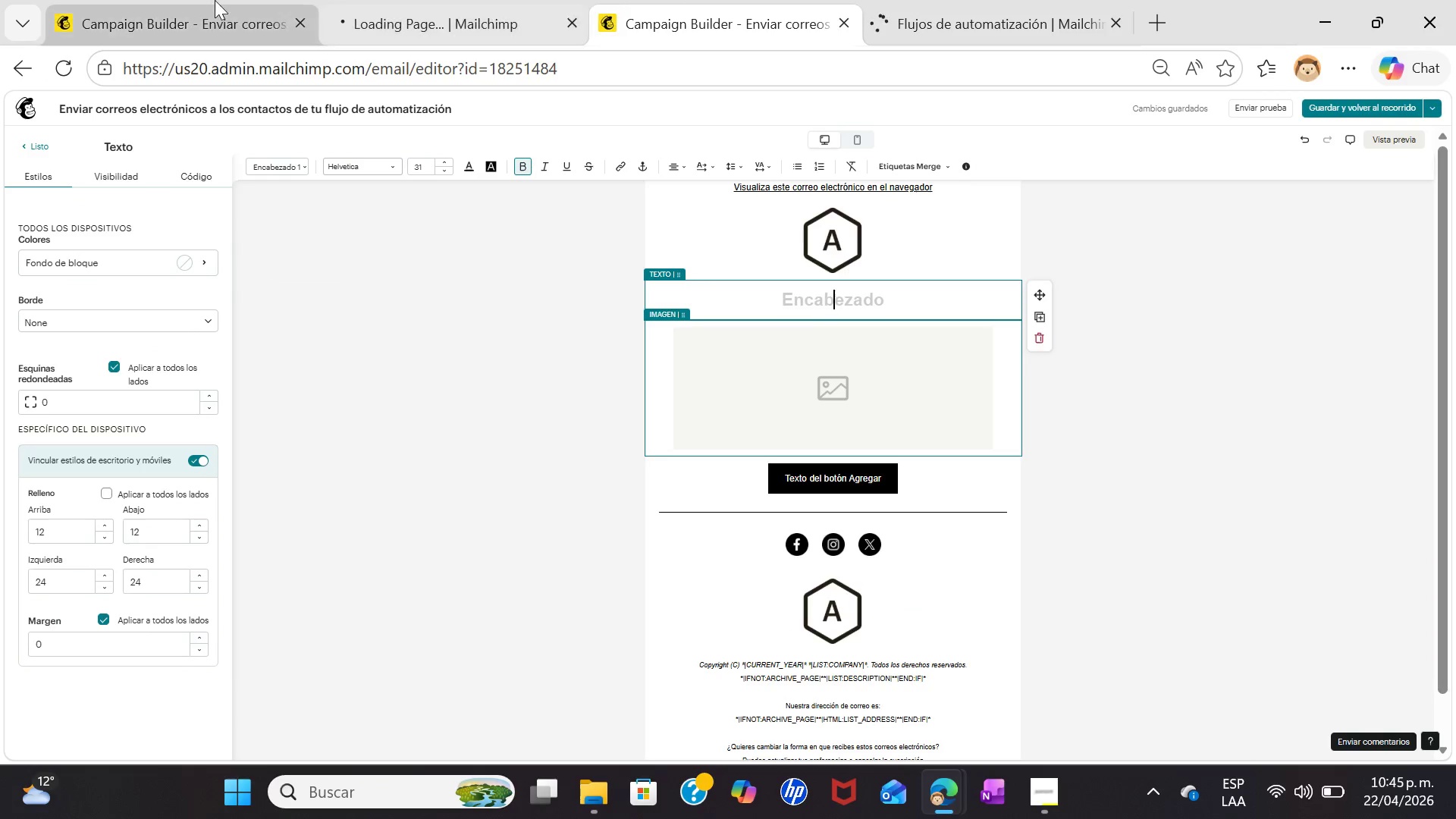 
left_click([215, 0])
 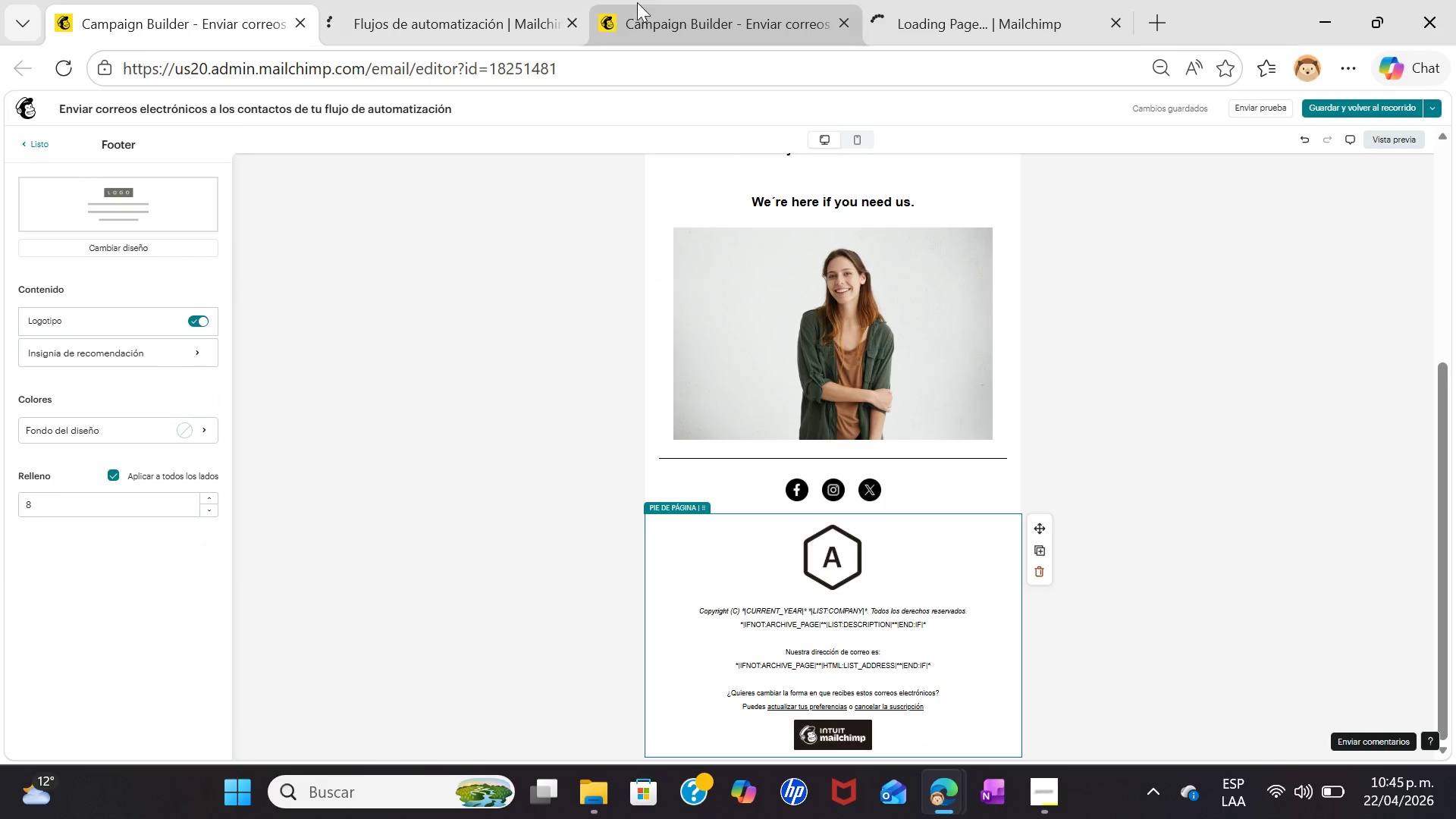 
left_click([641, 8])
 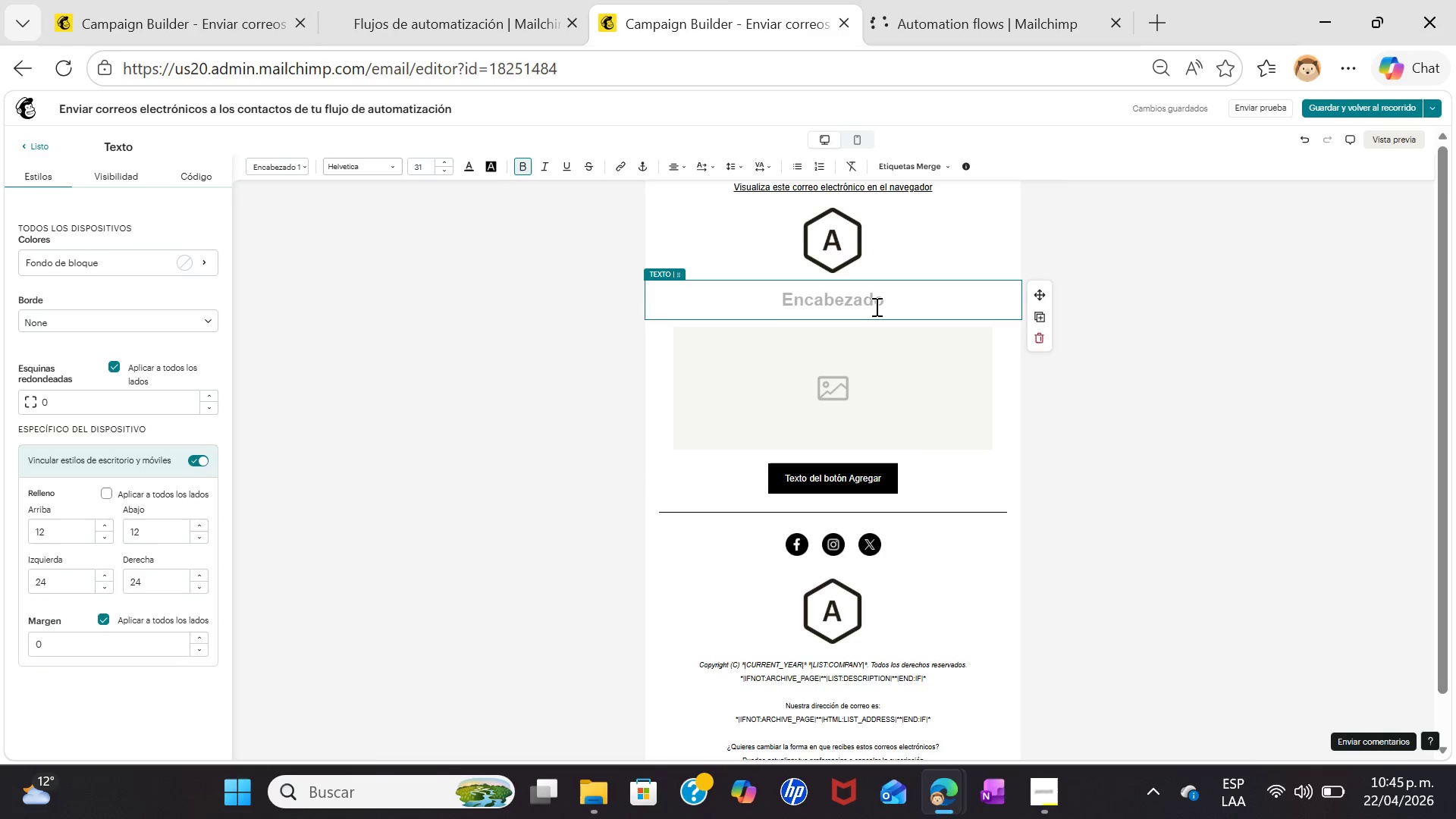 
key(CapsLock)
 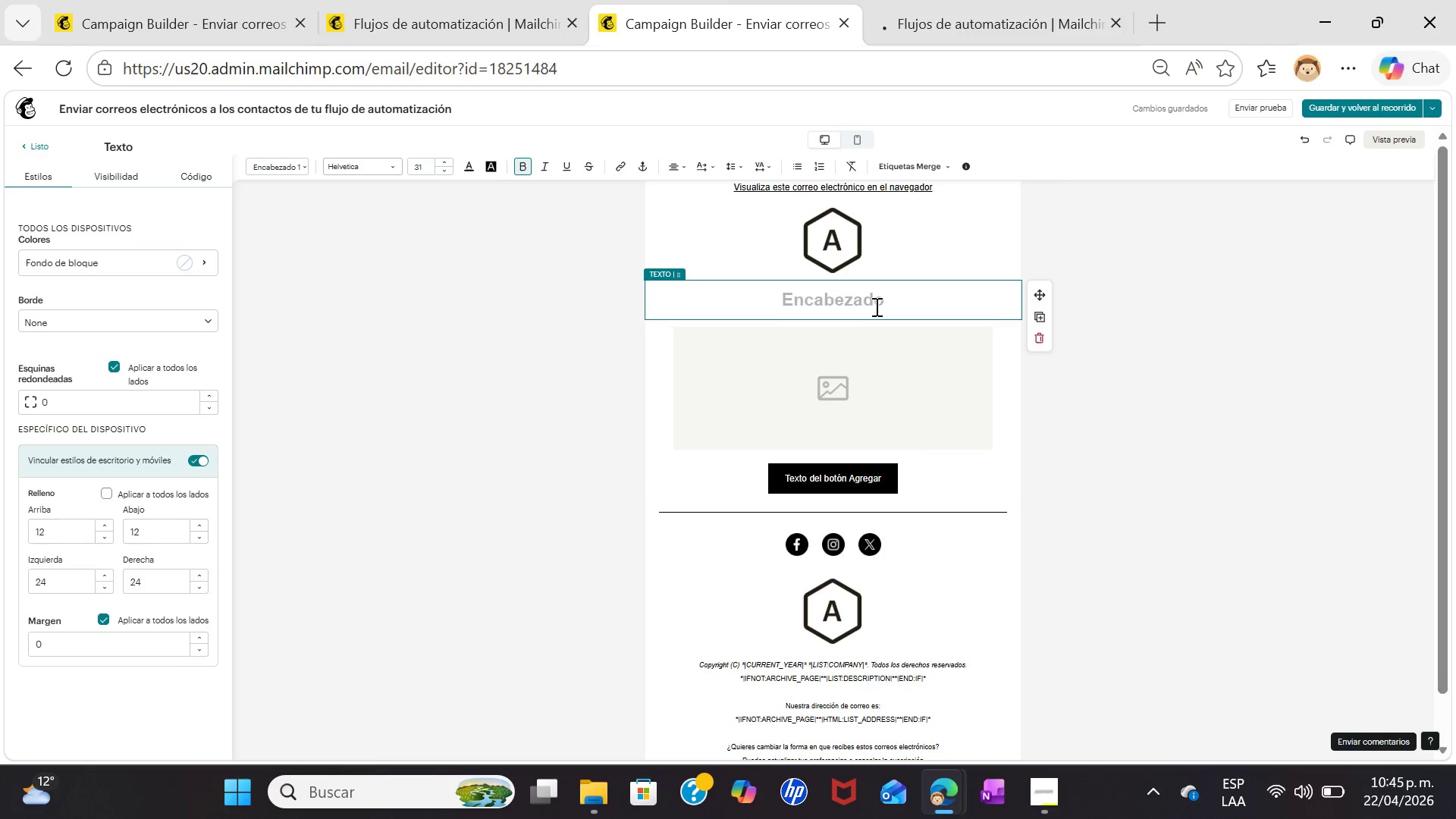 
key(W)
 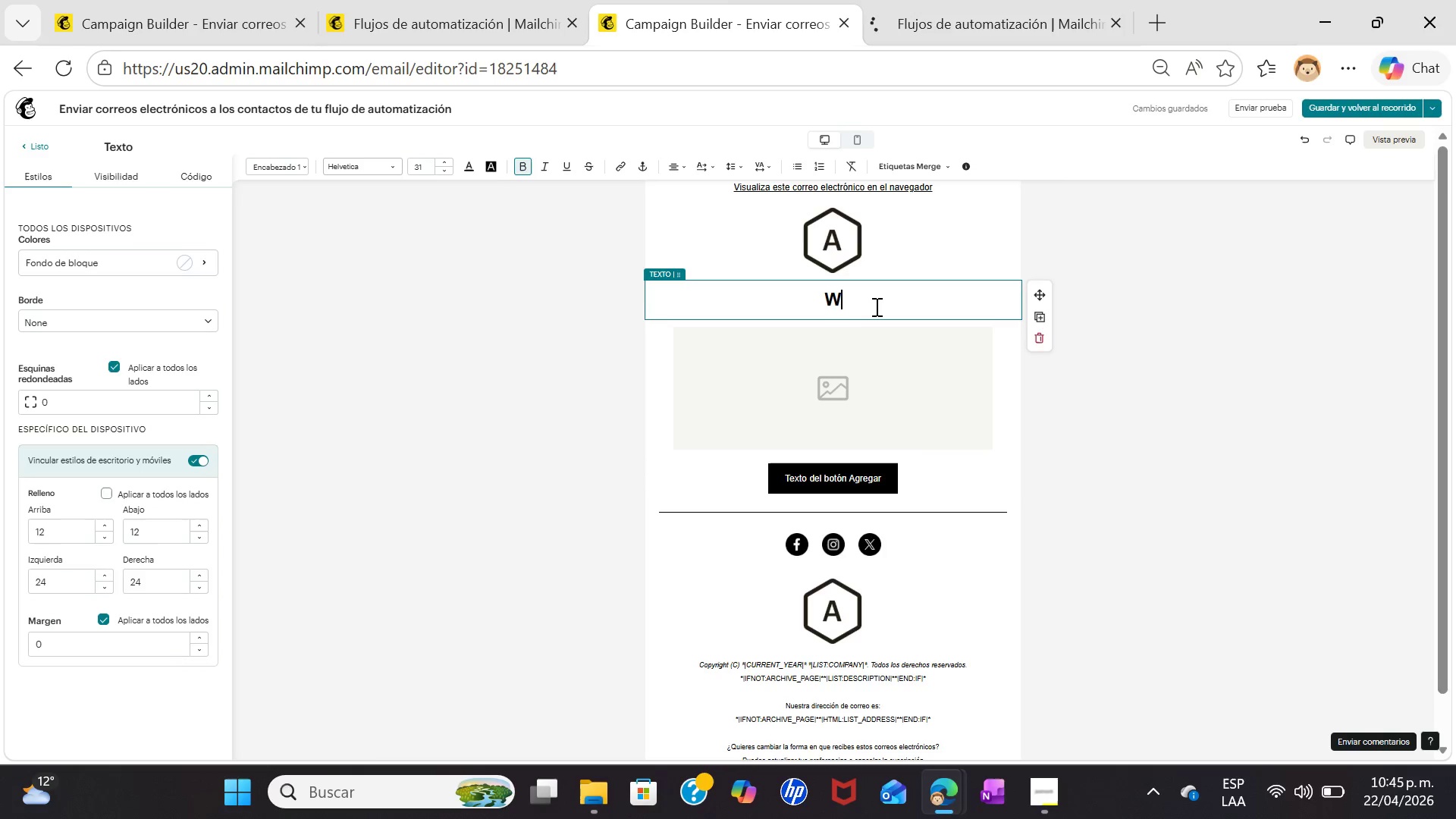 
key(CapsLock)
 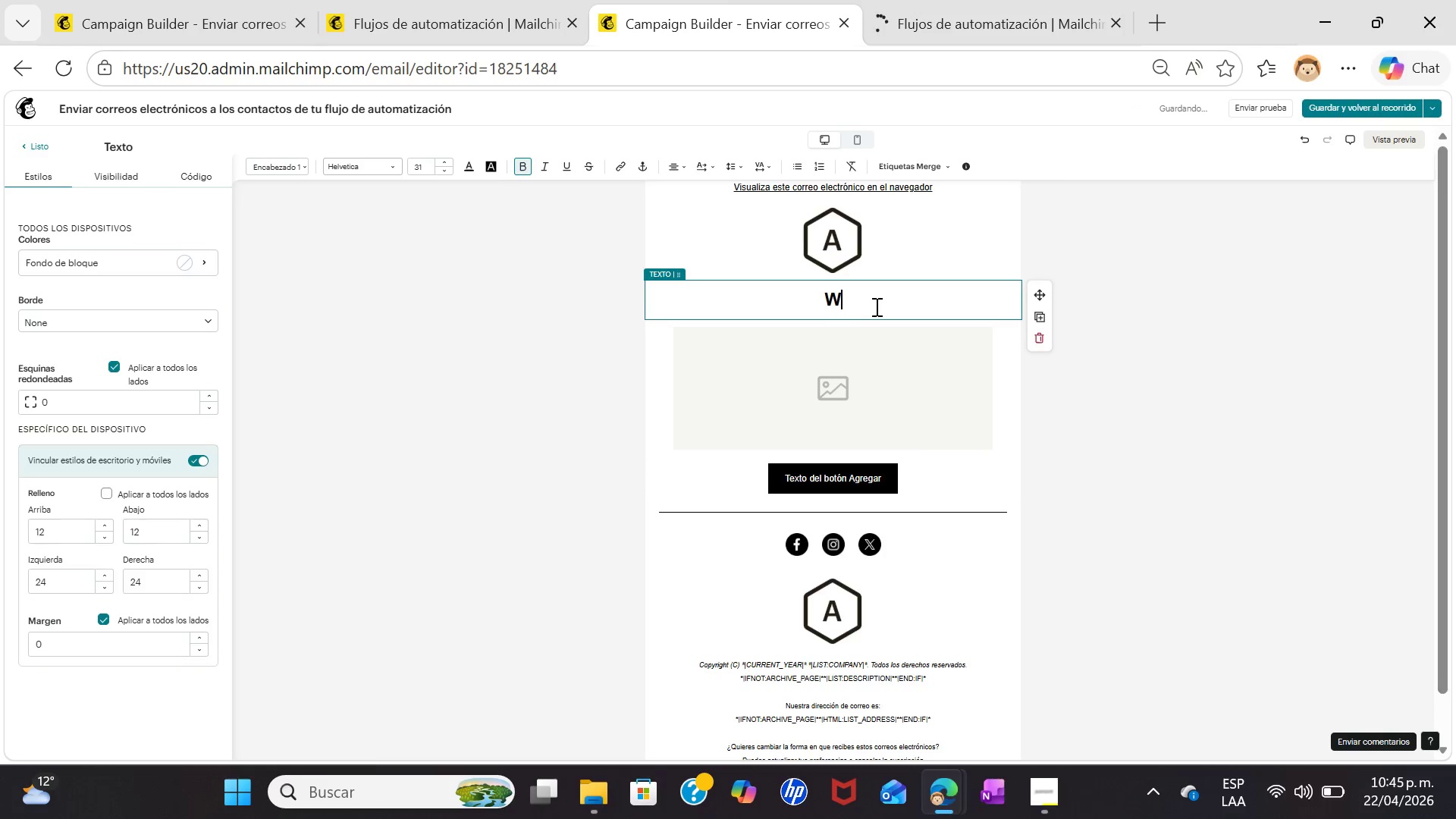 
key(E)
 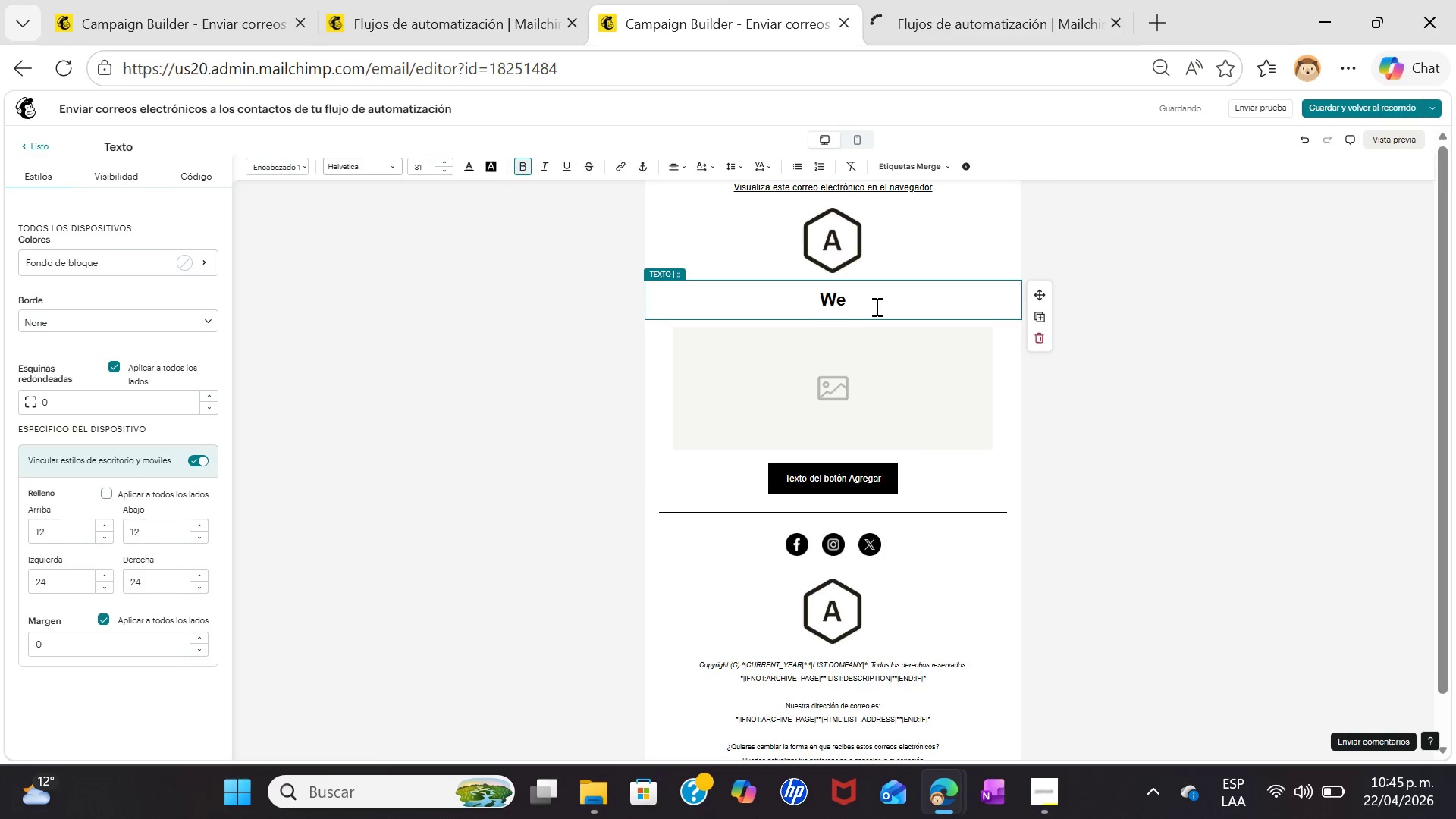 
key(Semicolon)
 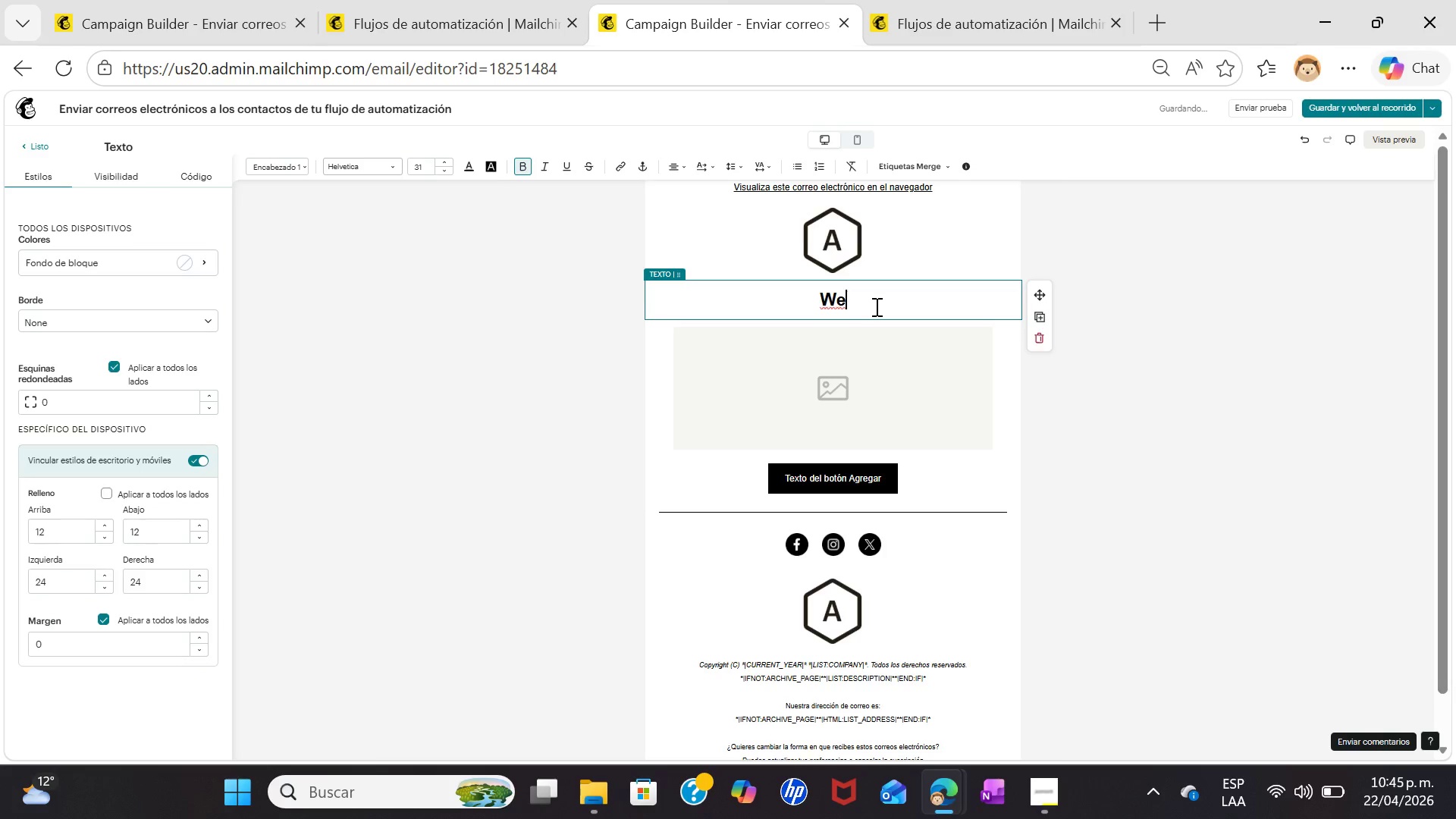 
wait(5.03)
 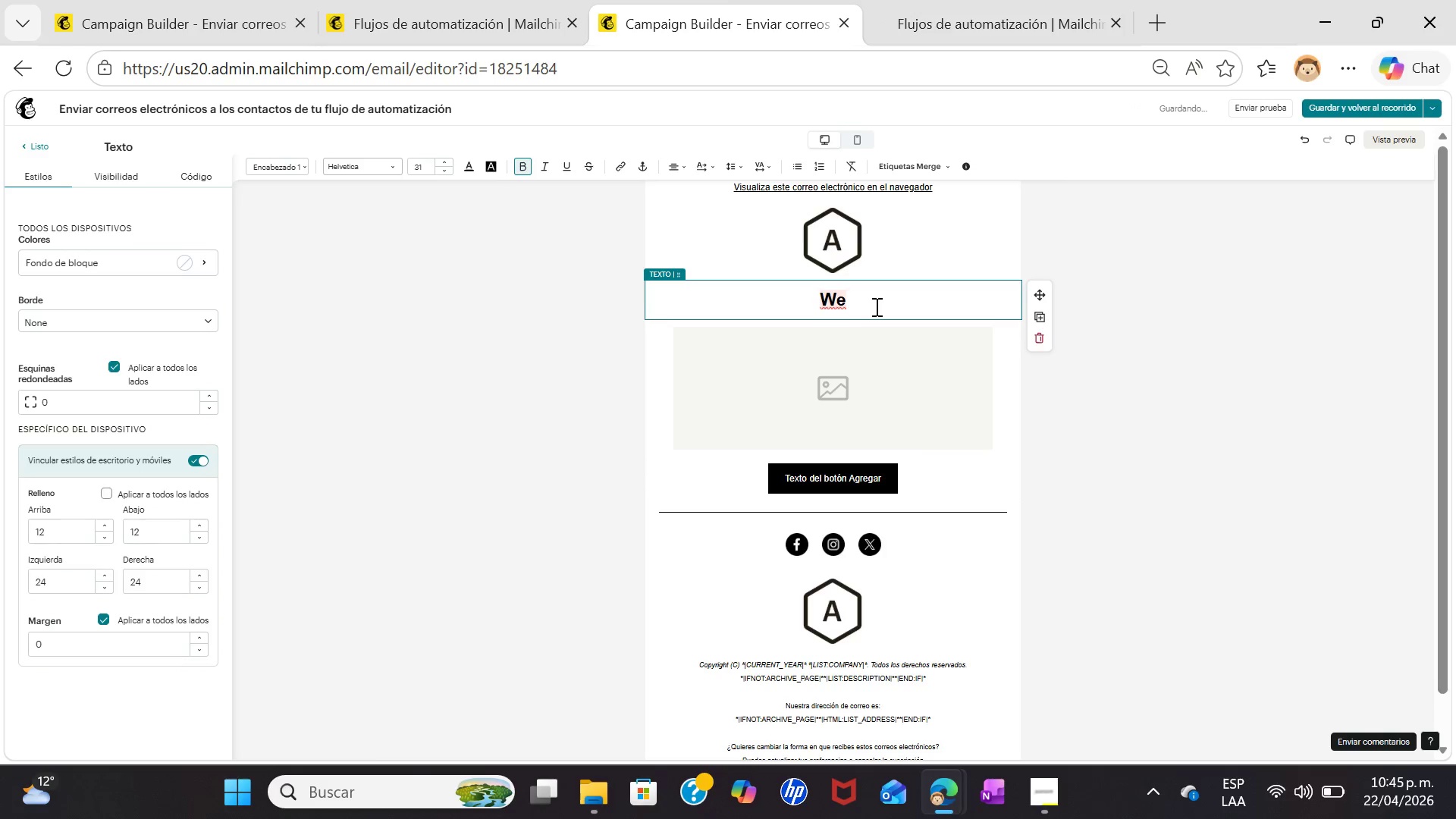 
type(;)
key(Backspace)
type(re here whe)
 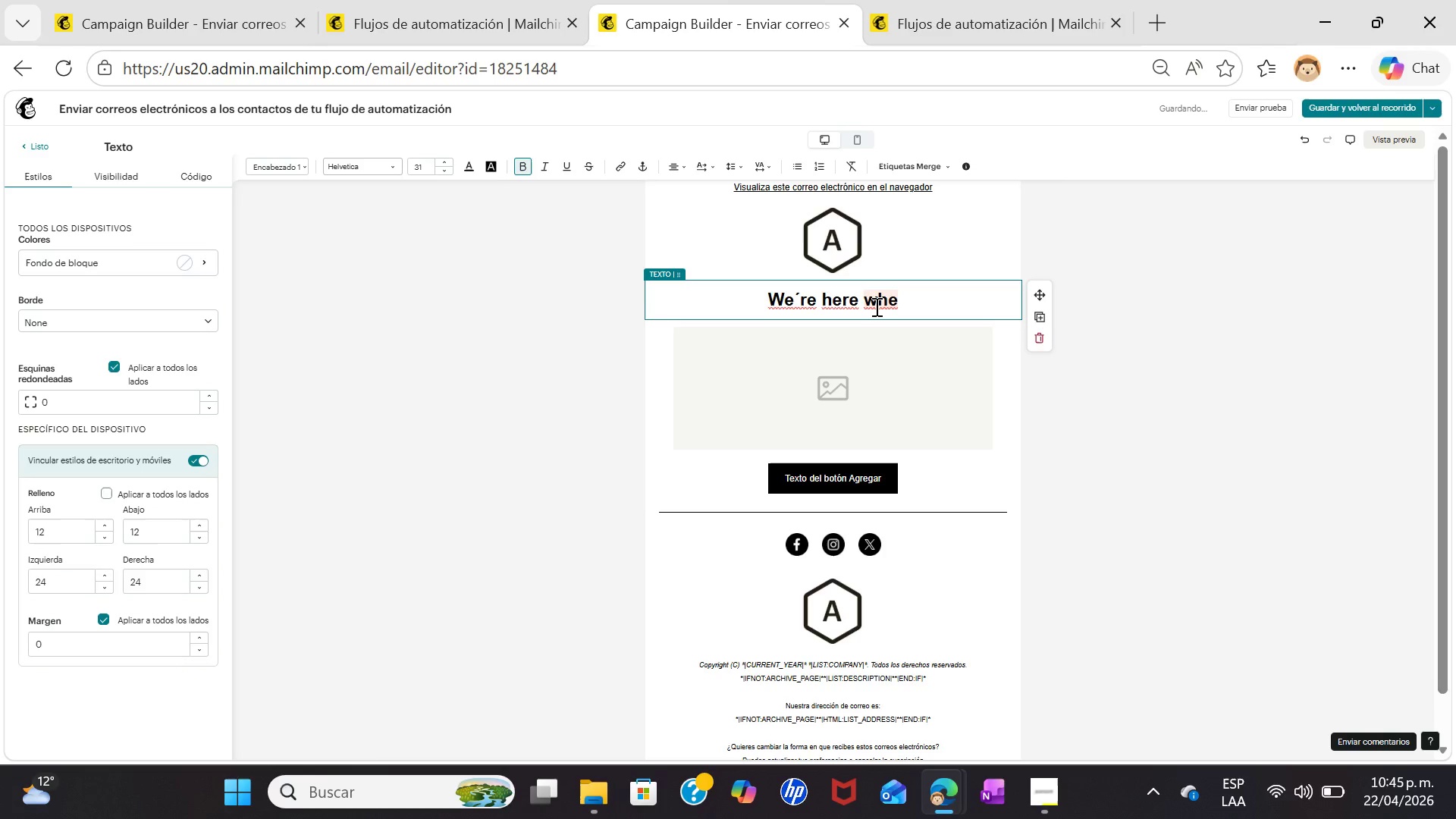 
type(never you;;)
key(Backspace)
type(re ready)
 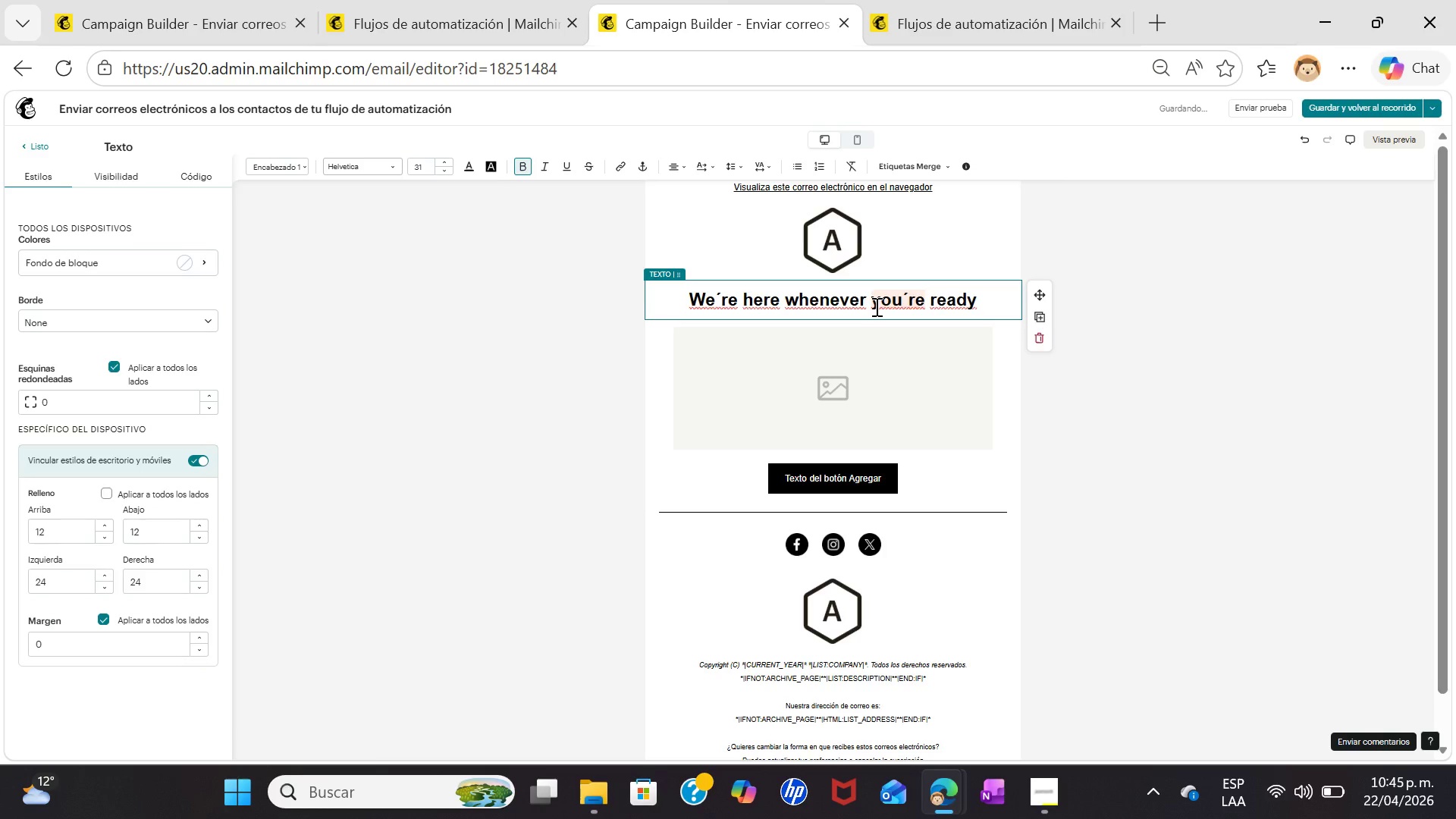 
key(Enter)
 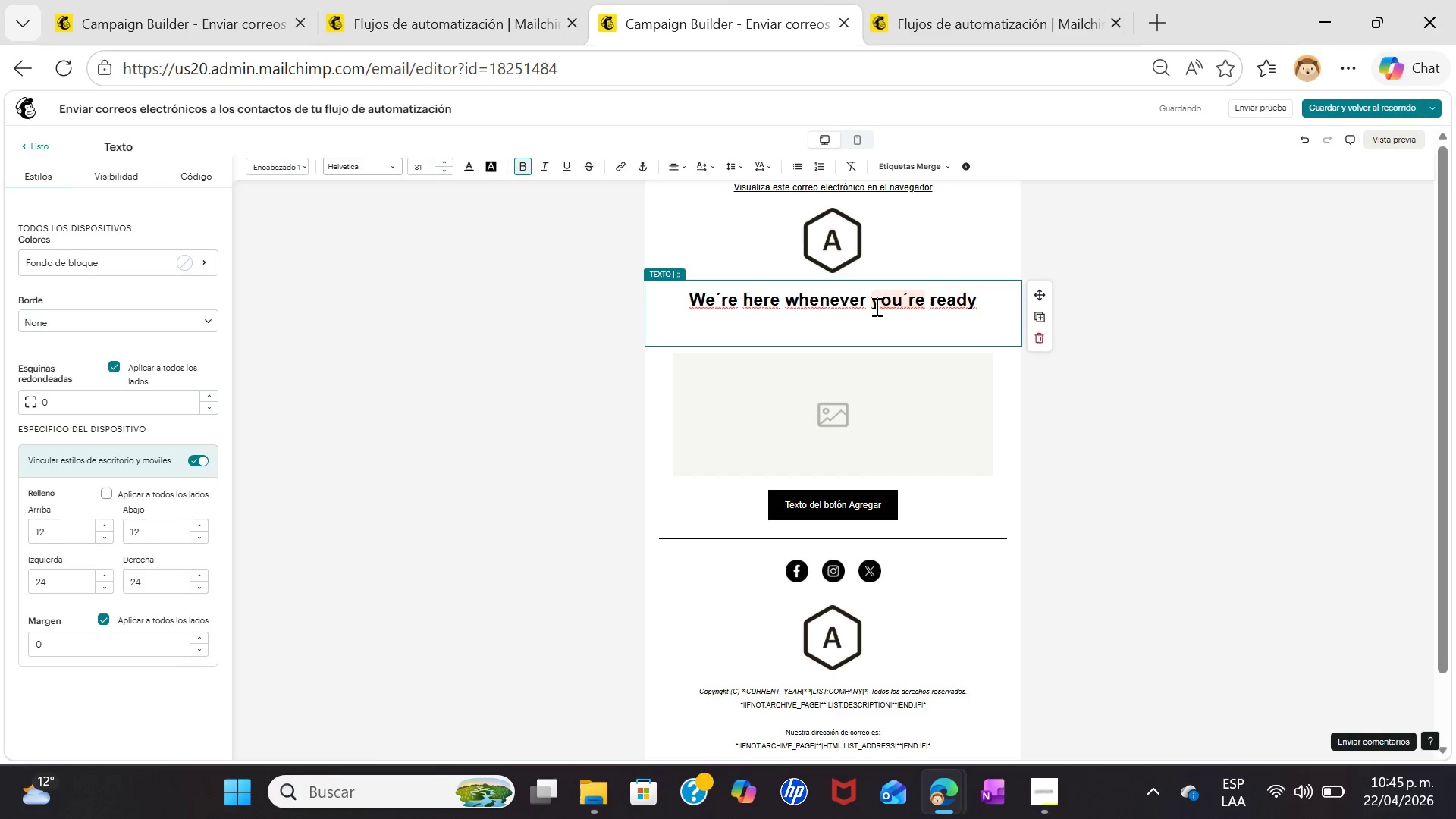 
key(CapsLock)
 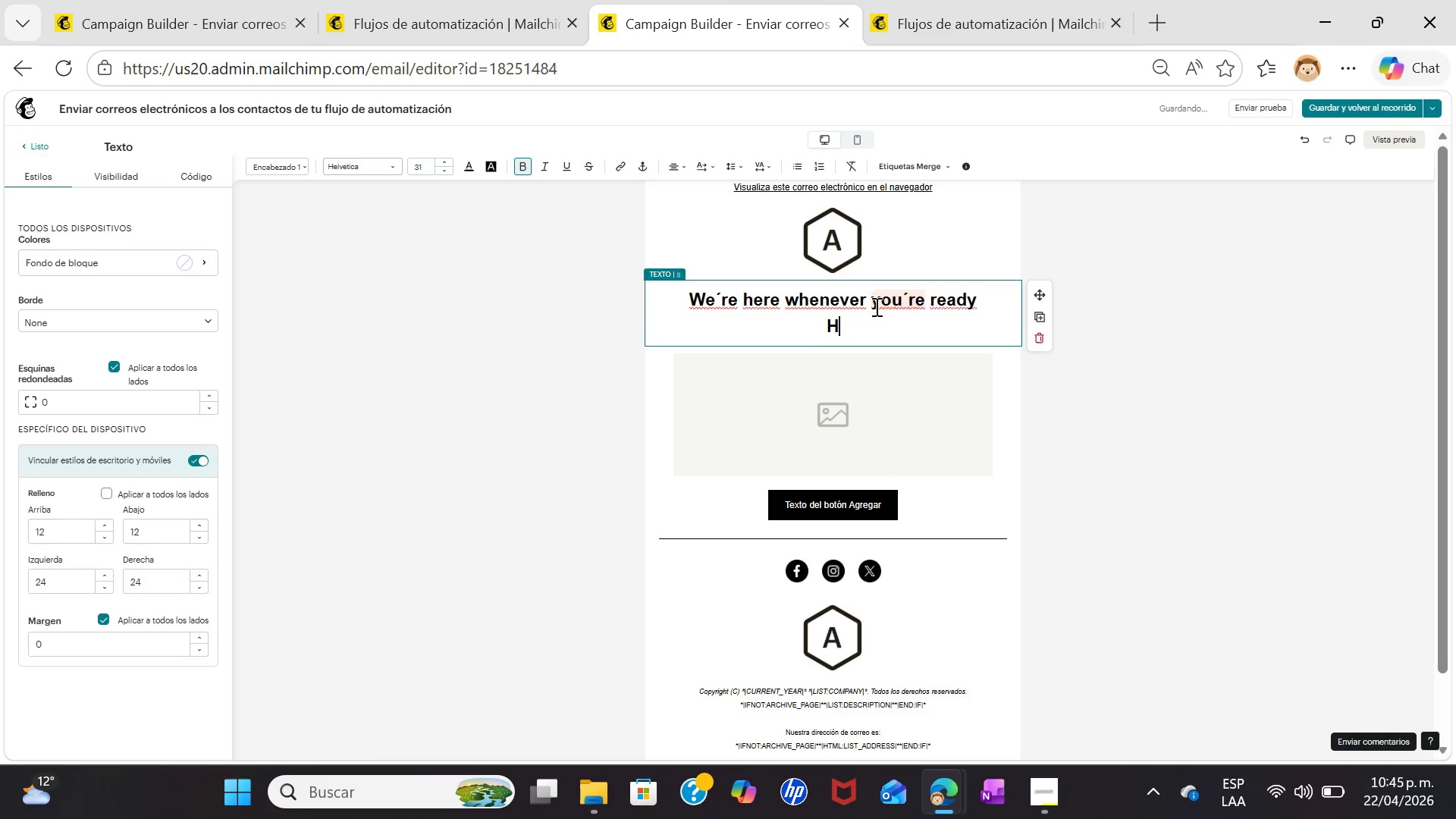 
key(H)
 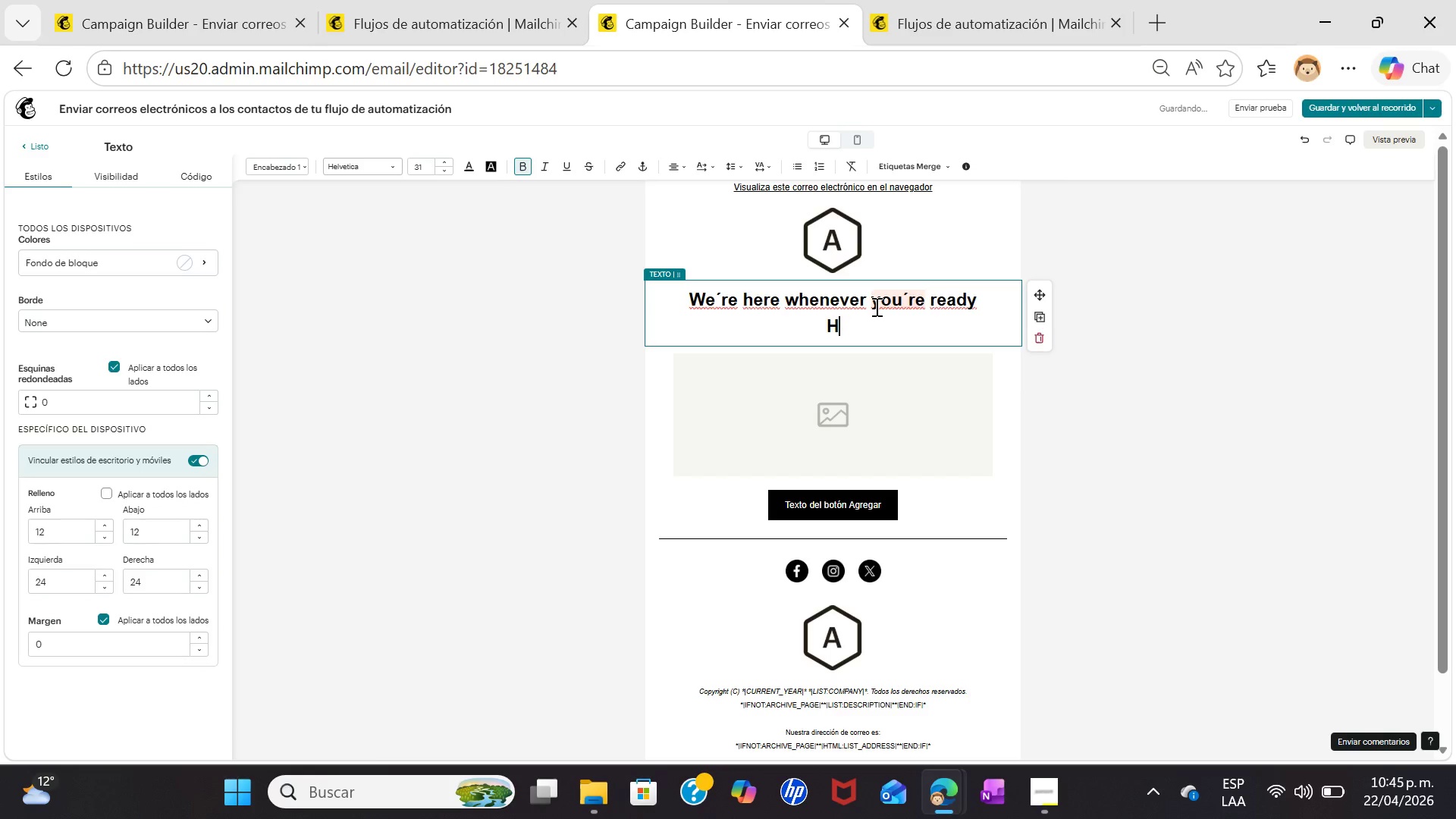 
key(CapsLock)
 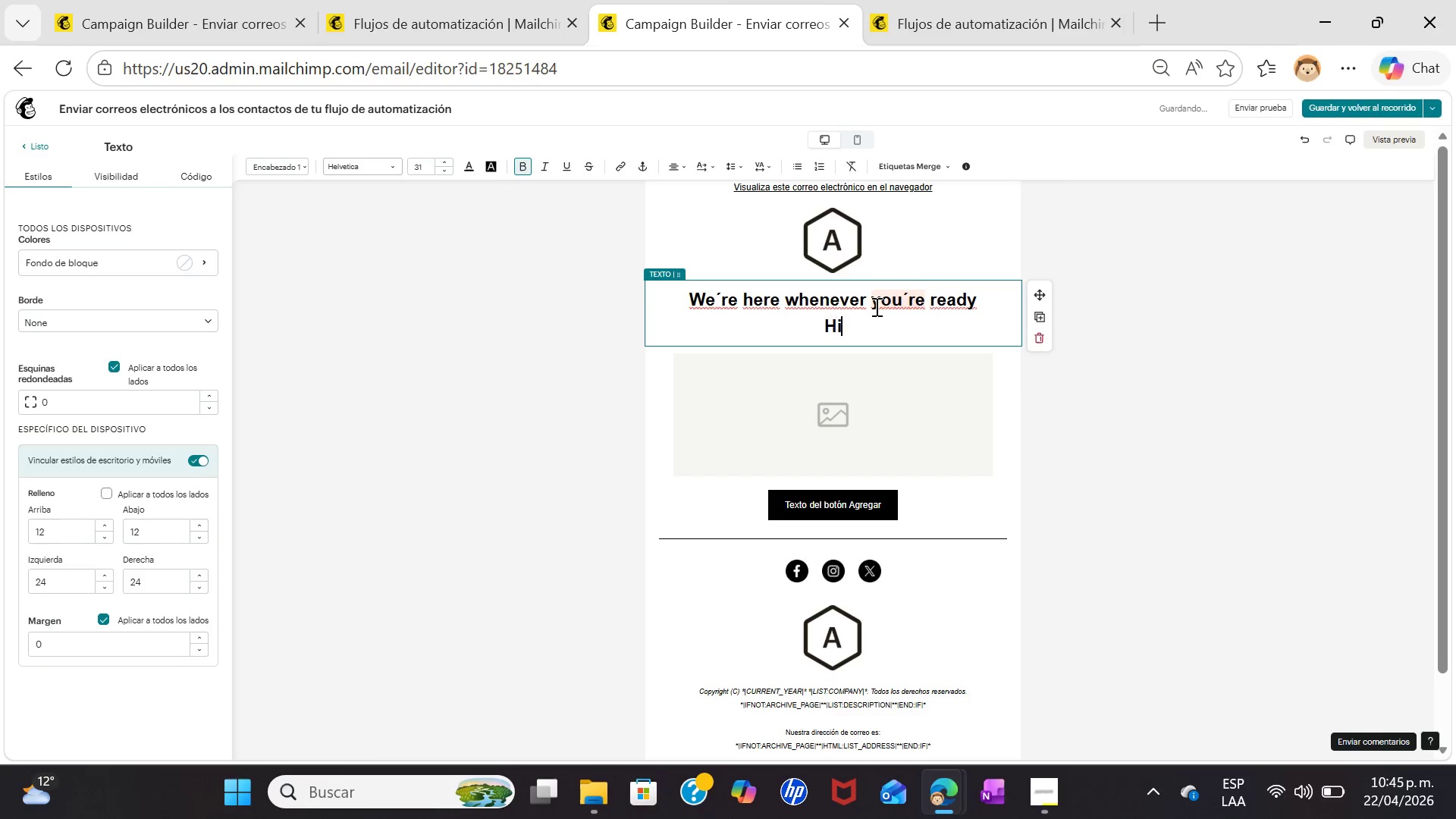 
key(I)
 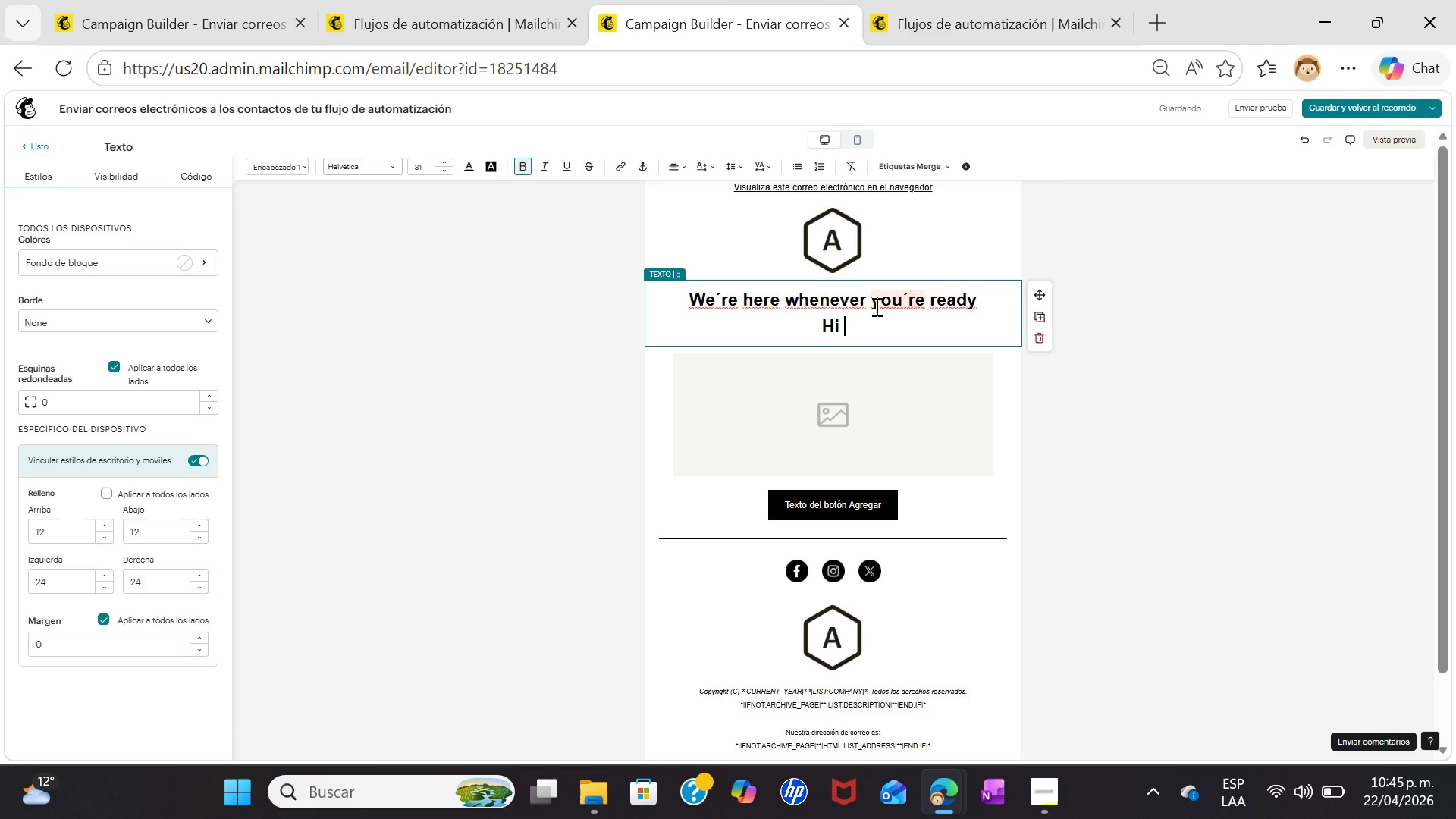 
key(Space)
 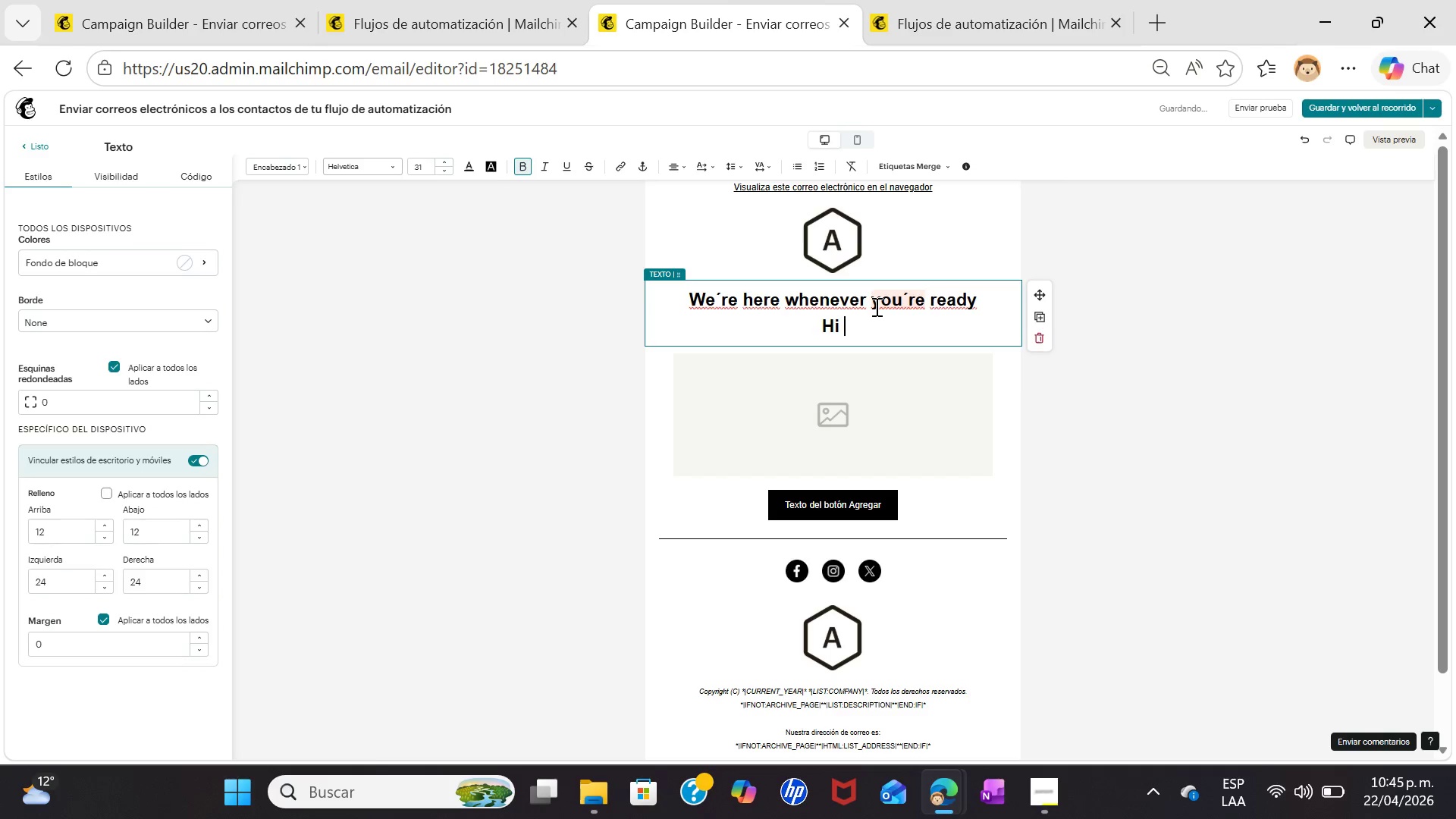 
key(Shift+ShiftRight)
 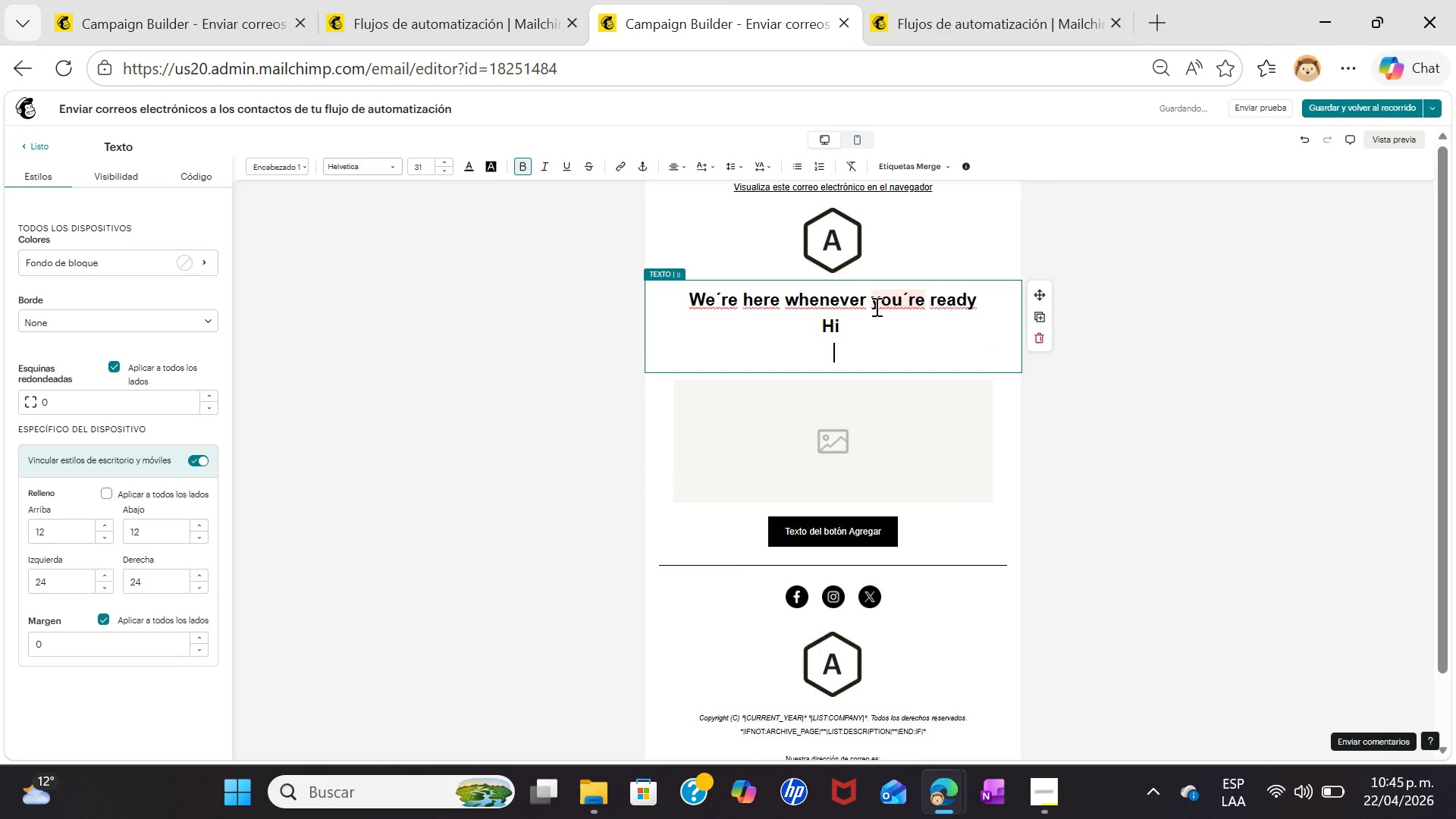 
key(Shift+Enter)
 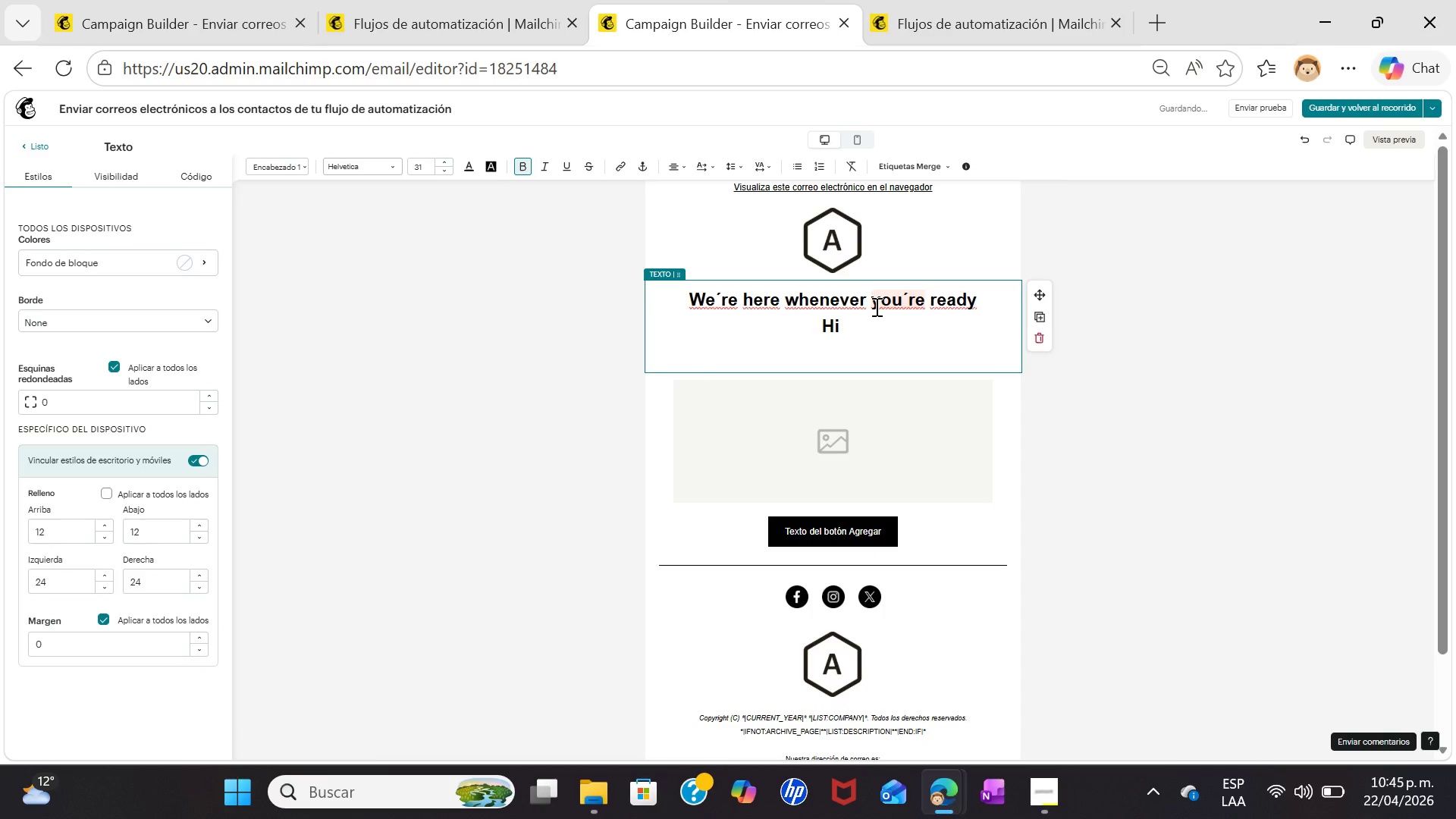 
key(Backspace)
 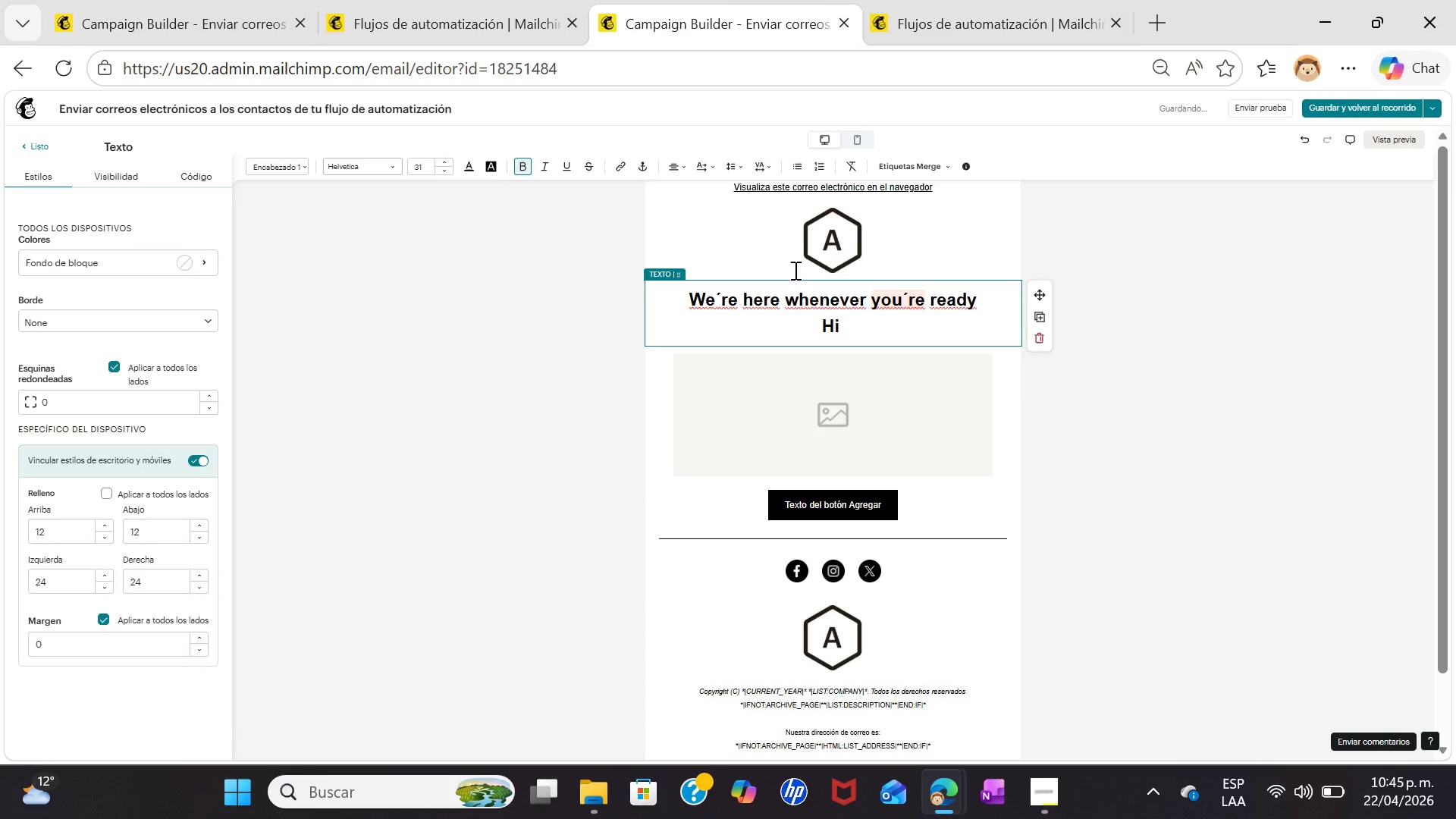 
left_click([407, 0])
 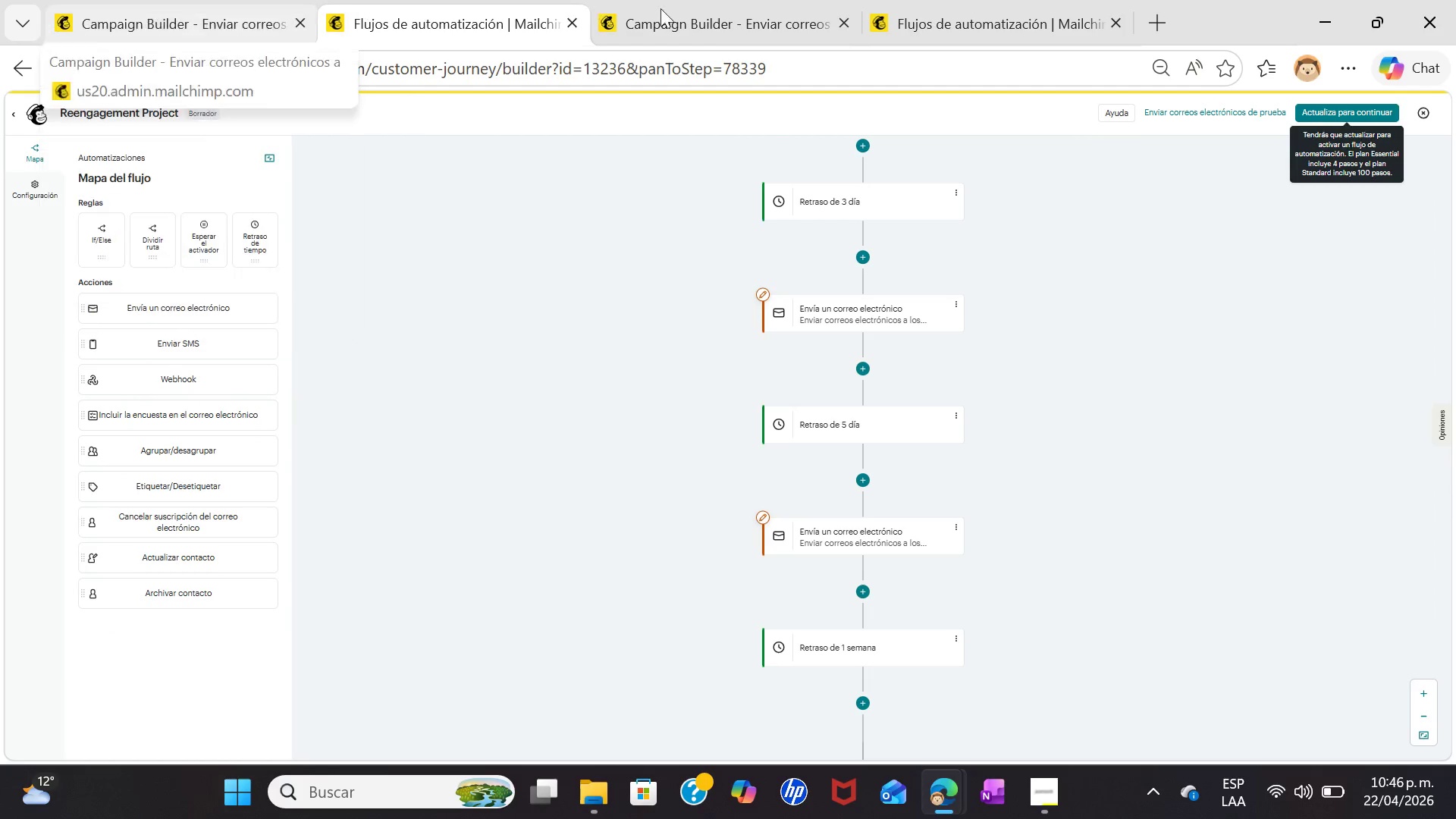 
left_click([642, 9])
 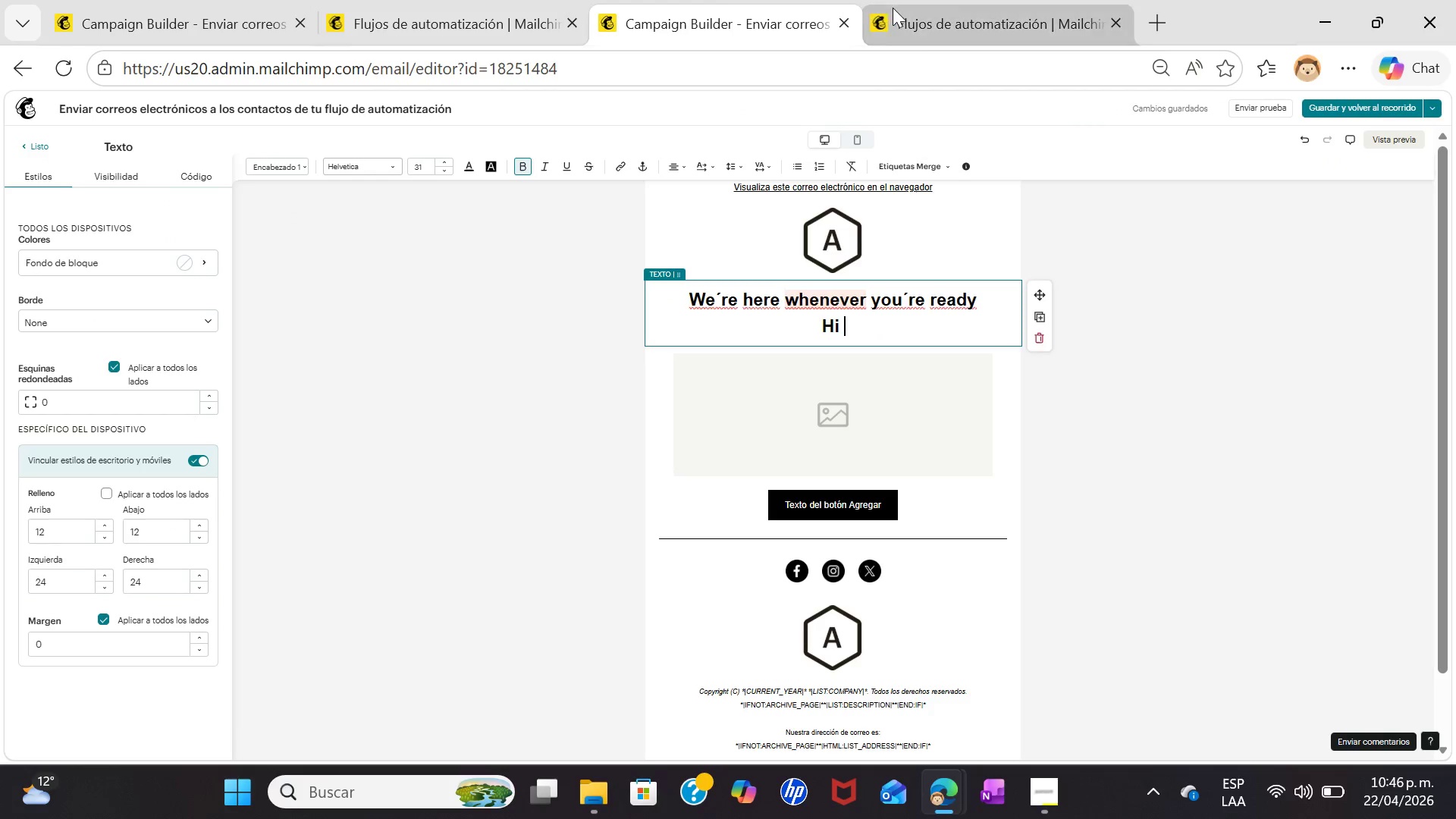 
left_click([893, 8])
 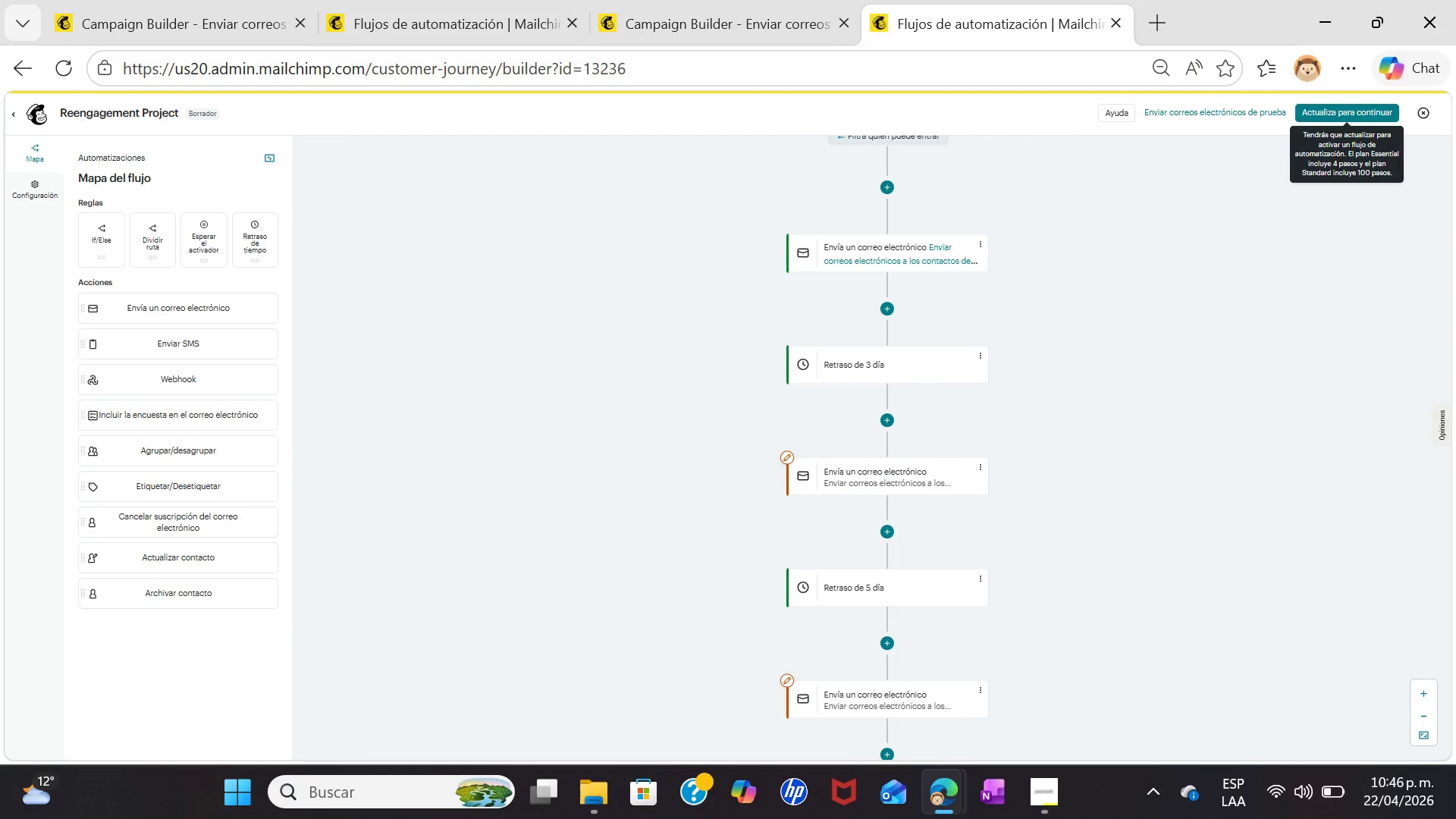 
wait(7.66)
 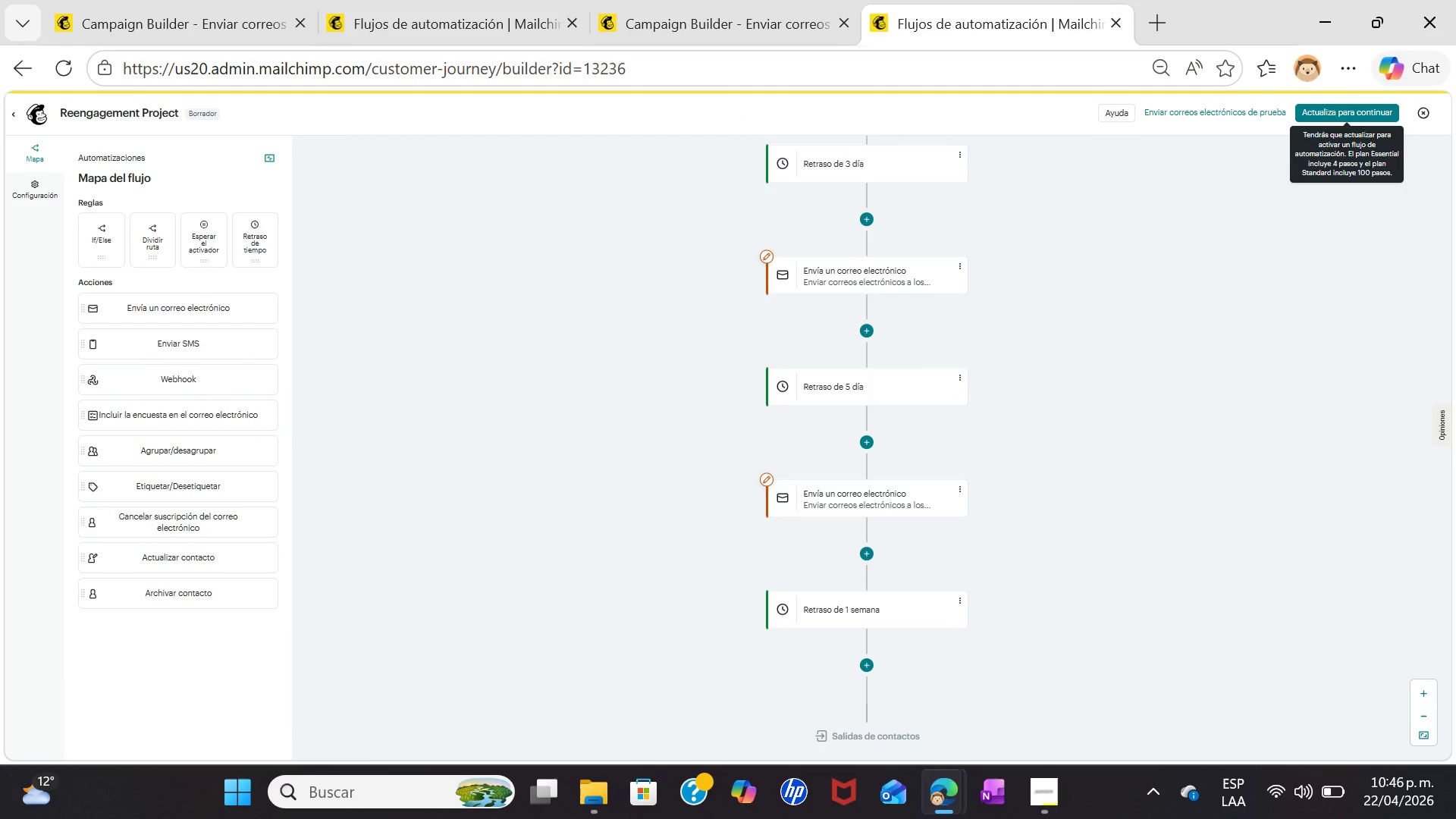 
left_click([523, 0])
 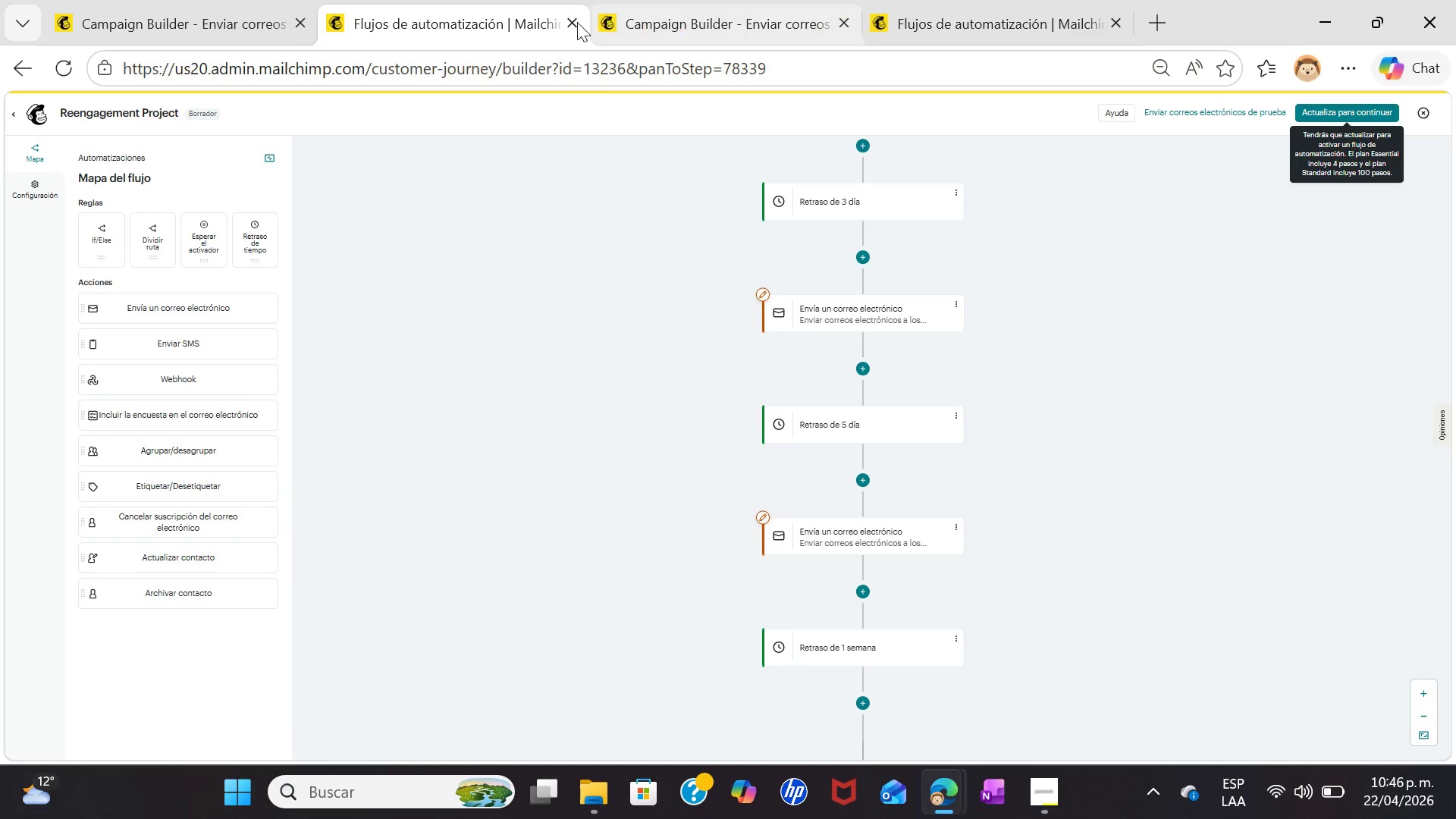 
left_click([570, 24])
 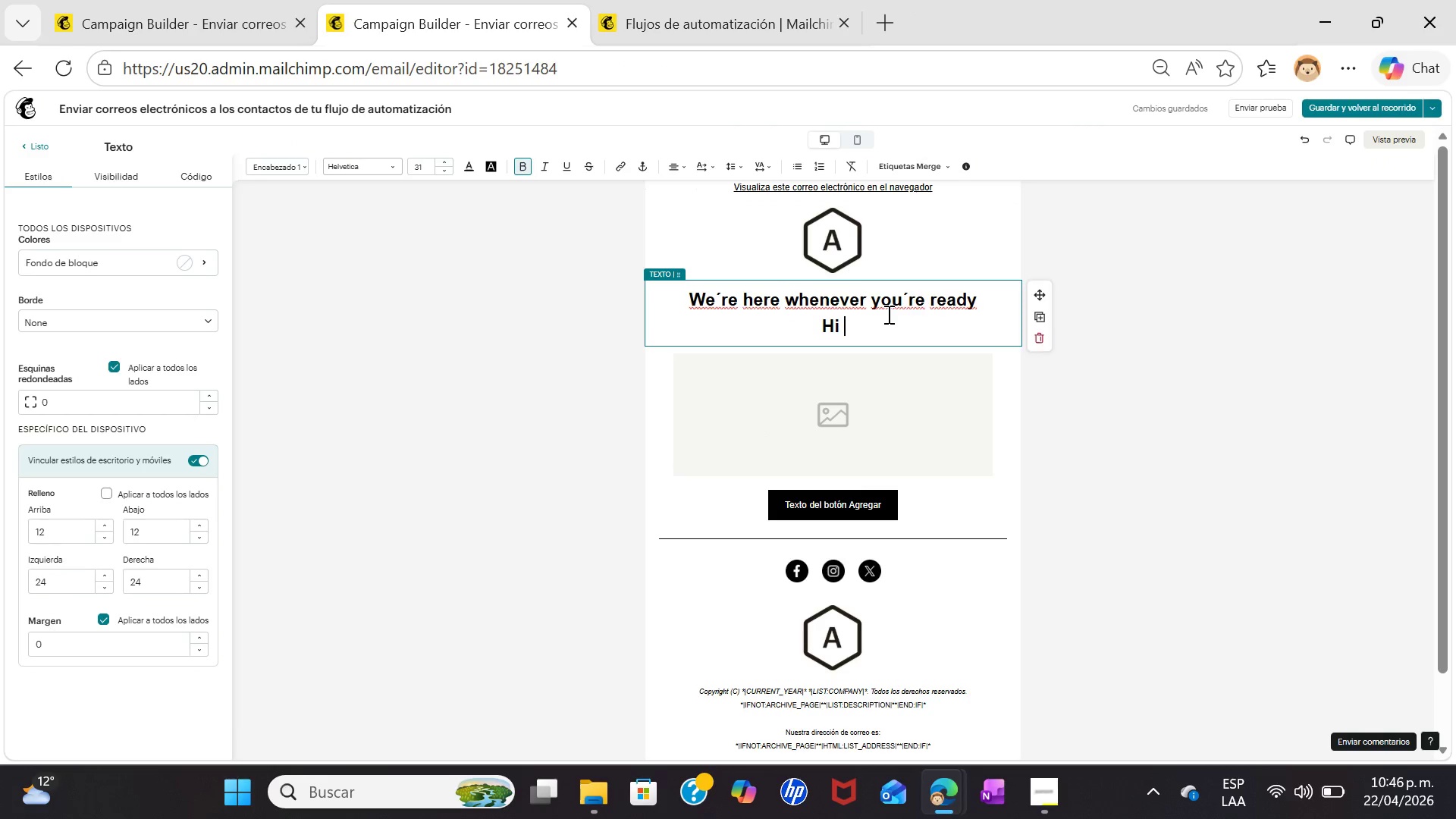 
left_click([246, 0])
 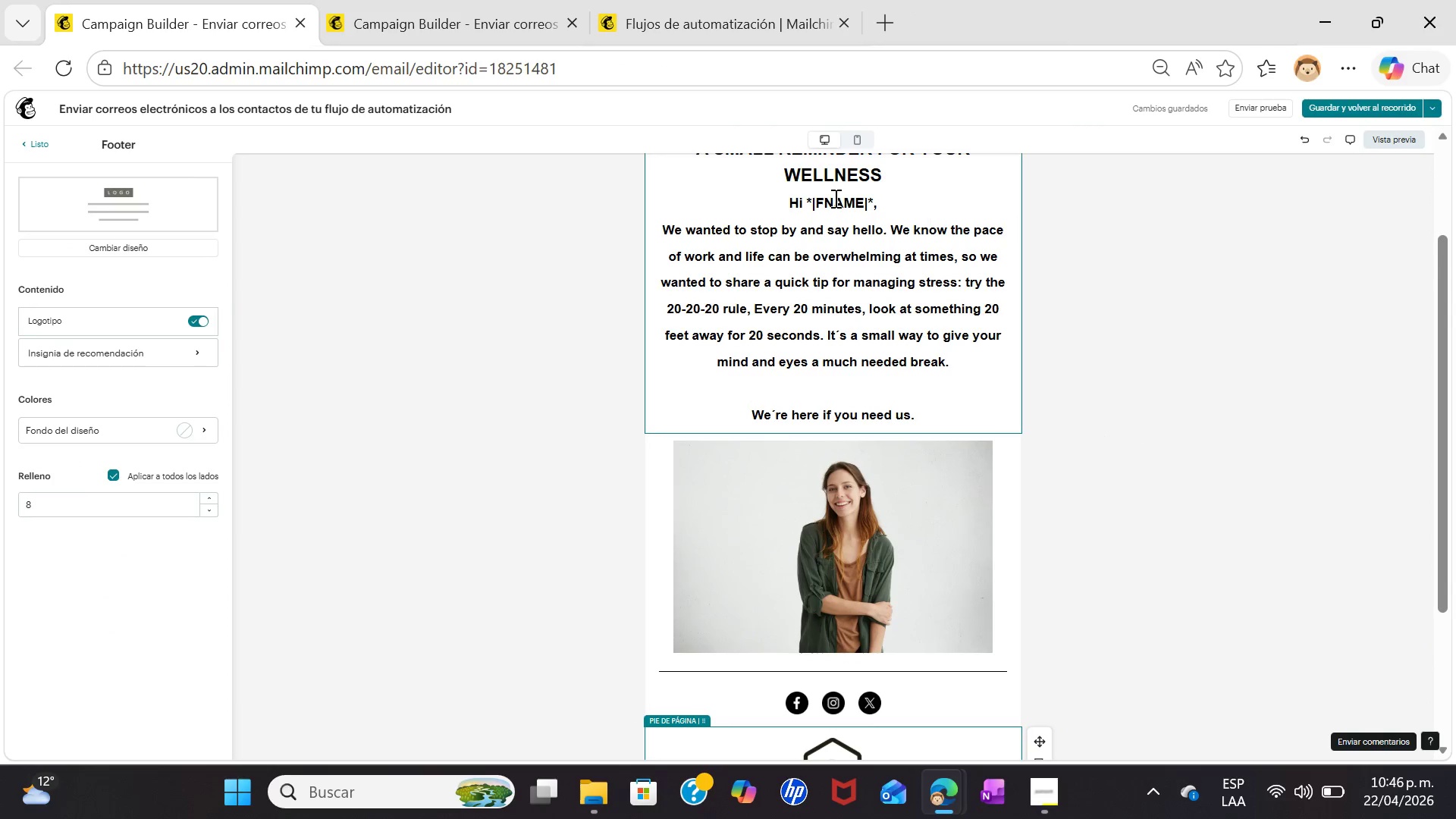 
left_click_drag(start_coordinate=[783, 201], to_coordinate=[884, 202])
 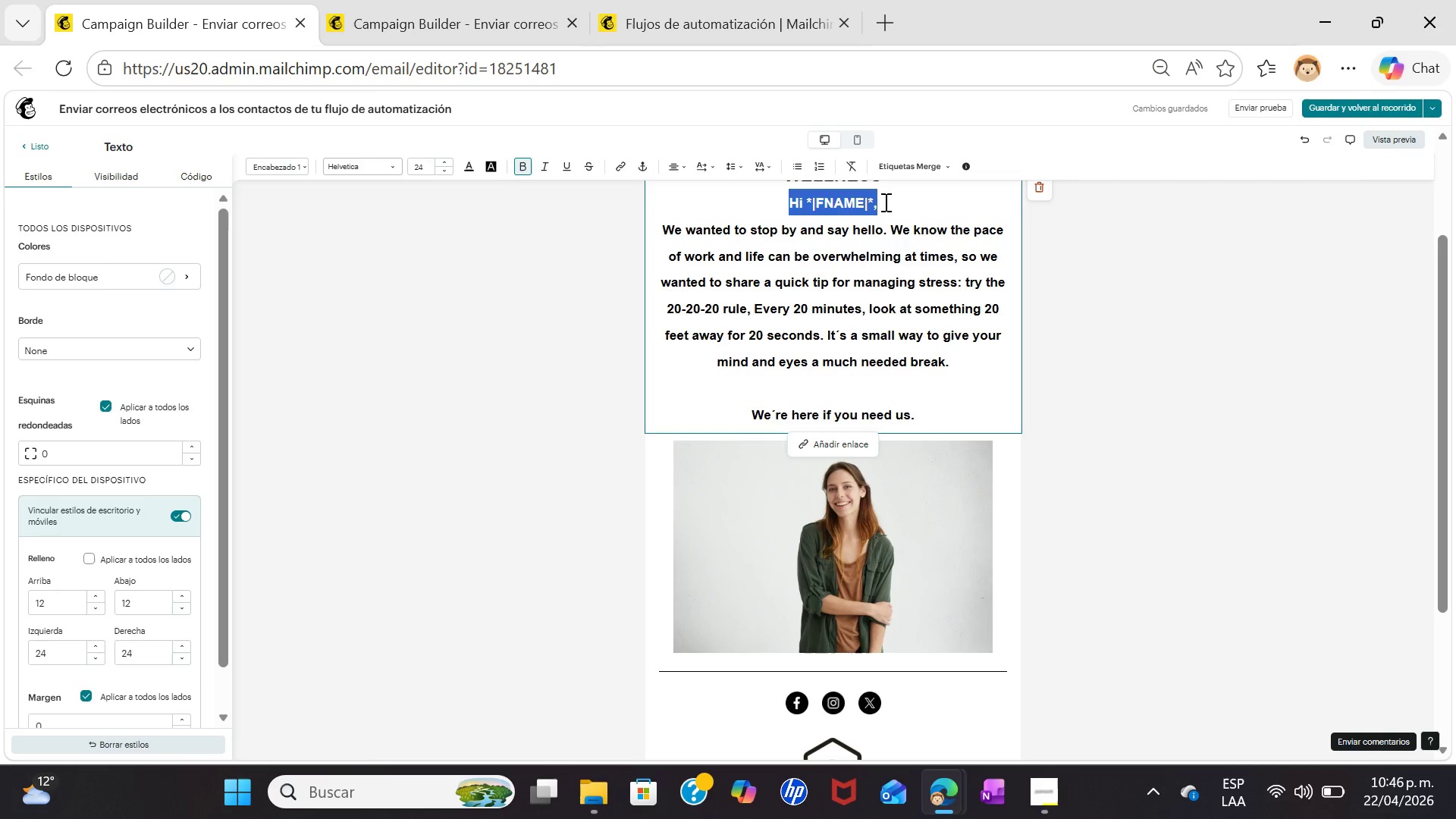 
key(Control+ControlLeft)
 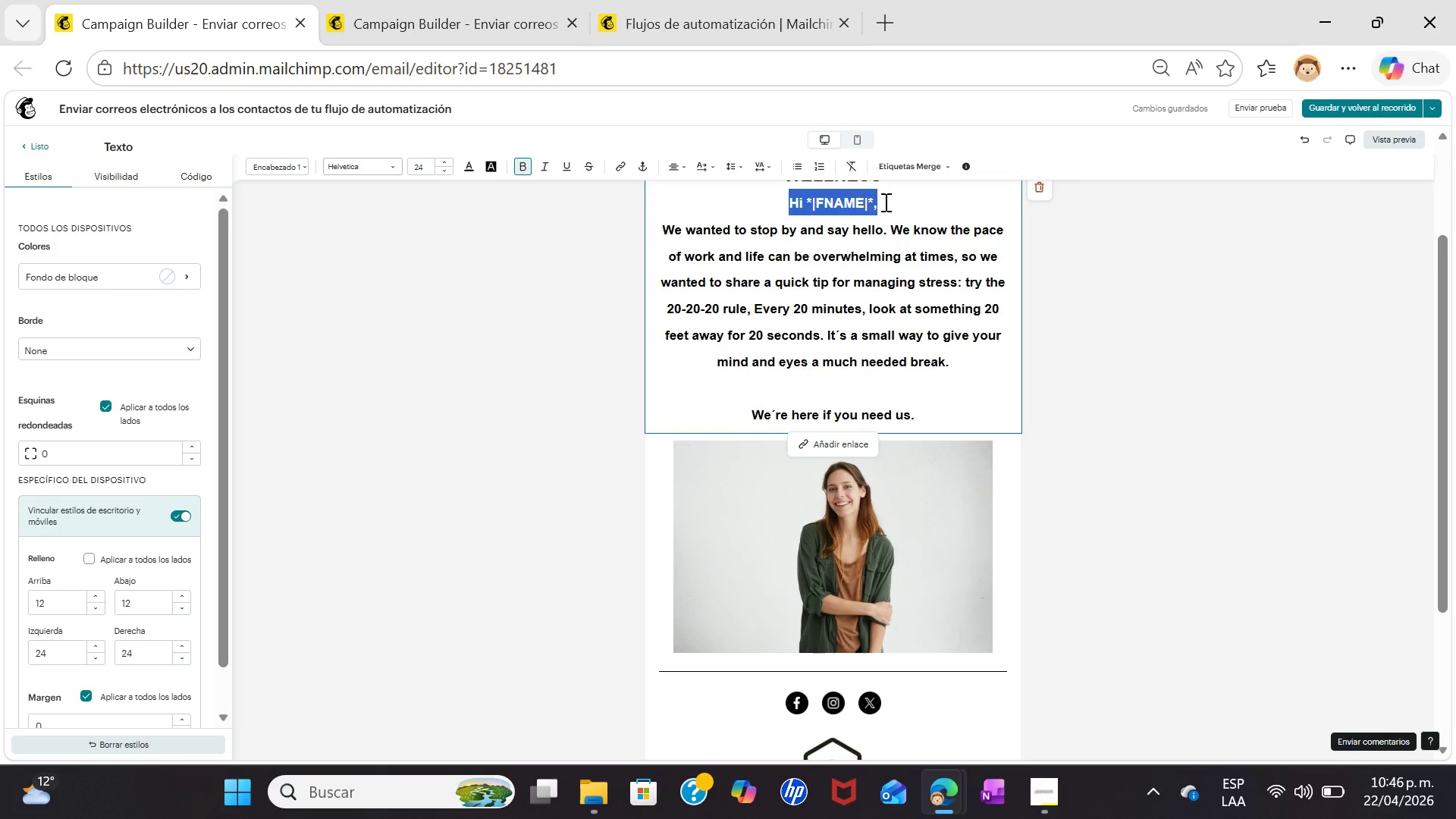 
key(Control+C)
 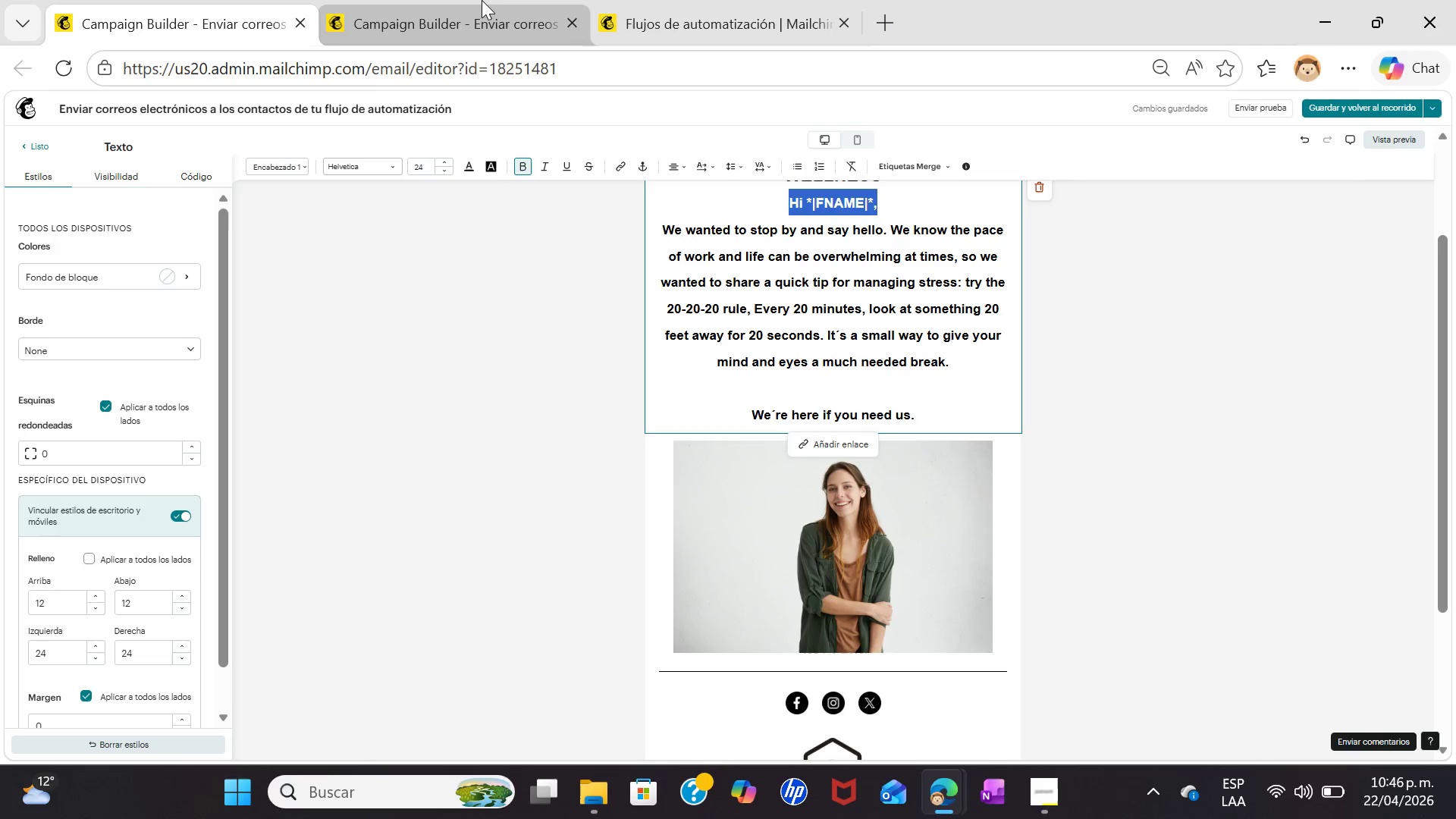 
left_click([477, 0])
 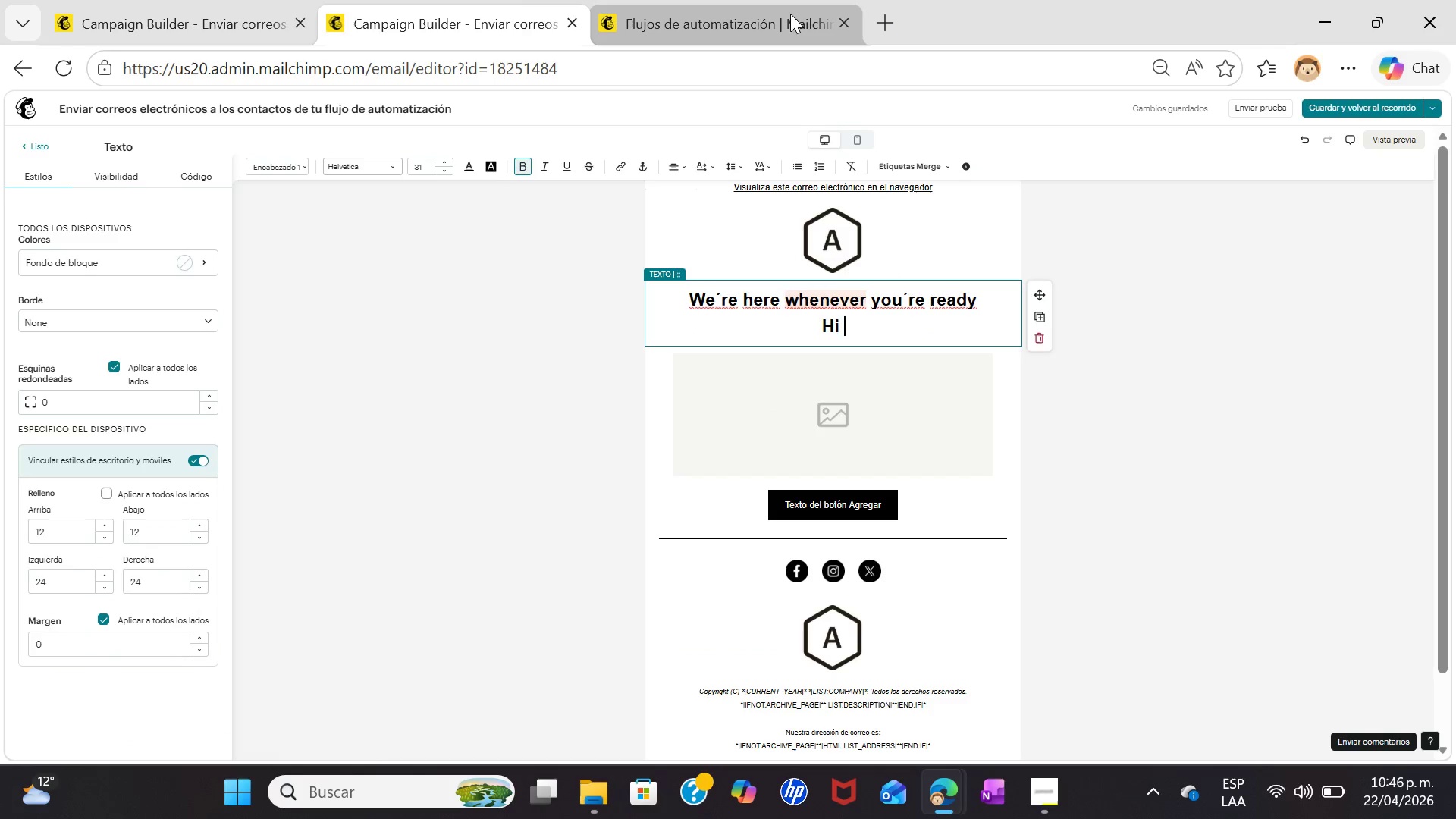 
left_click([782, 16])
 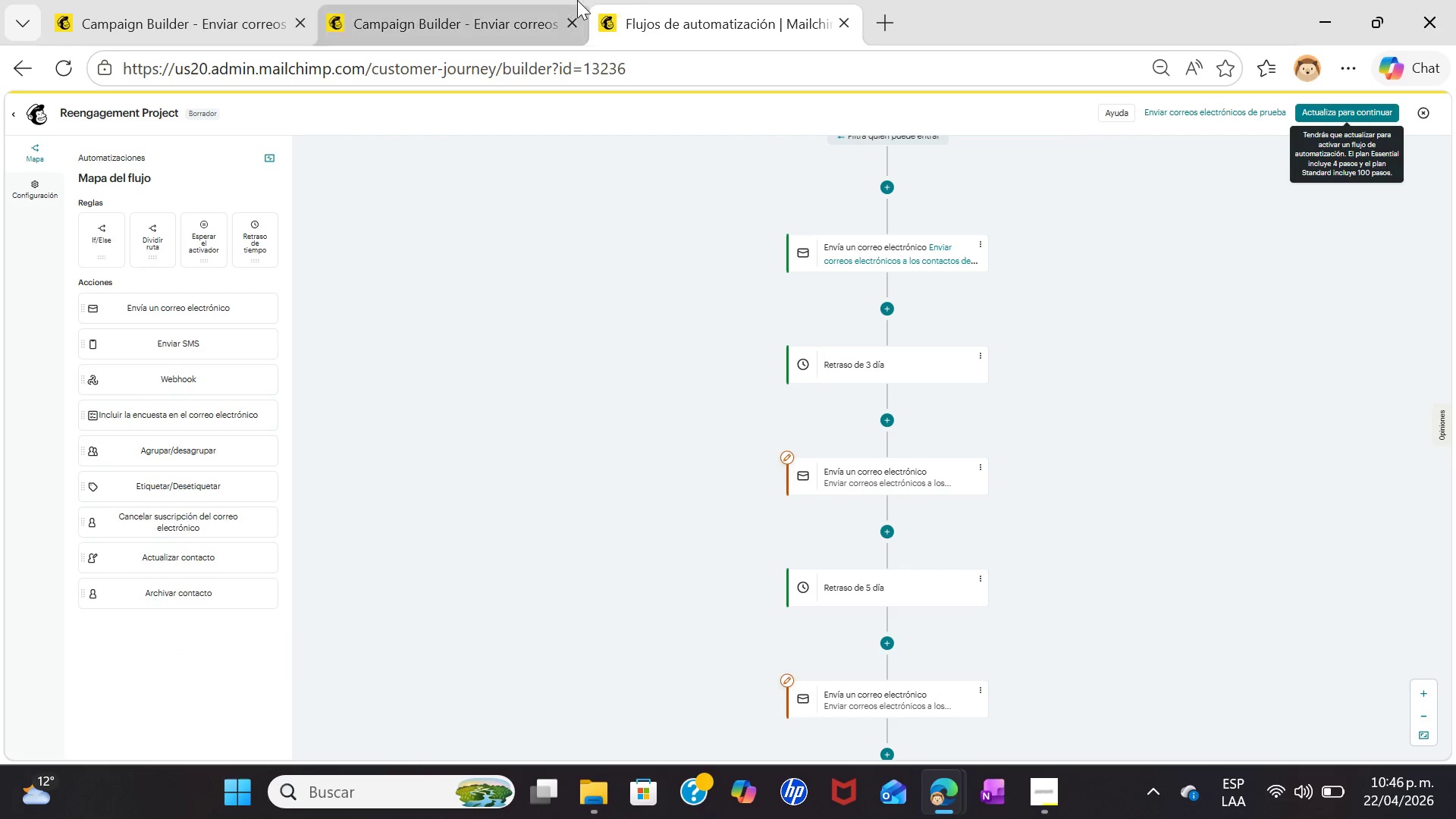 
left_click([577, 0])
 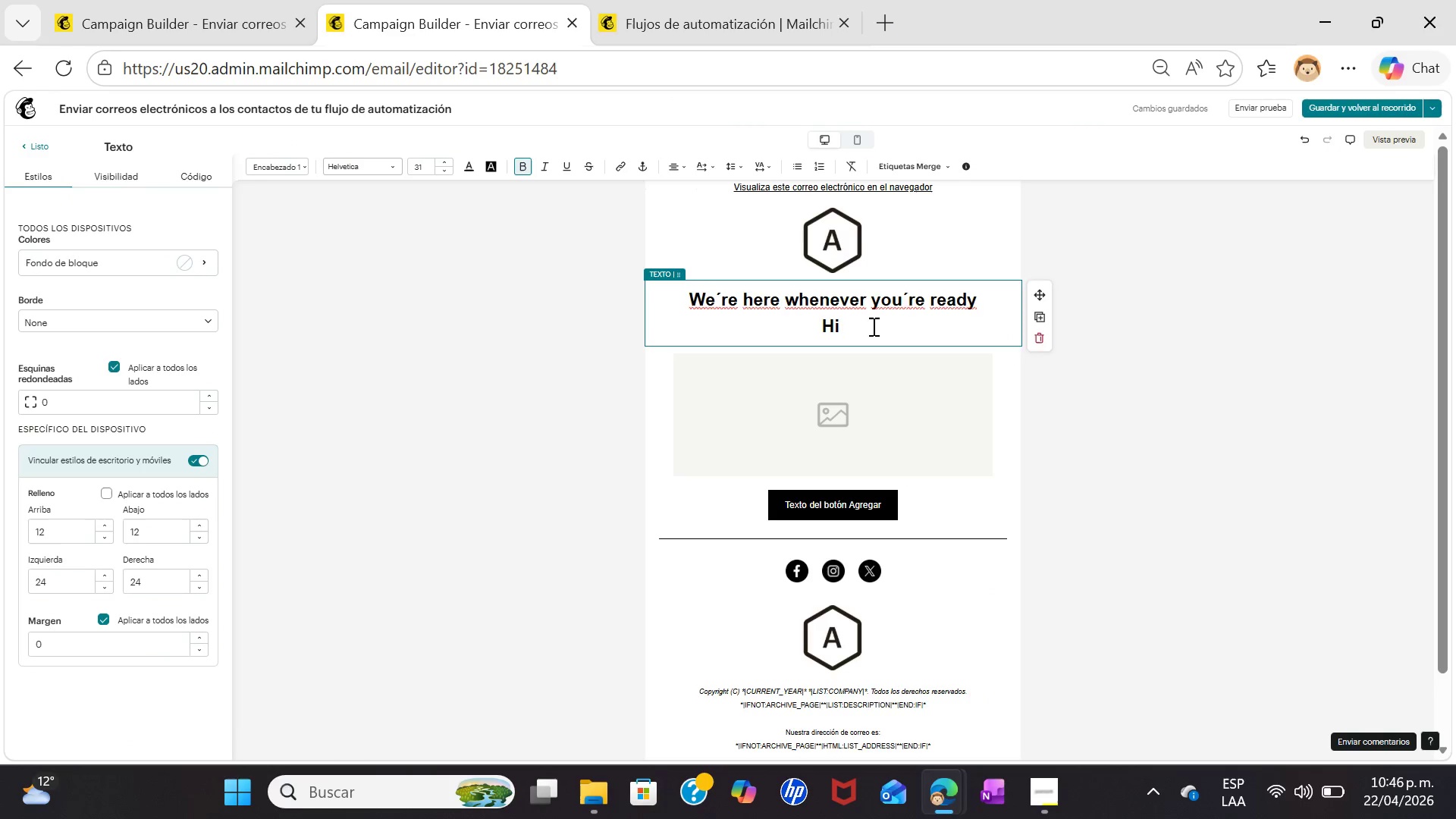 
key(Backspace)
 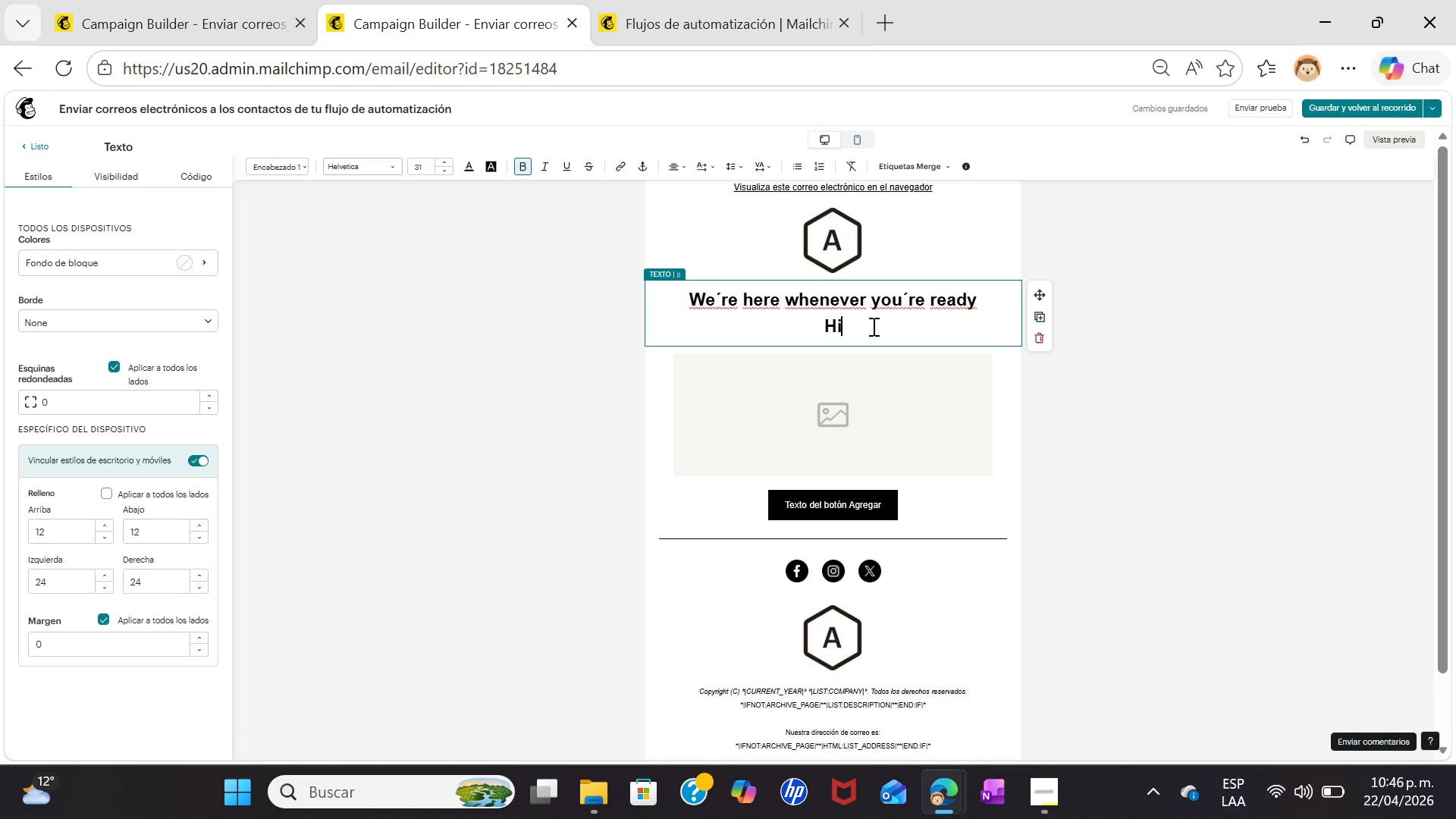 
key(Backspace)
 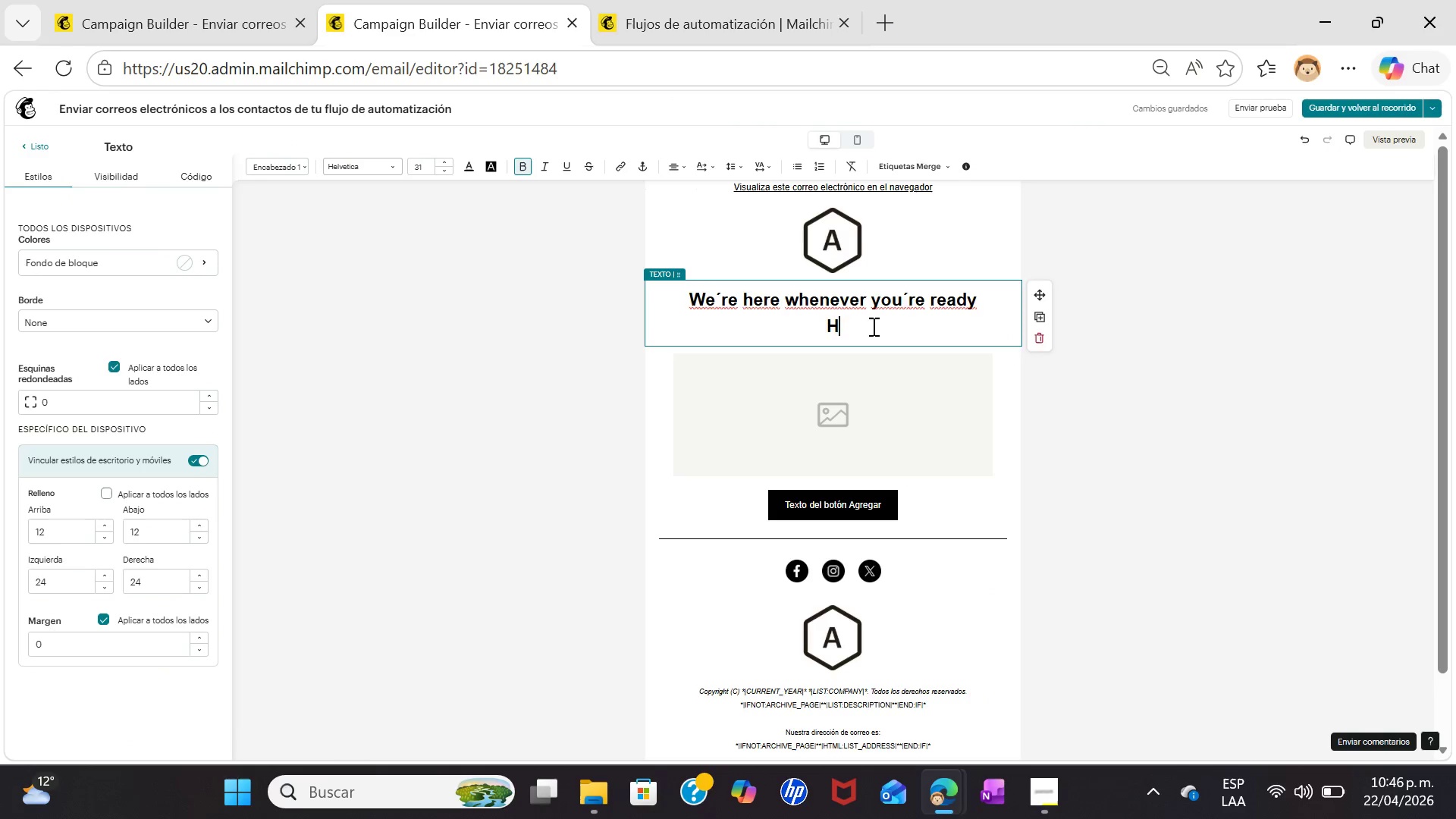 
key(Backspace)
 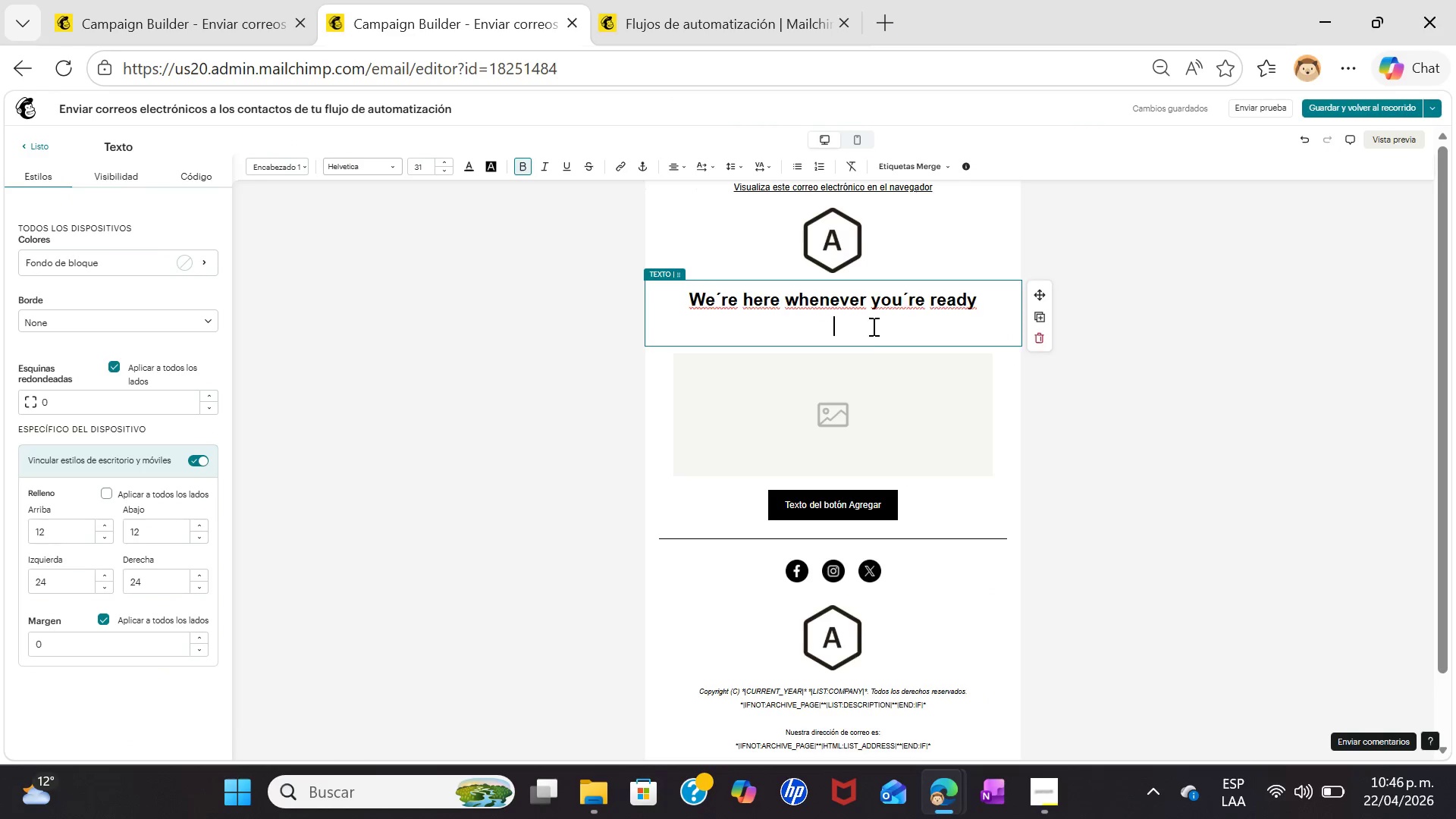 
key(Backspace)
 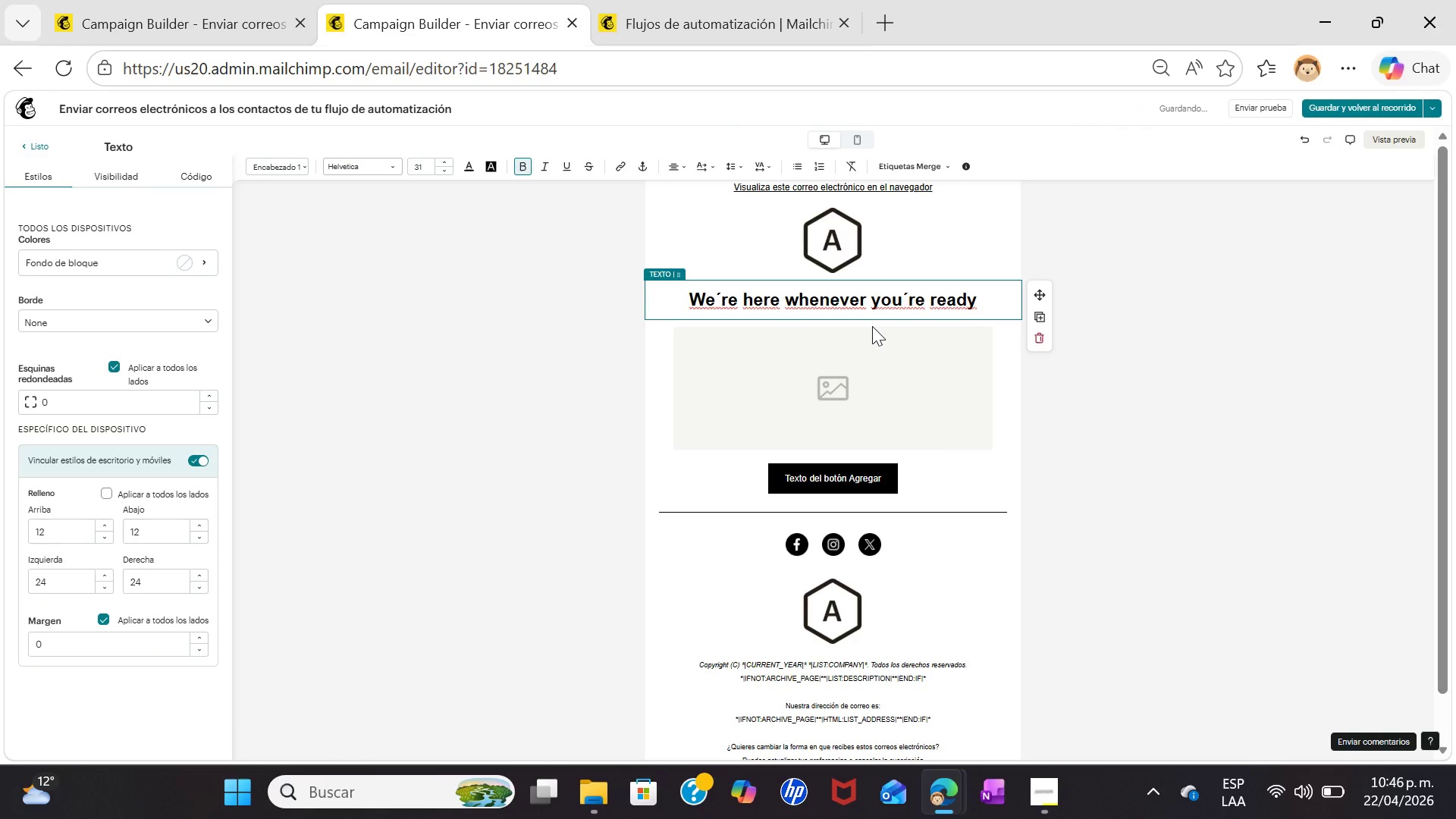 
key(Enter)
 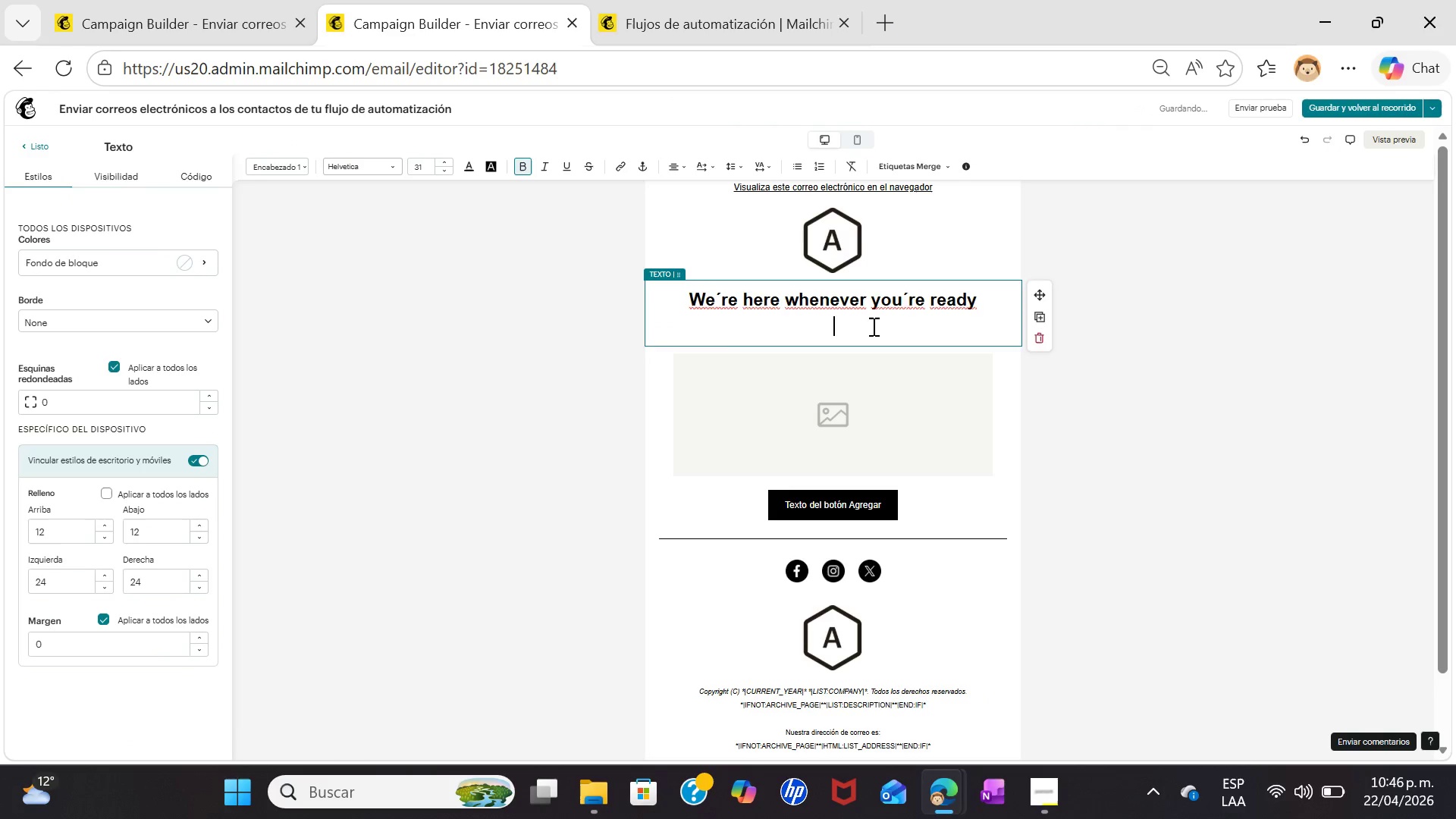 
key(Control+ControlLeft)
 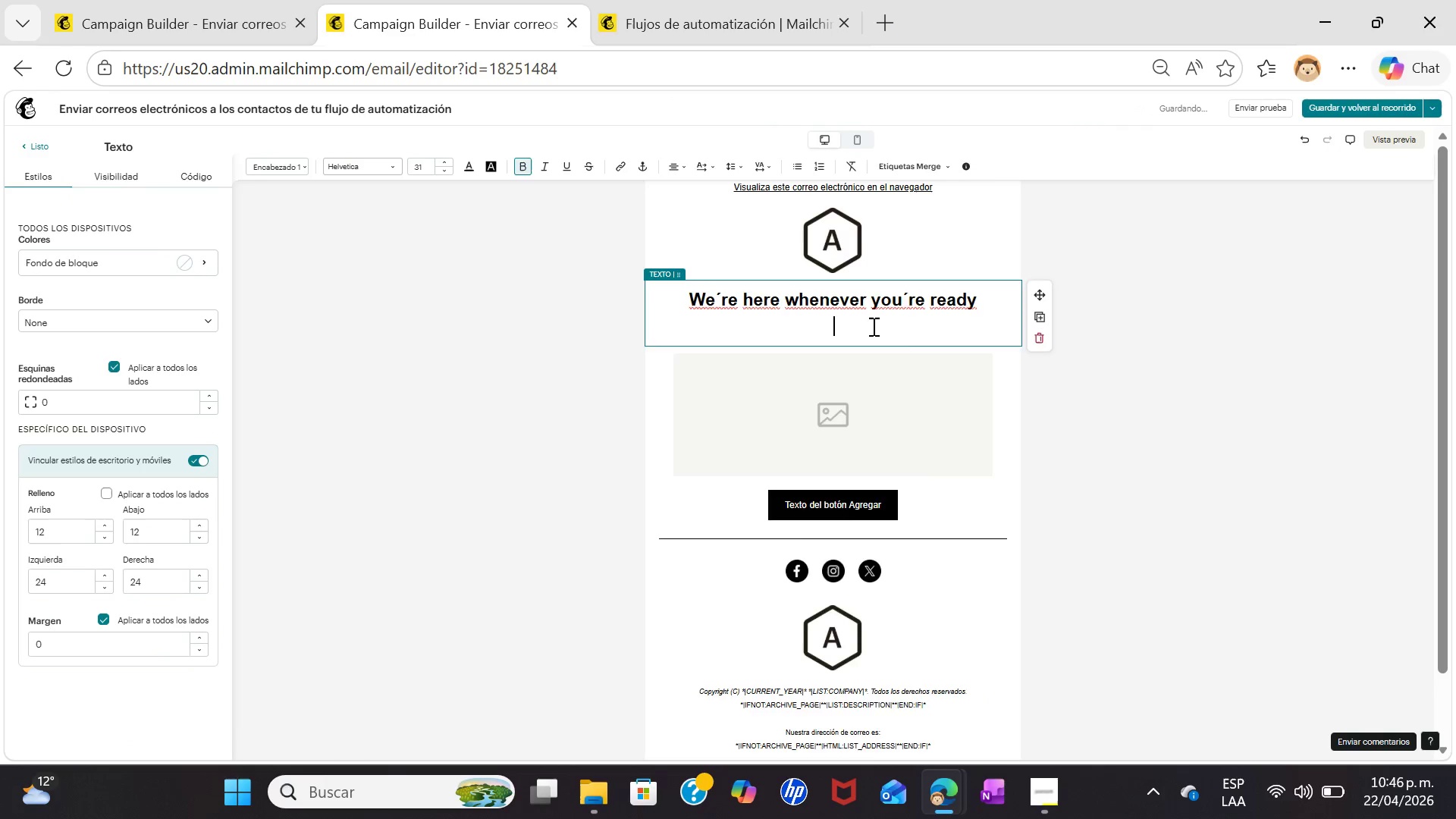 
key(Control+V)
 